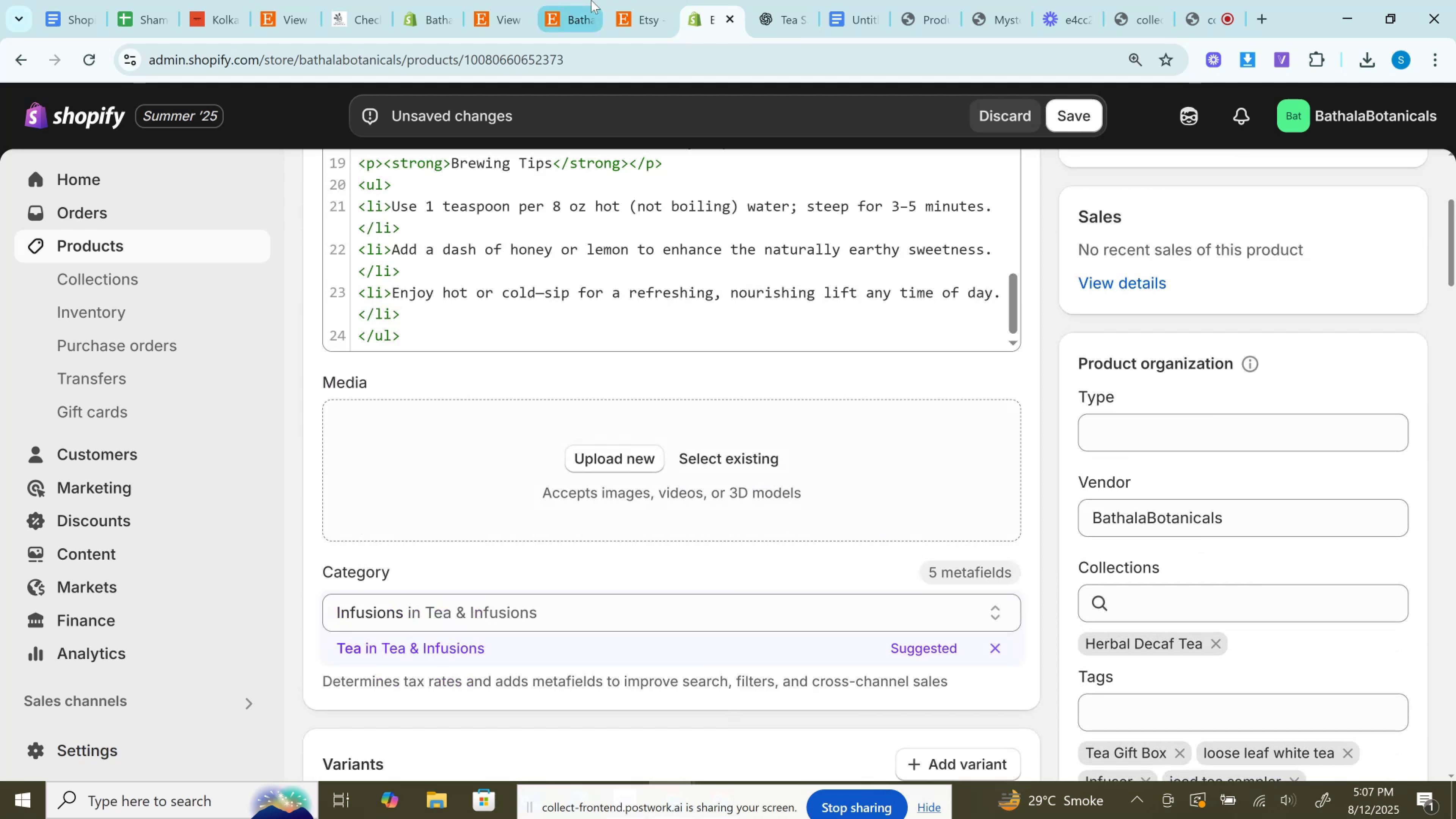 
left_click([645, 0])
 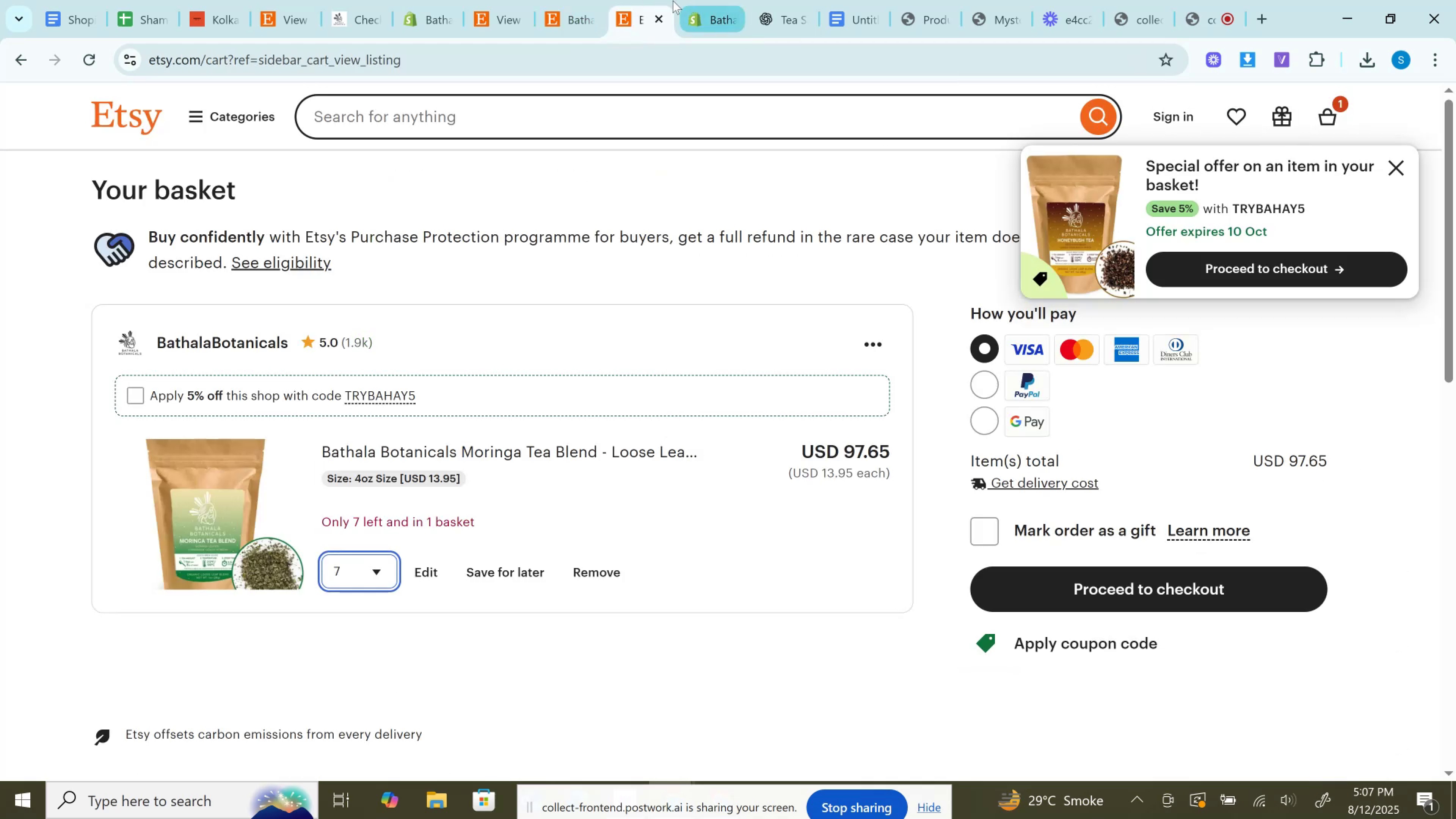 
left_click_drag(start_coordinate=[645, 5], to_coordinate=[784, 0])
 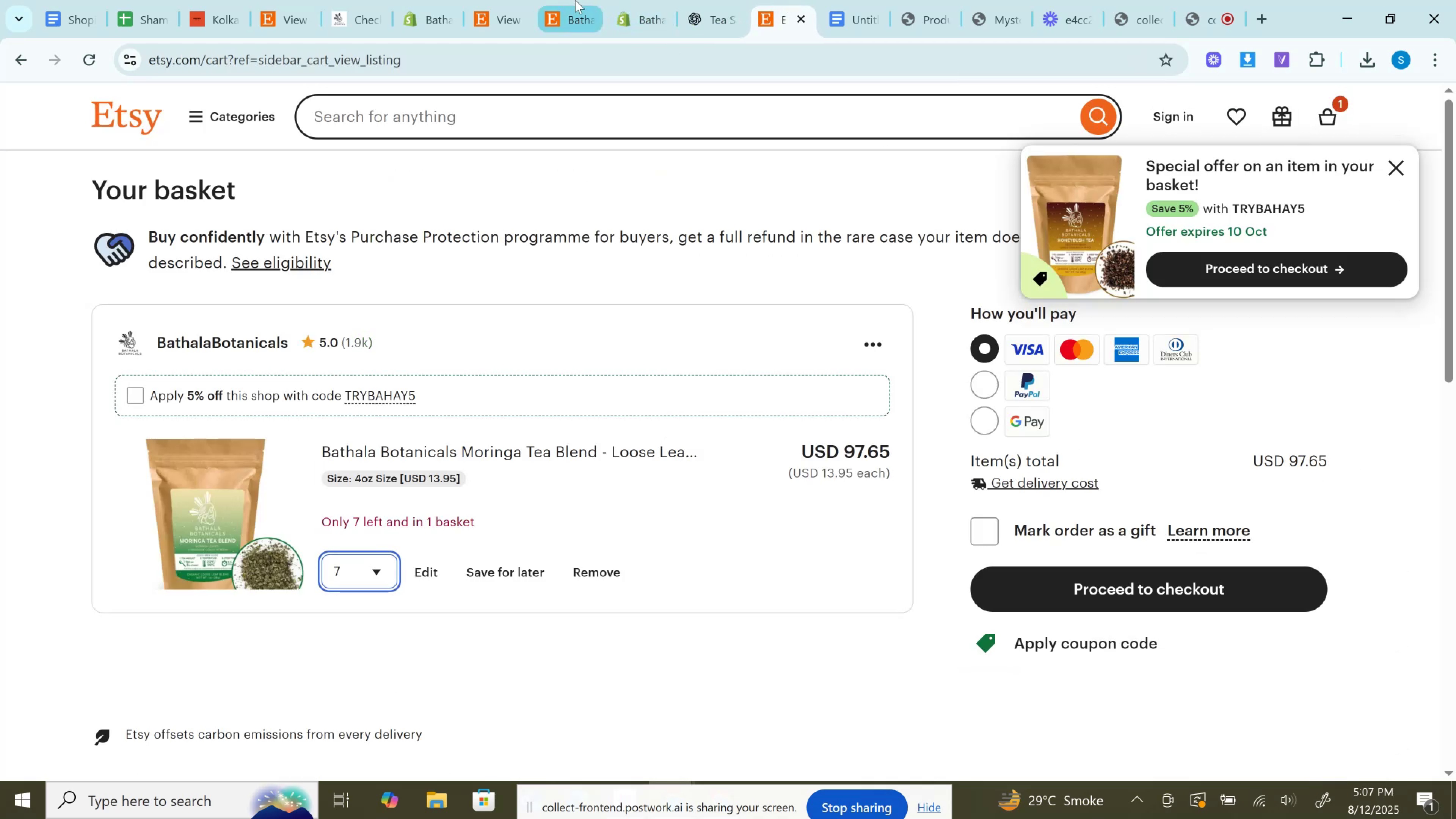 
left_click([573, 0])
 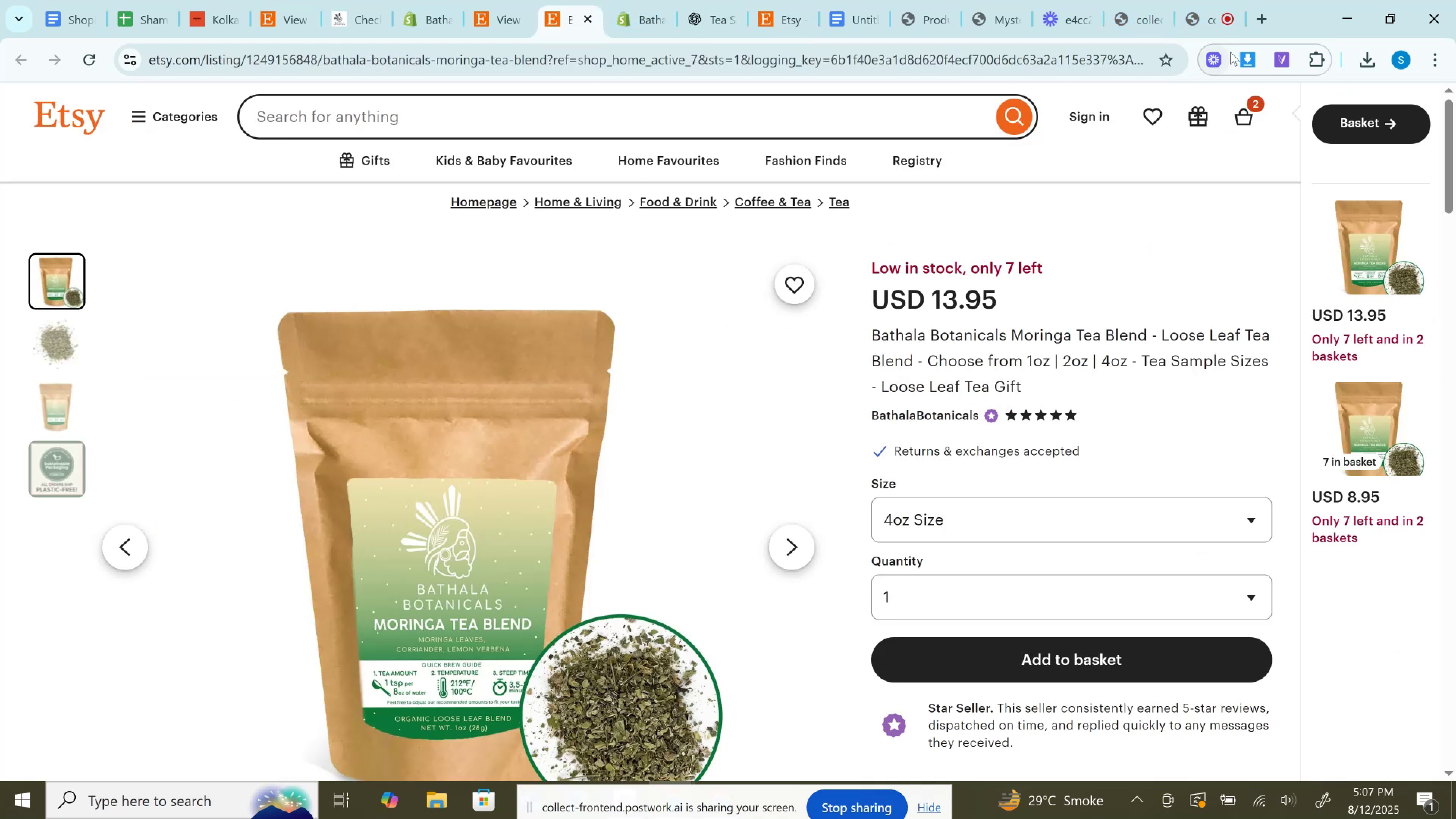 
left_click([1247, 59])
 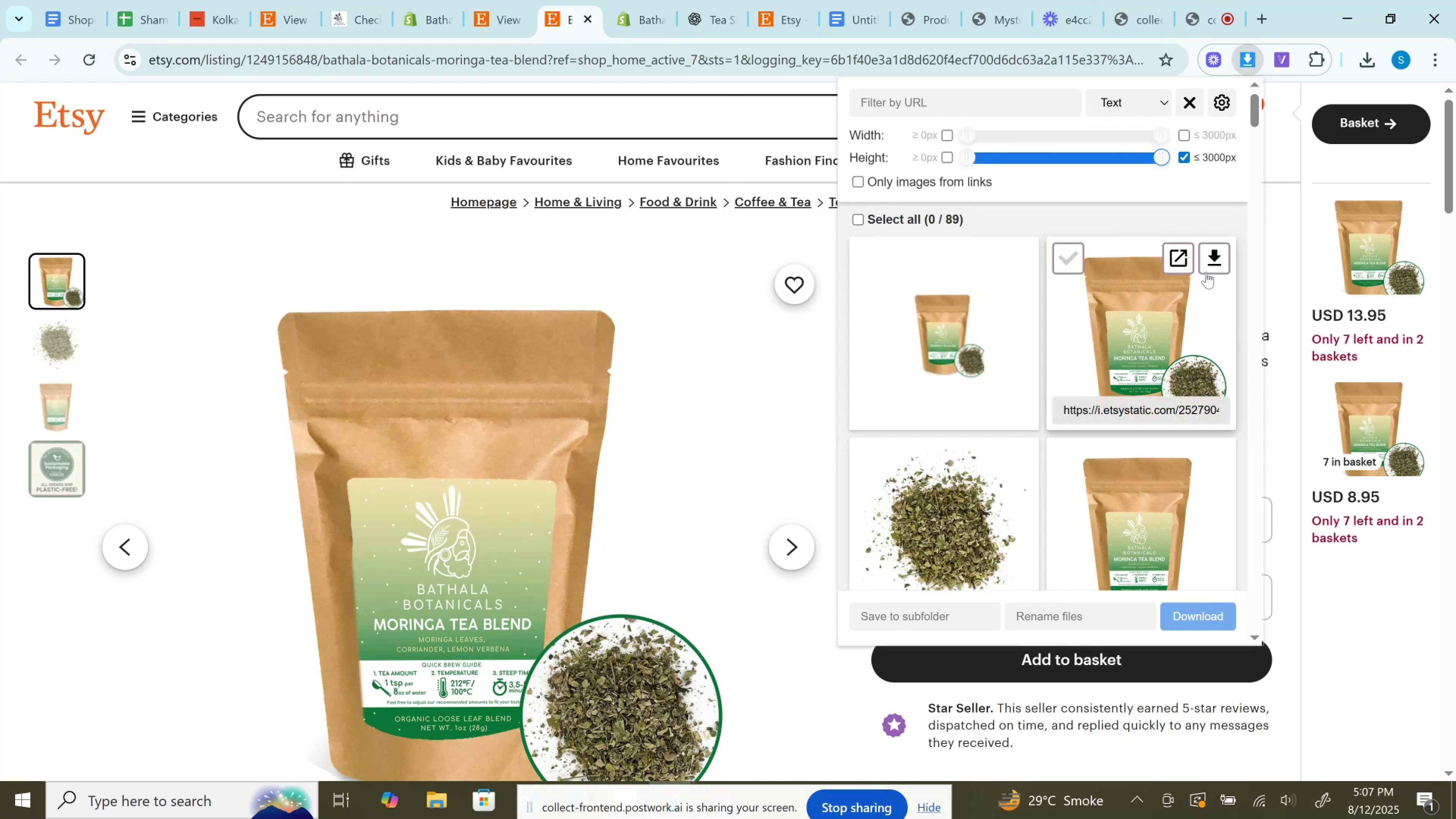 
left_click([1218, 254])
 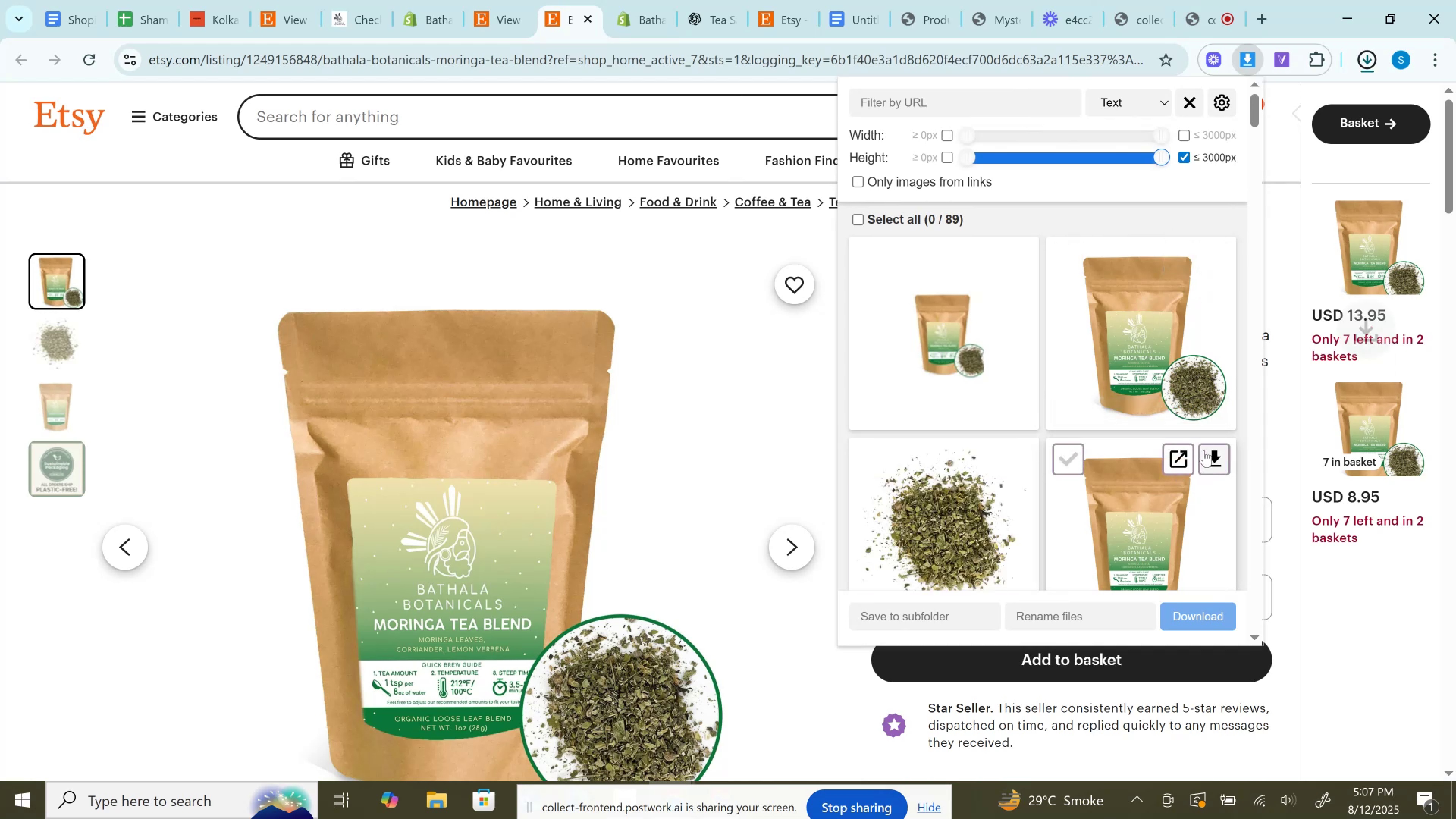 
left_click([1213, 453])
 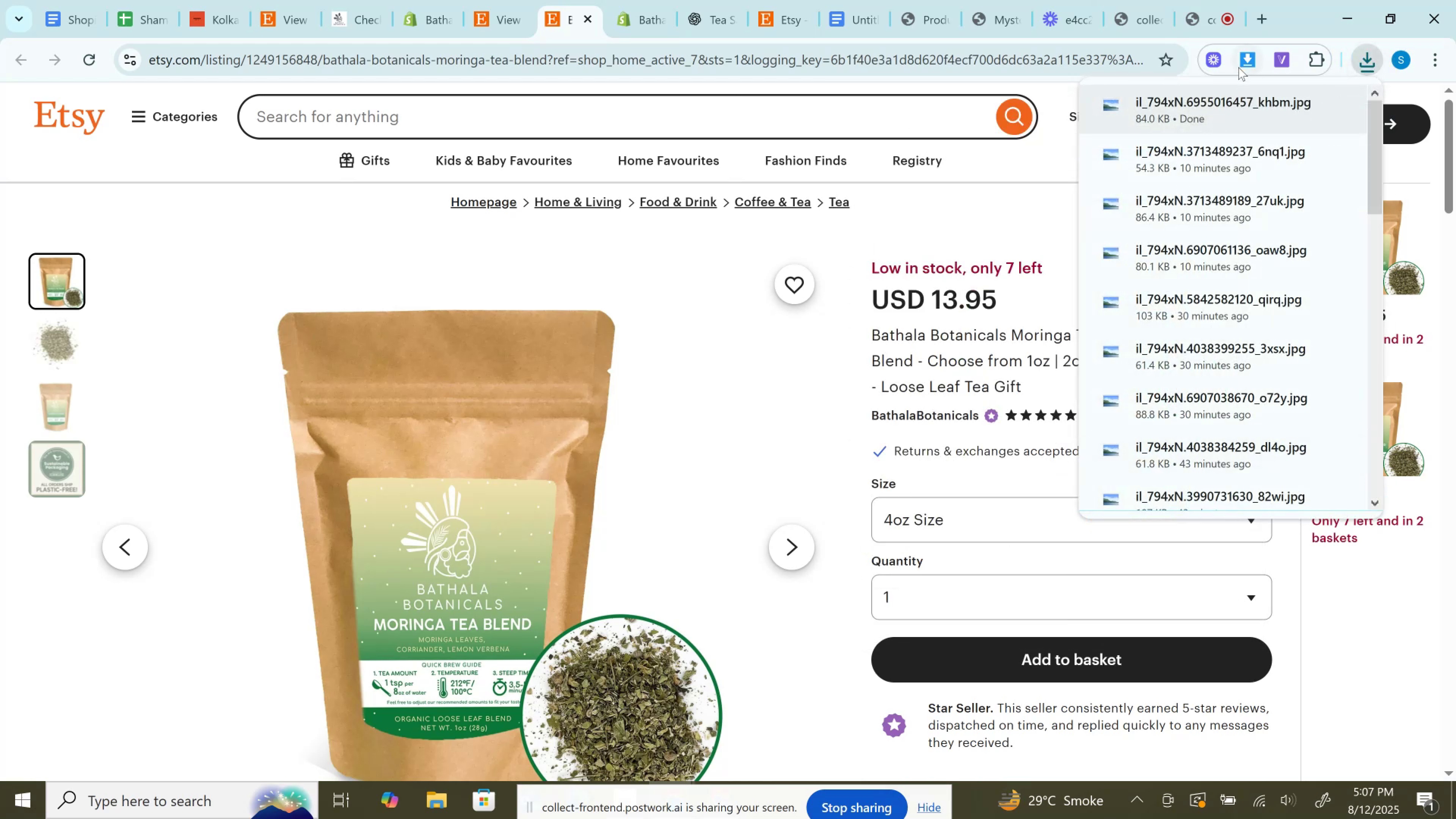 
left_click([1249, 62])
 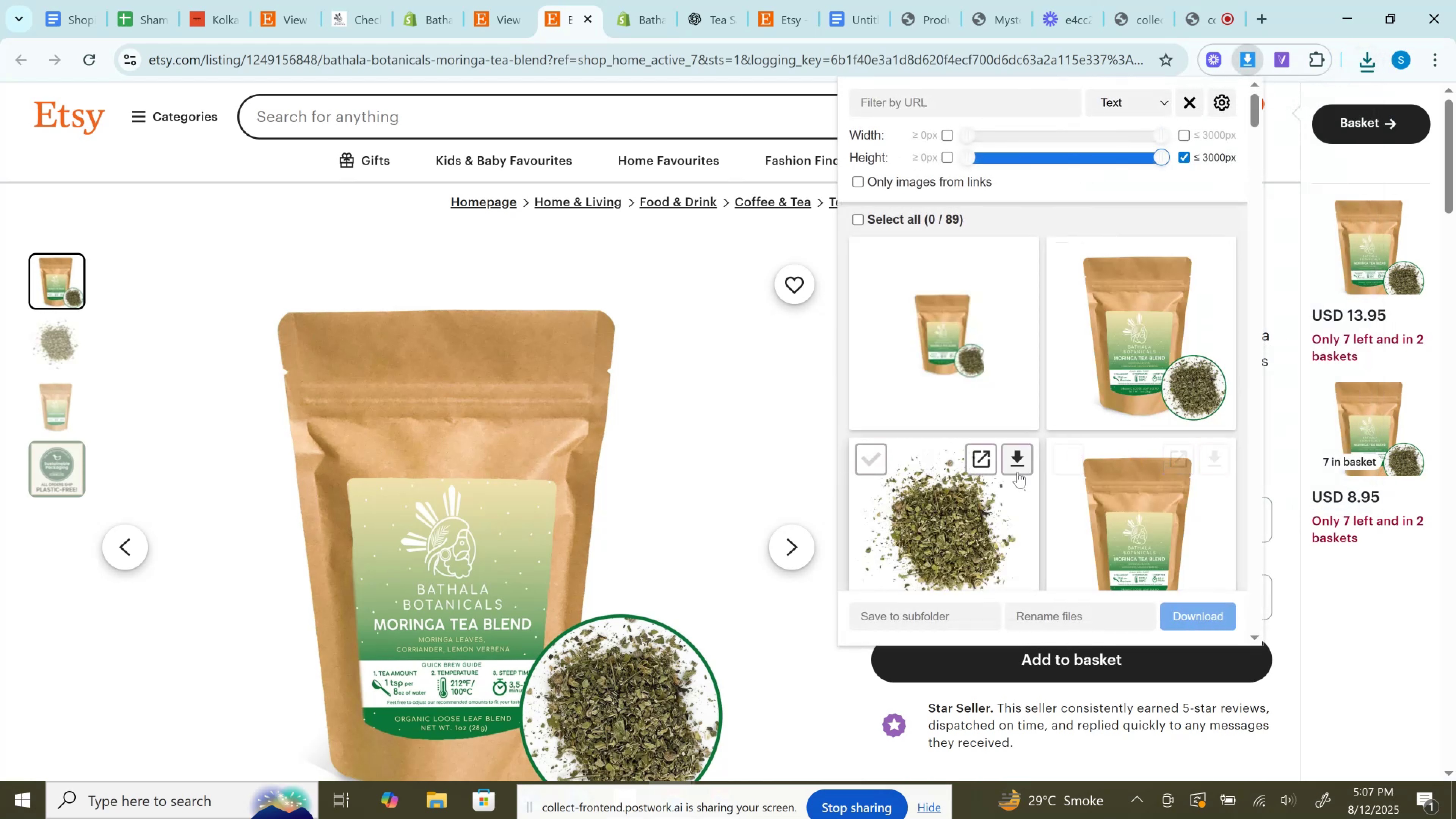 
left_click([1018, 464])
 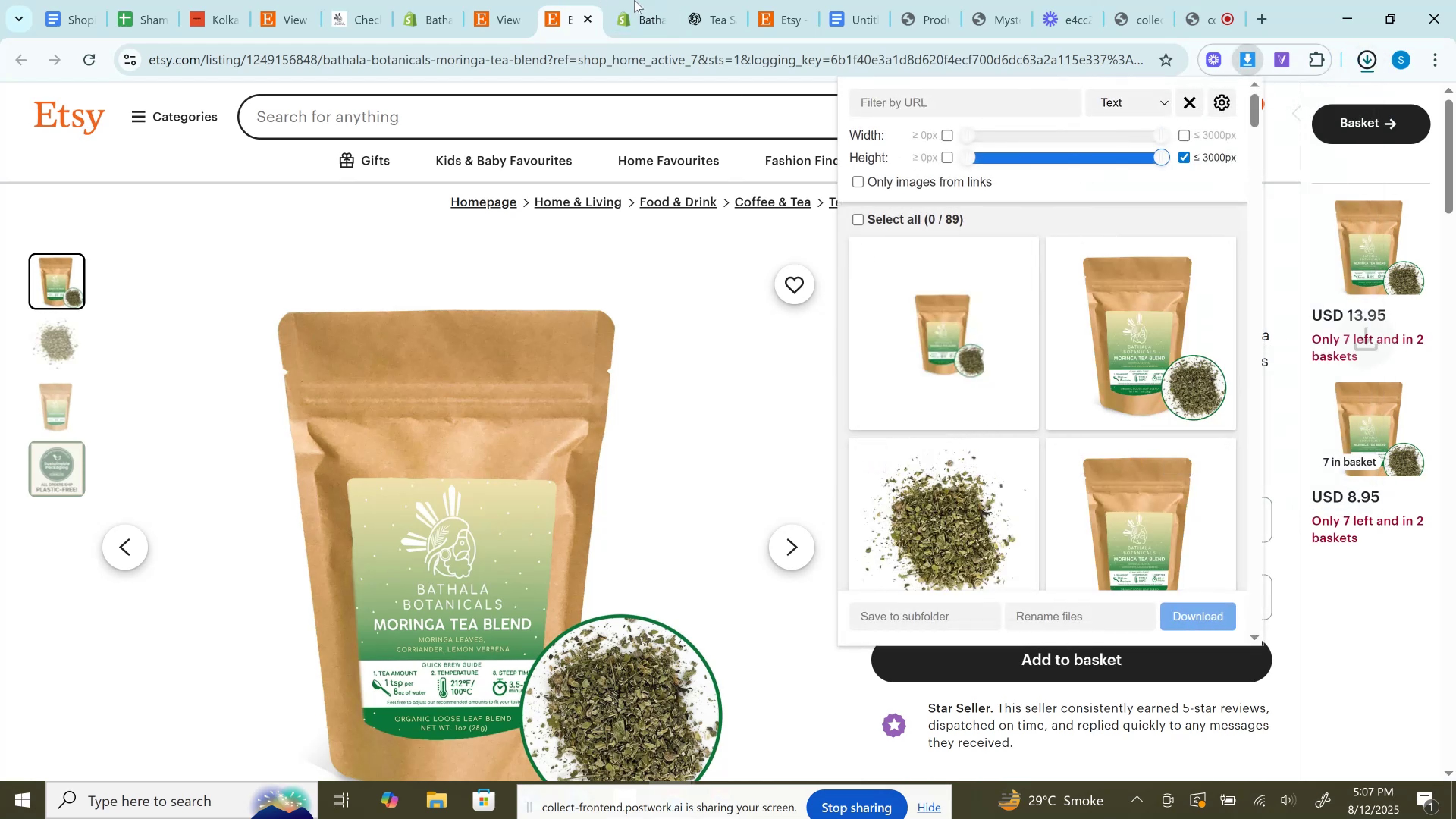 
left_click([648, 0])
 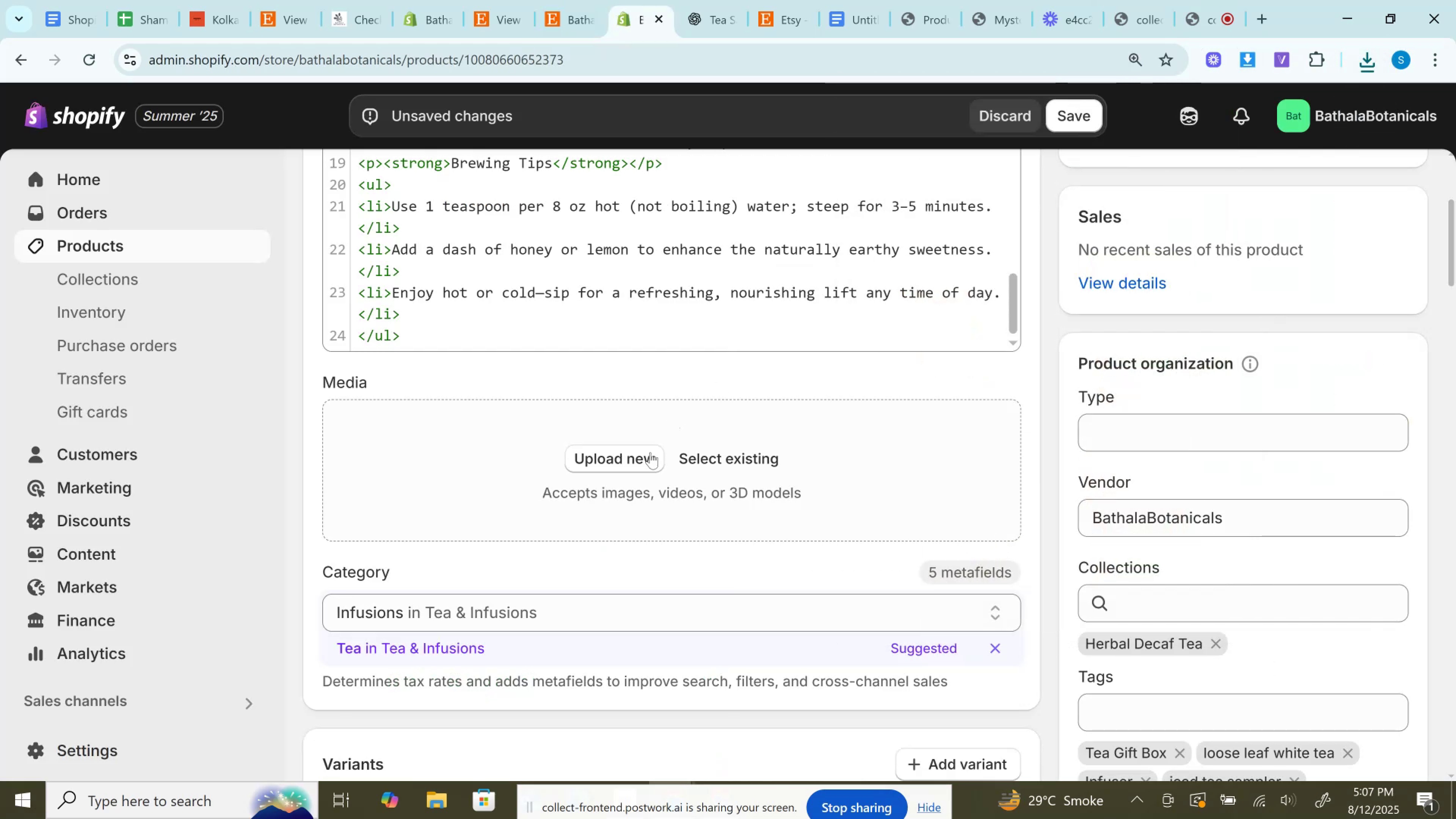 
left_click([630, 452])
 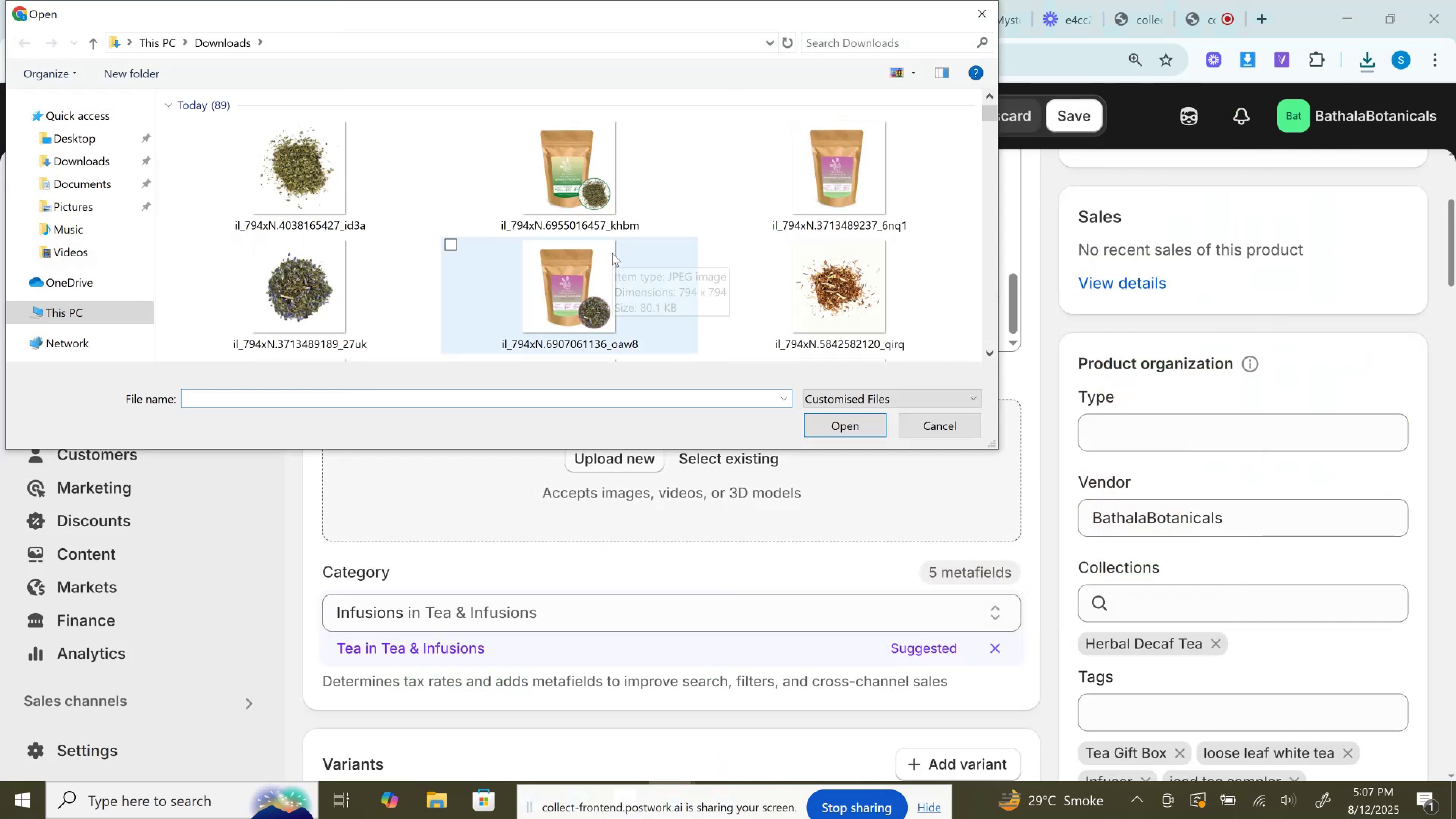 
left_click([985, 23])
 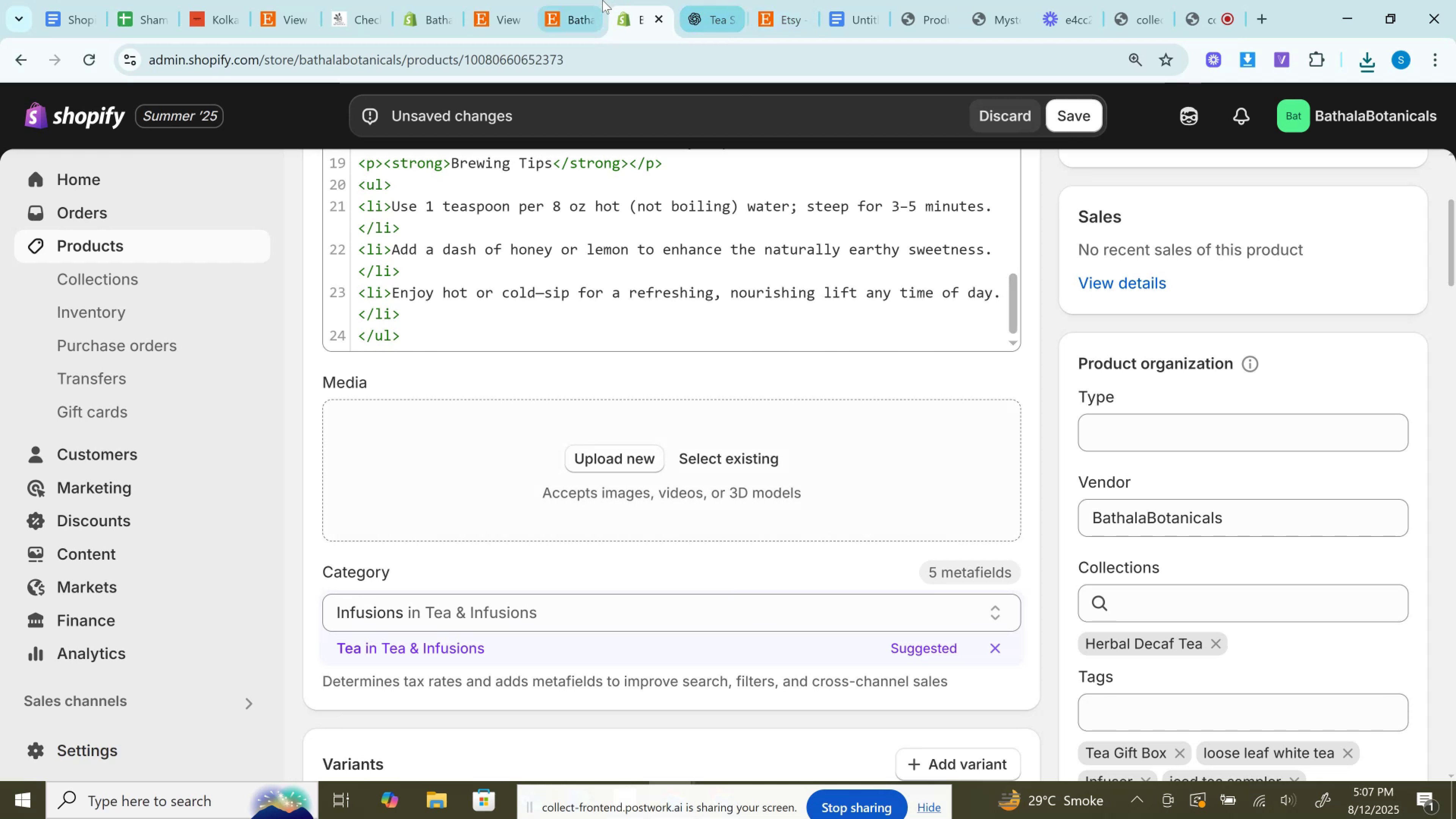 
left_click([601, 0])
 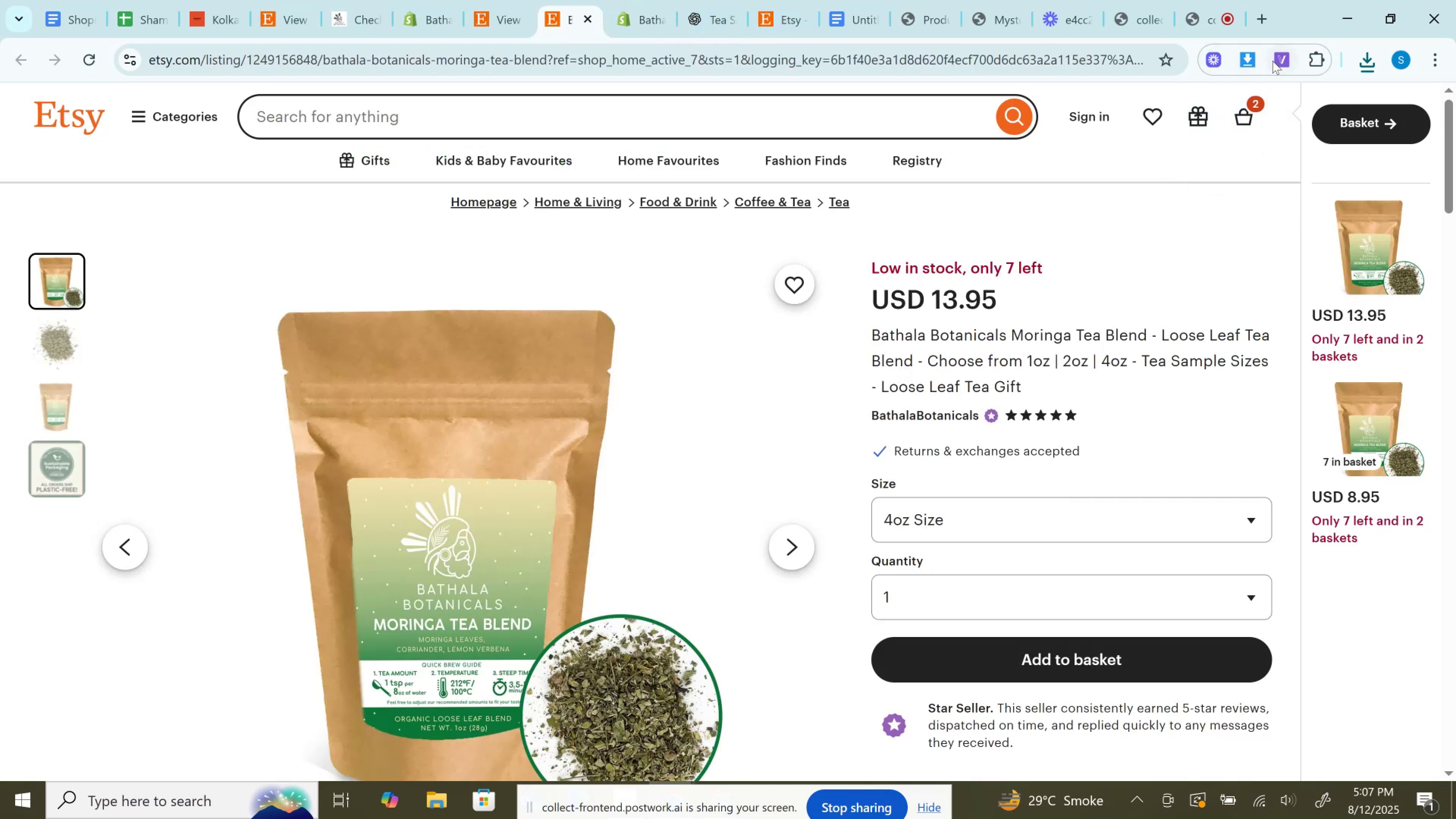 
left_click([1249, 61])
 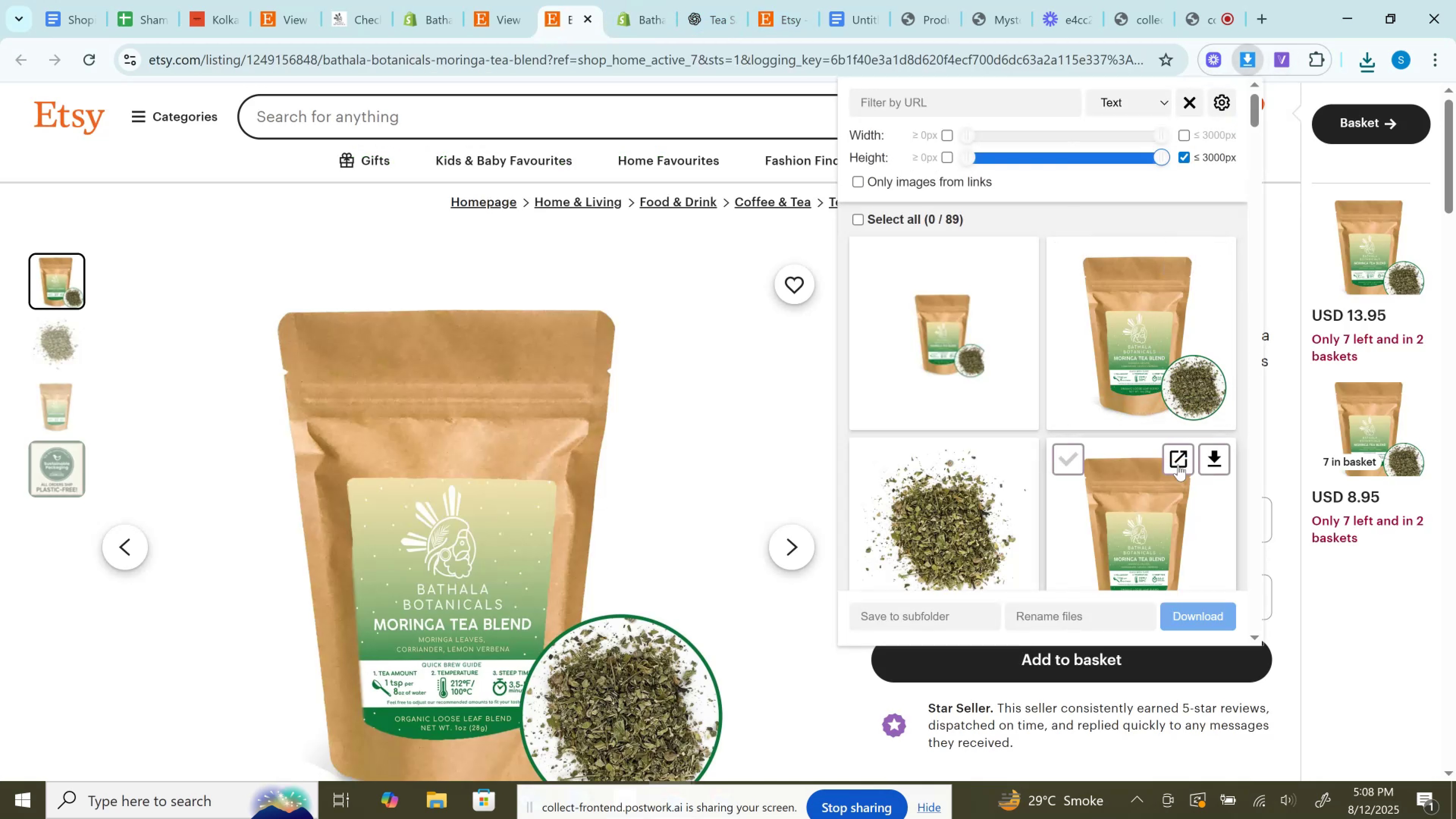 
left_click([1222, 461])
 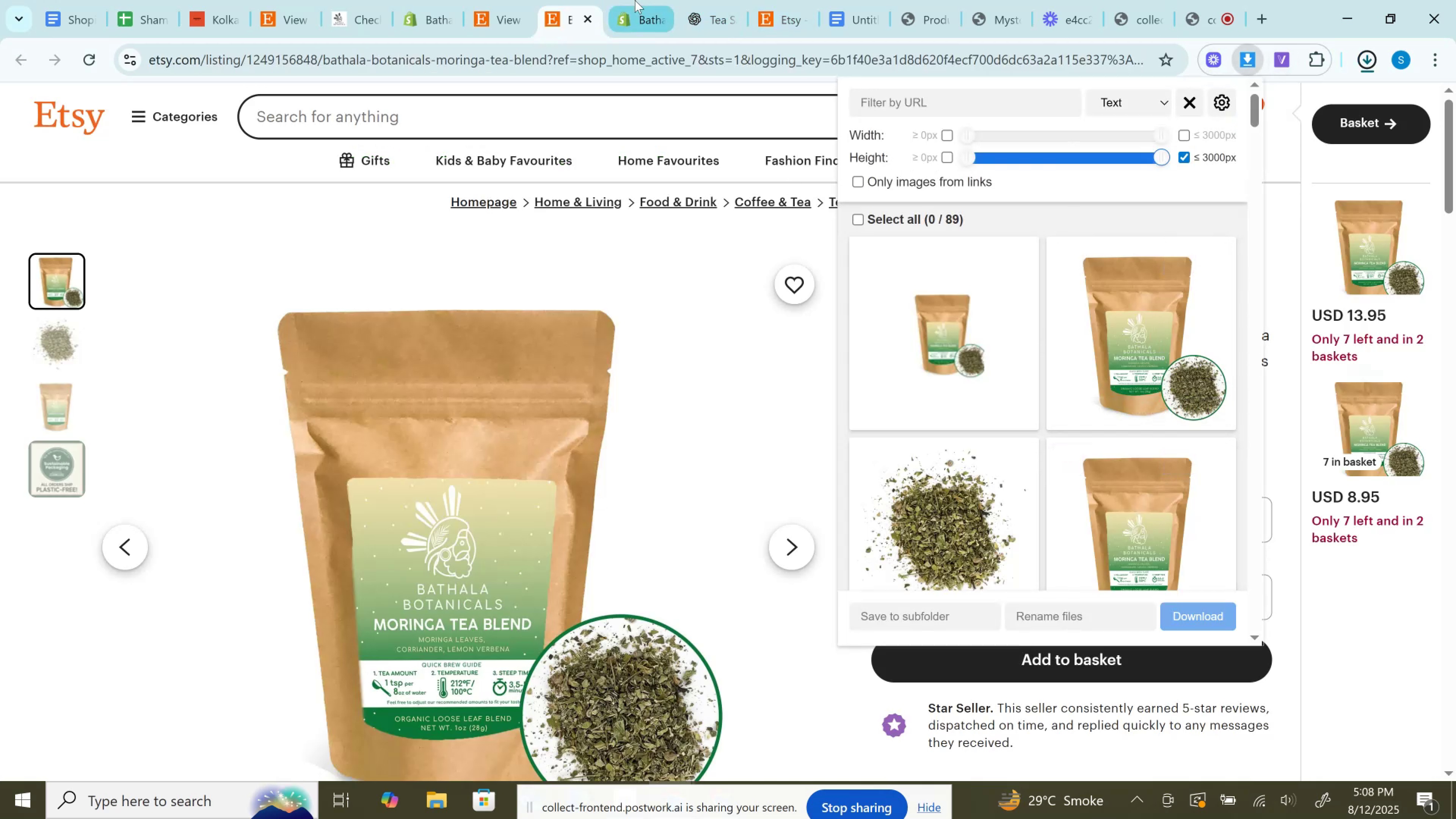 
left_click([635, 0])
 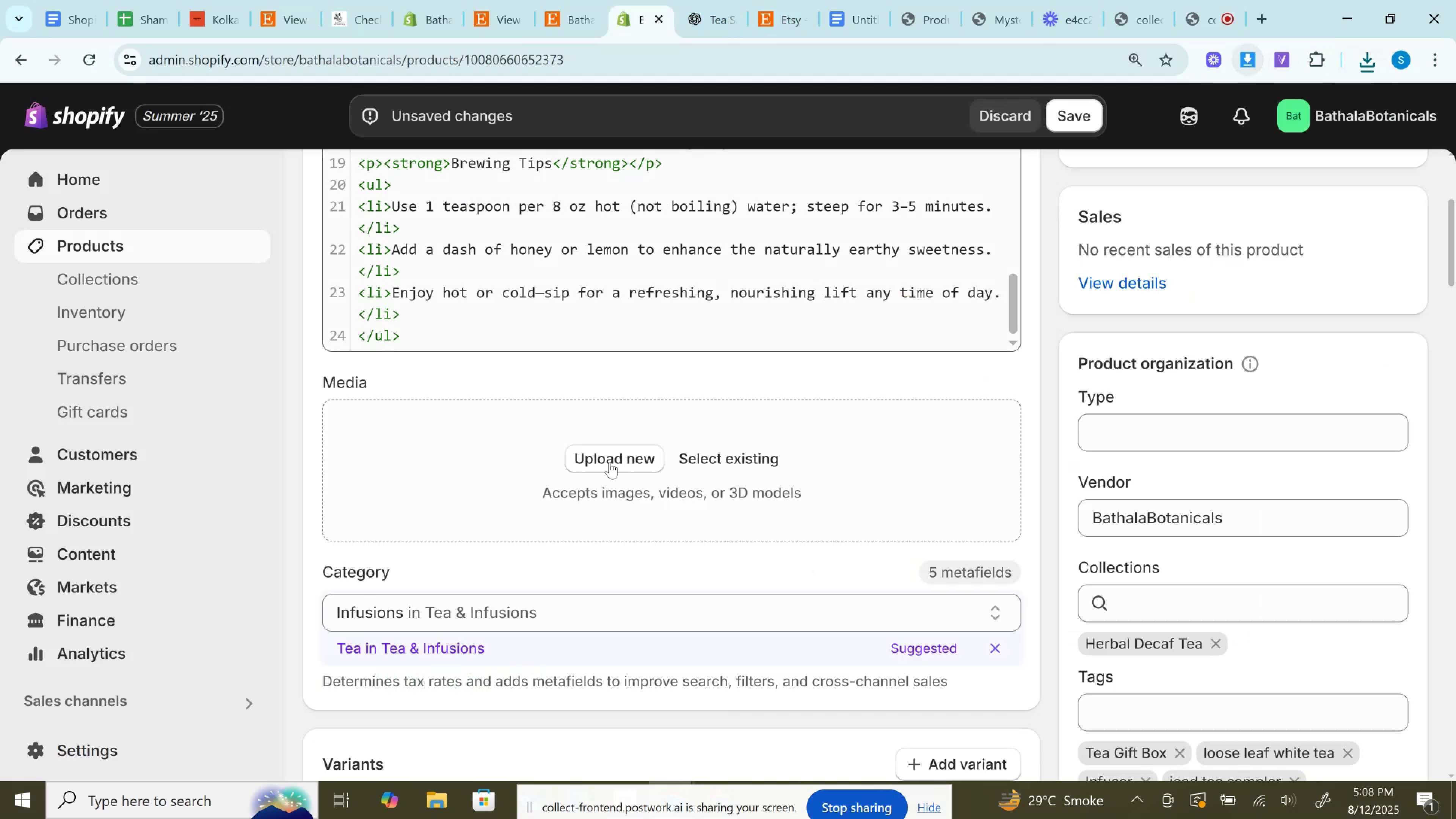 
left_click_drag(start_coordinate=[568, 443], to_coordinate=[573, 447])
 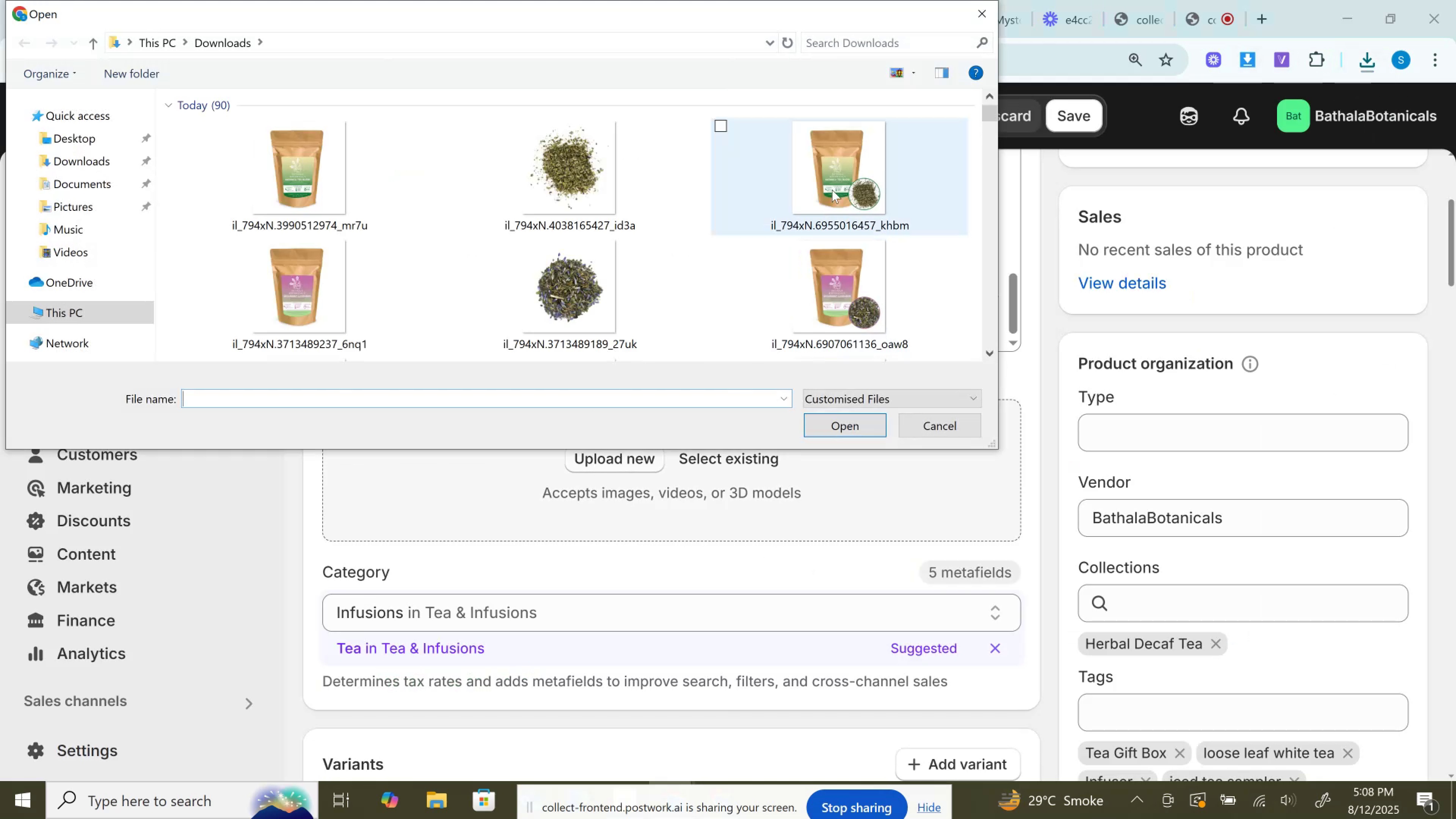 
left_click([854, 149])
 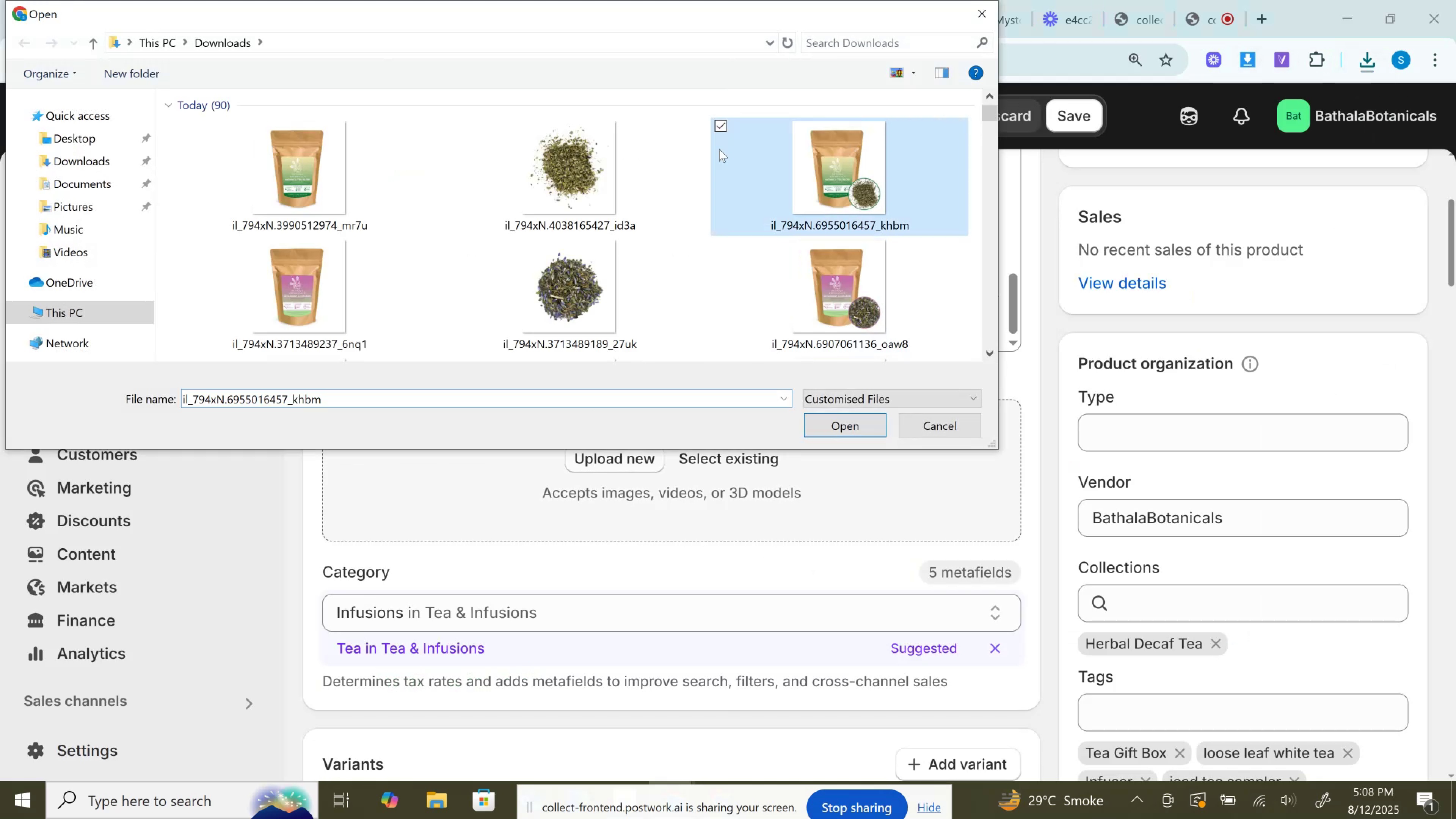 
hold_key(key=ControlLeft, duration=0.88)
left_click([576, 149])
 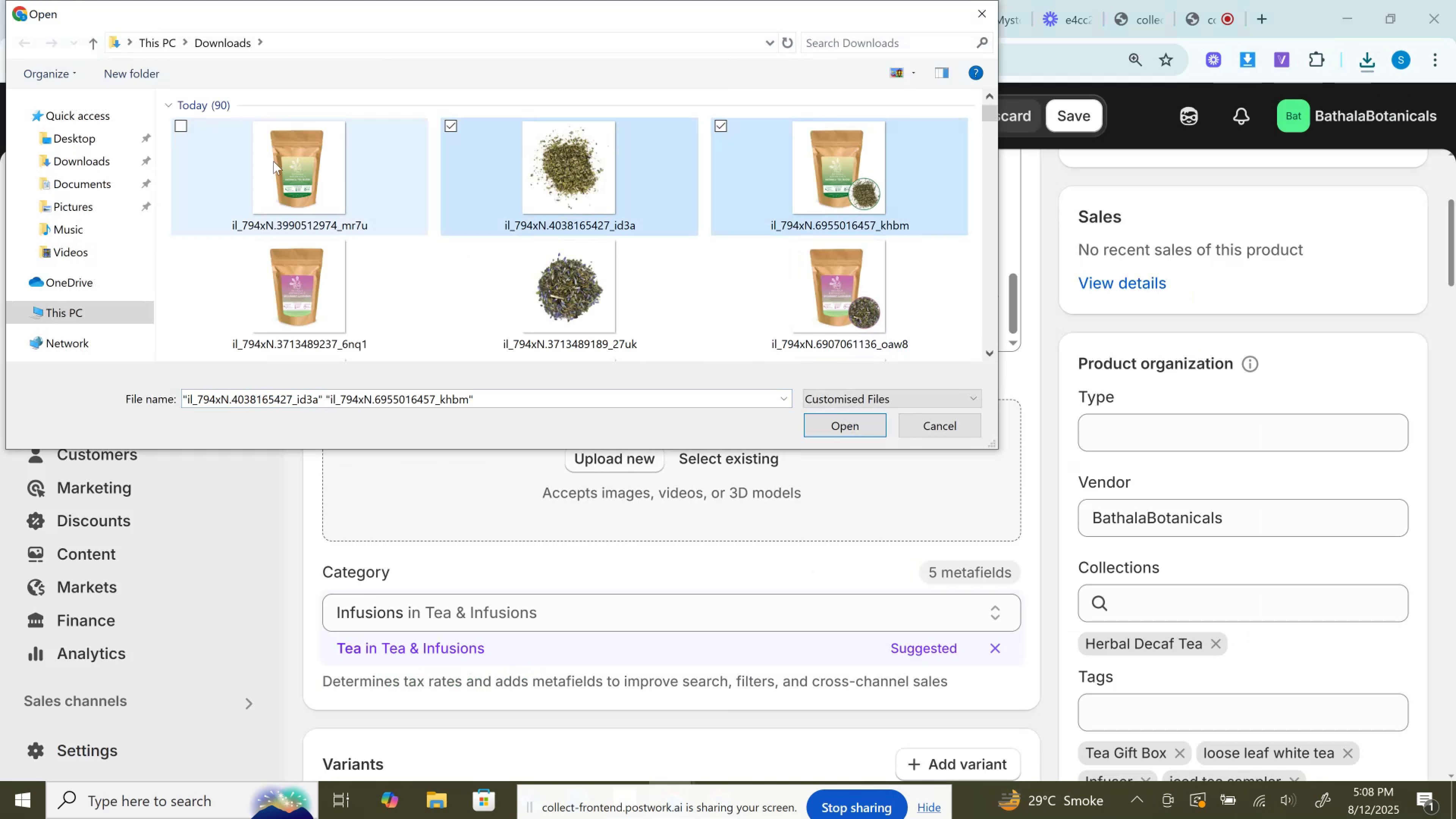 
double_click([273, 161])
 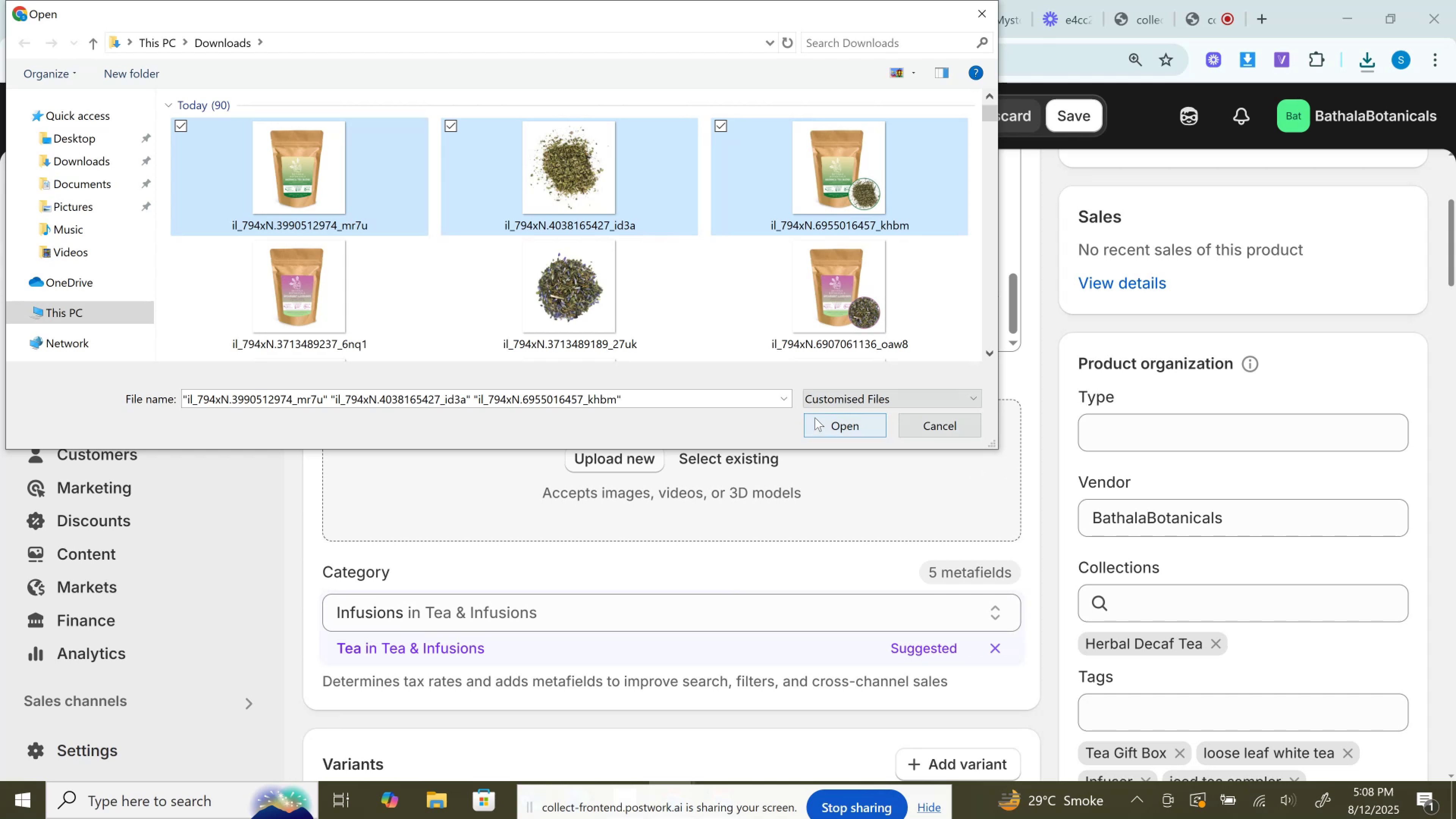 
left_click([837, 425])
 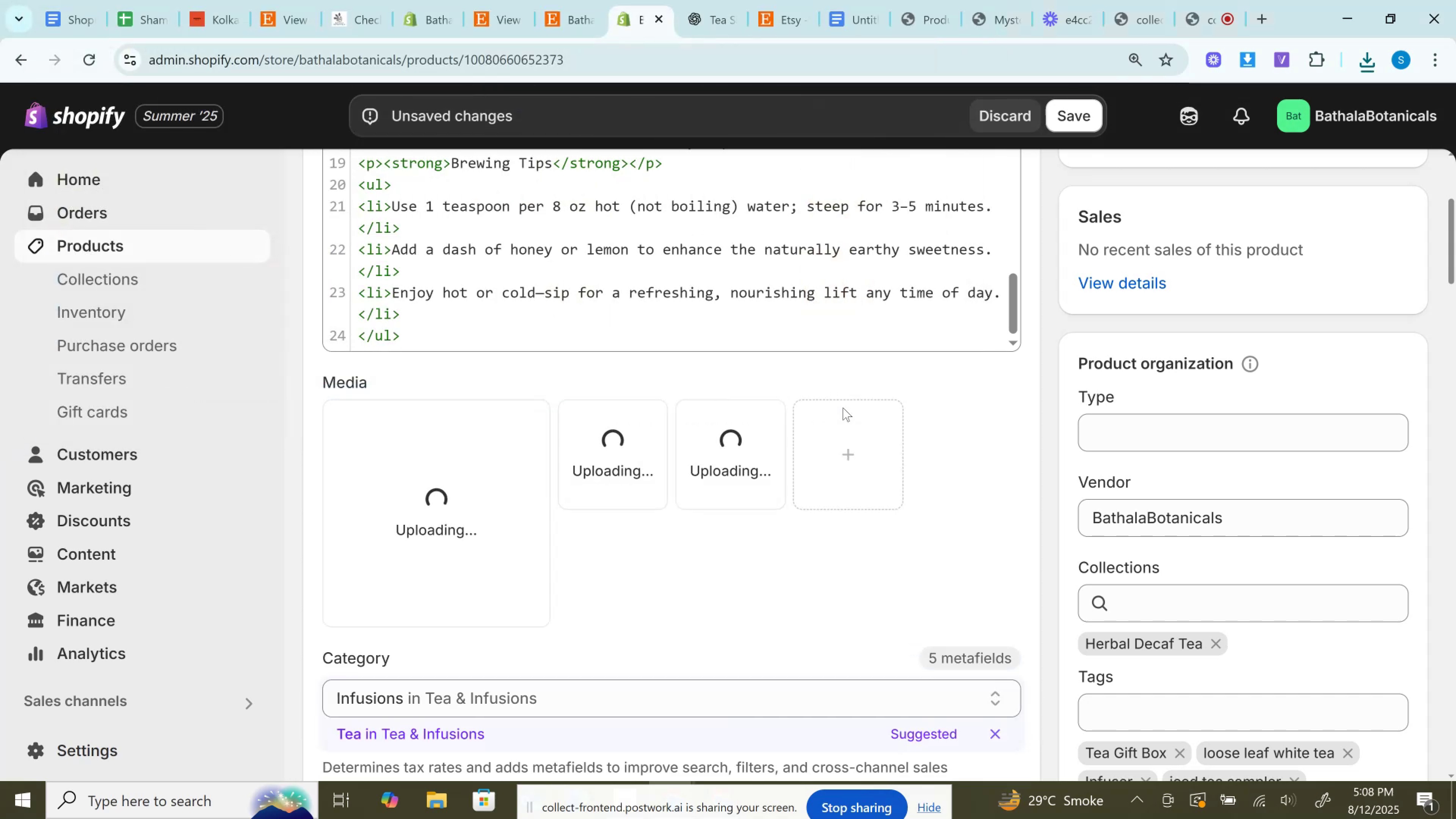 
wait(5.64)
 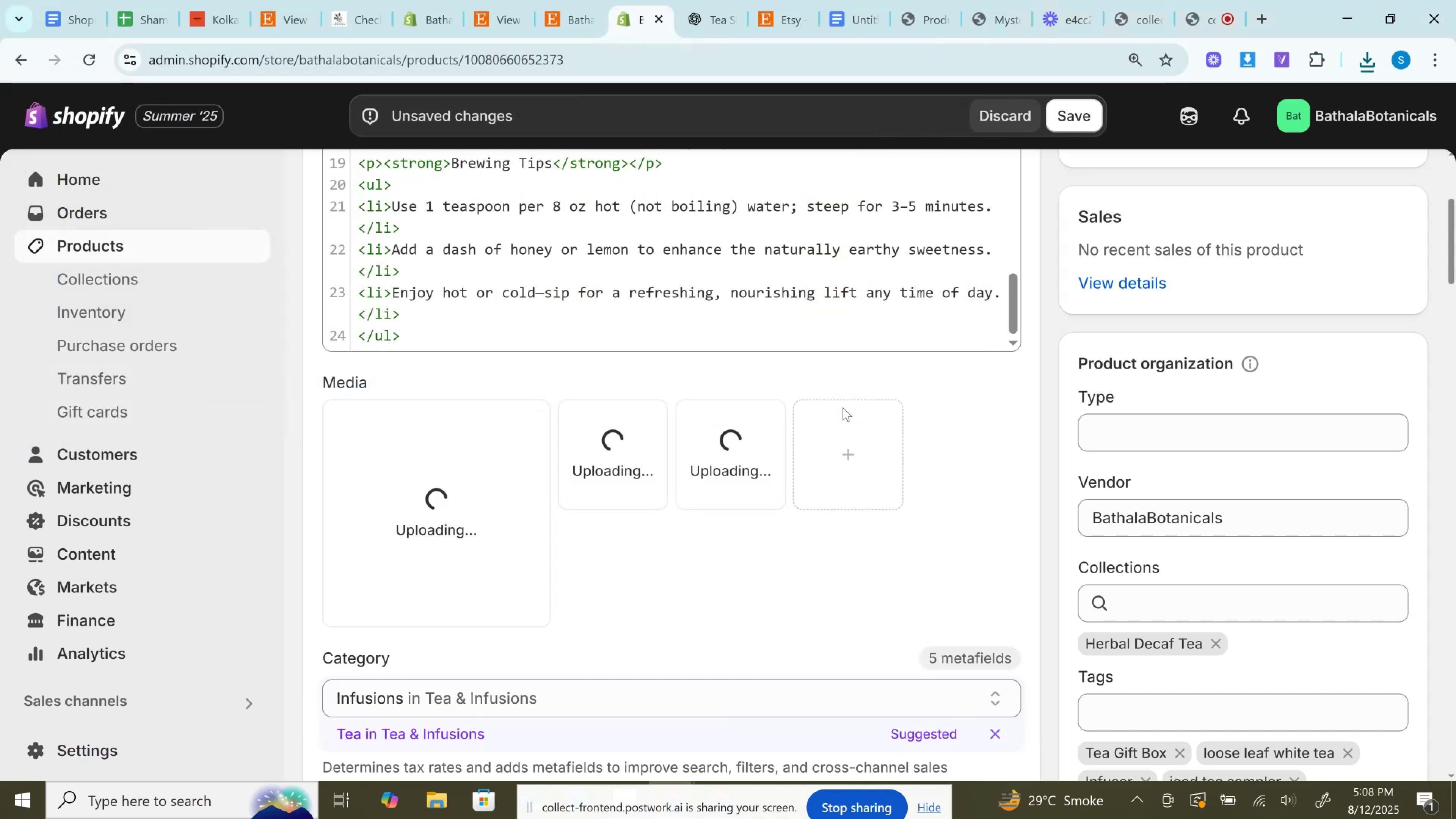 
left_click_drag(start_coordinate=[733, 430], to_coordinate=[435, 447])
 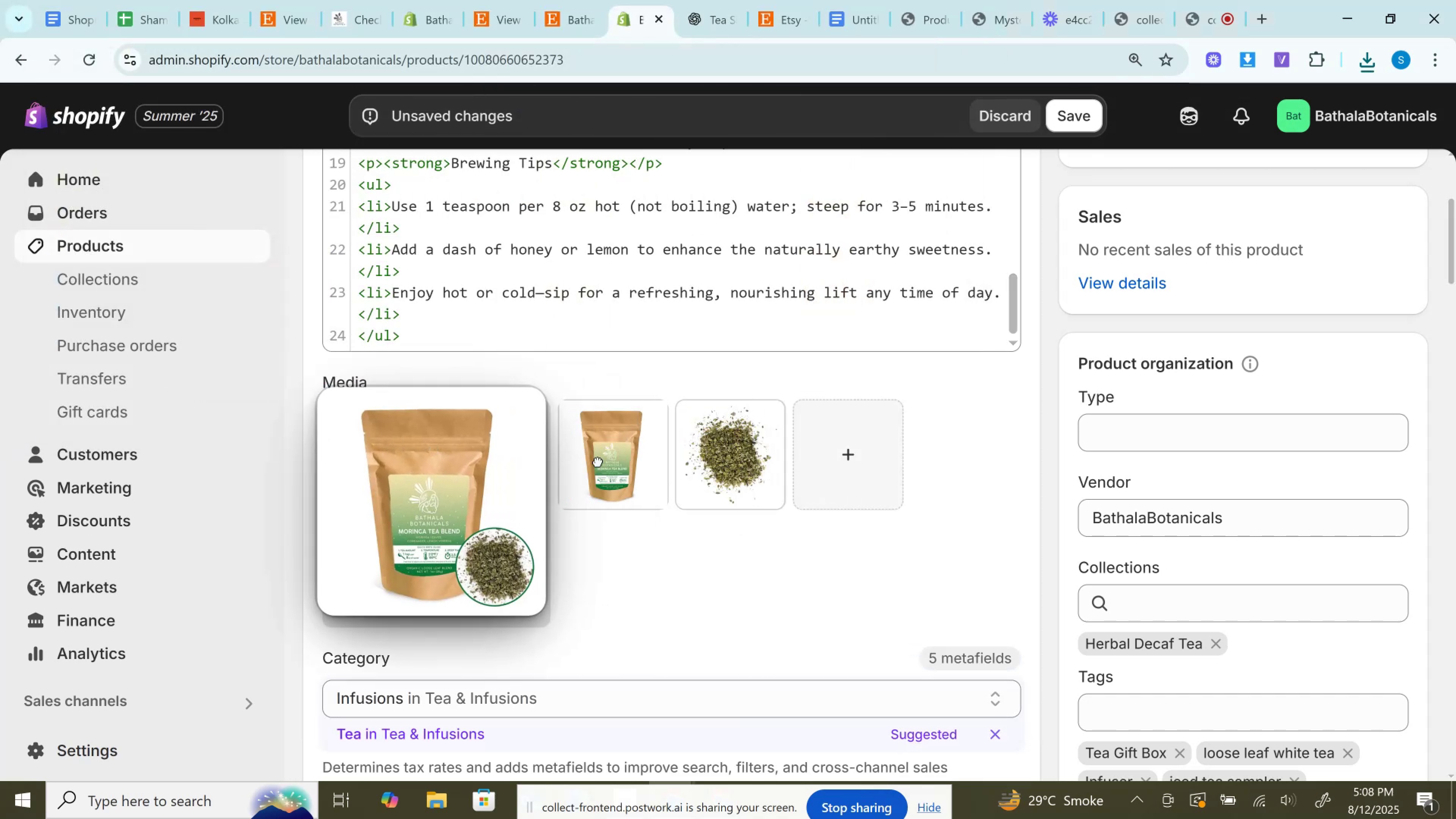 
left_click_drag(start_coordinate=[601, 463], to_coordinate=[777, 466])
 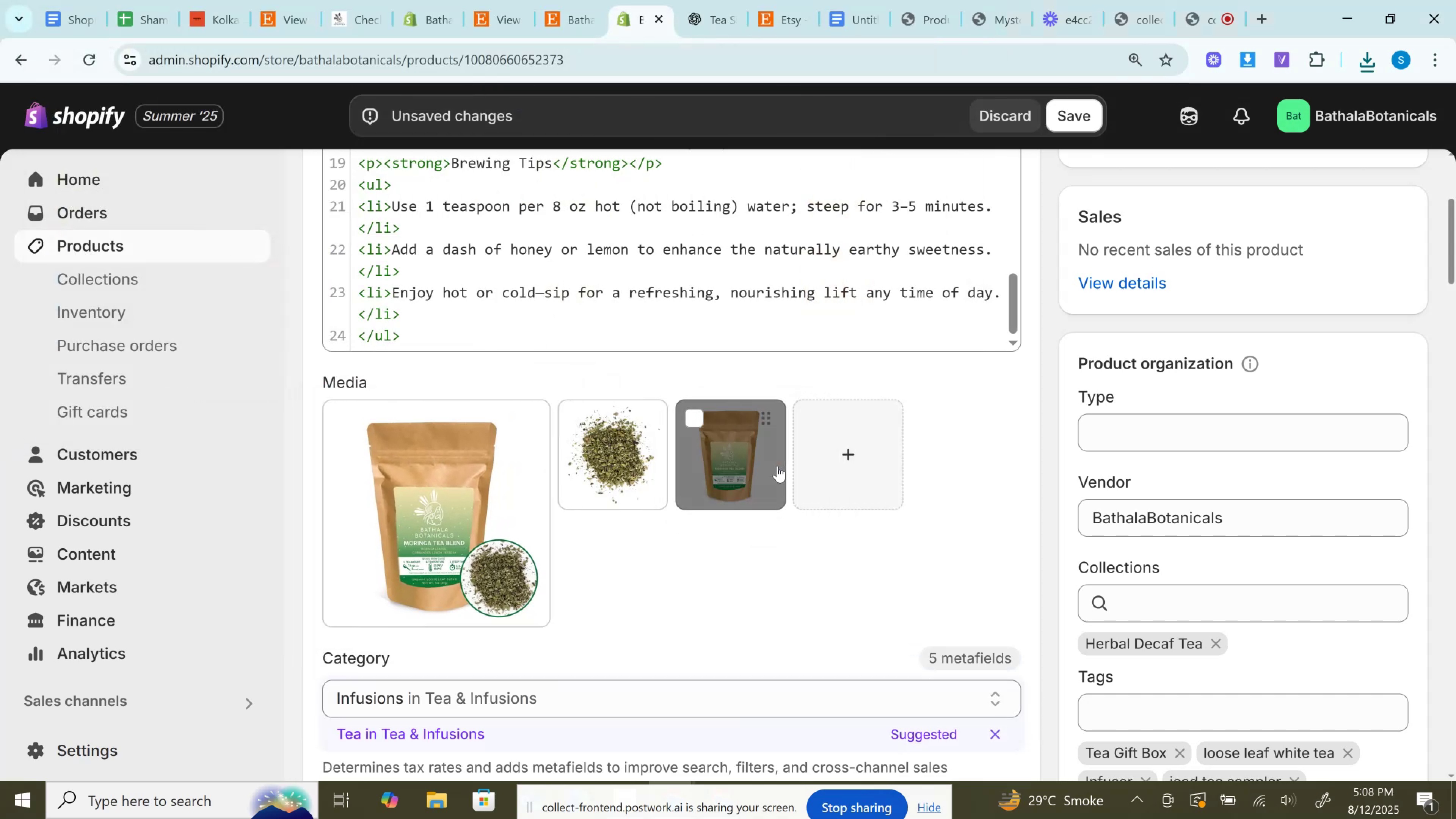 
scroll: coordinate [777, 466], scroll_direction: down, amount: 9.0
 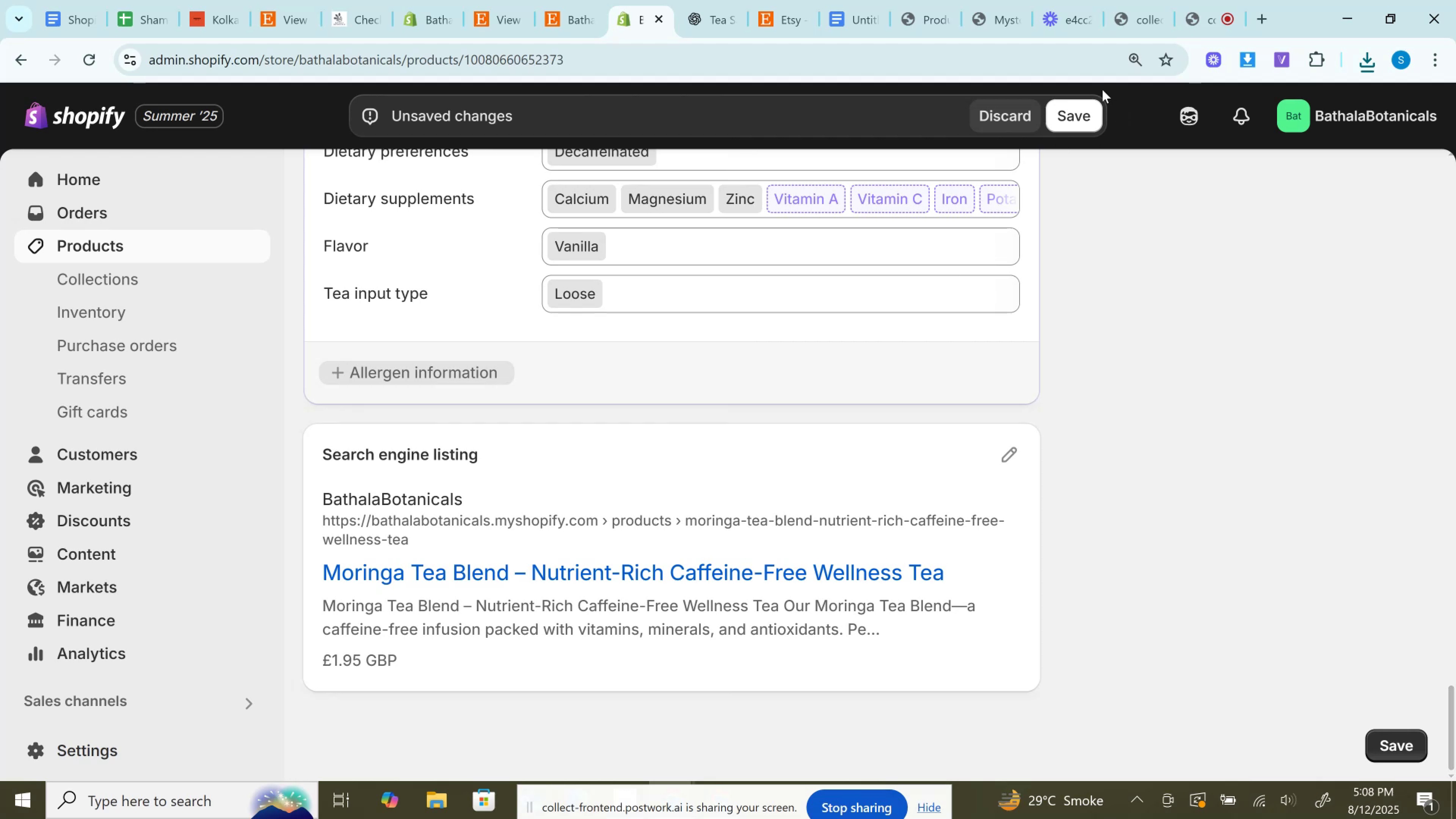 
left_click([1086, 110])
 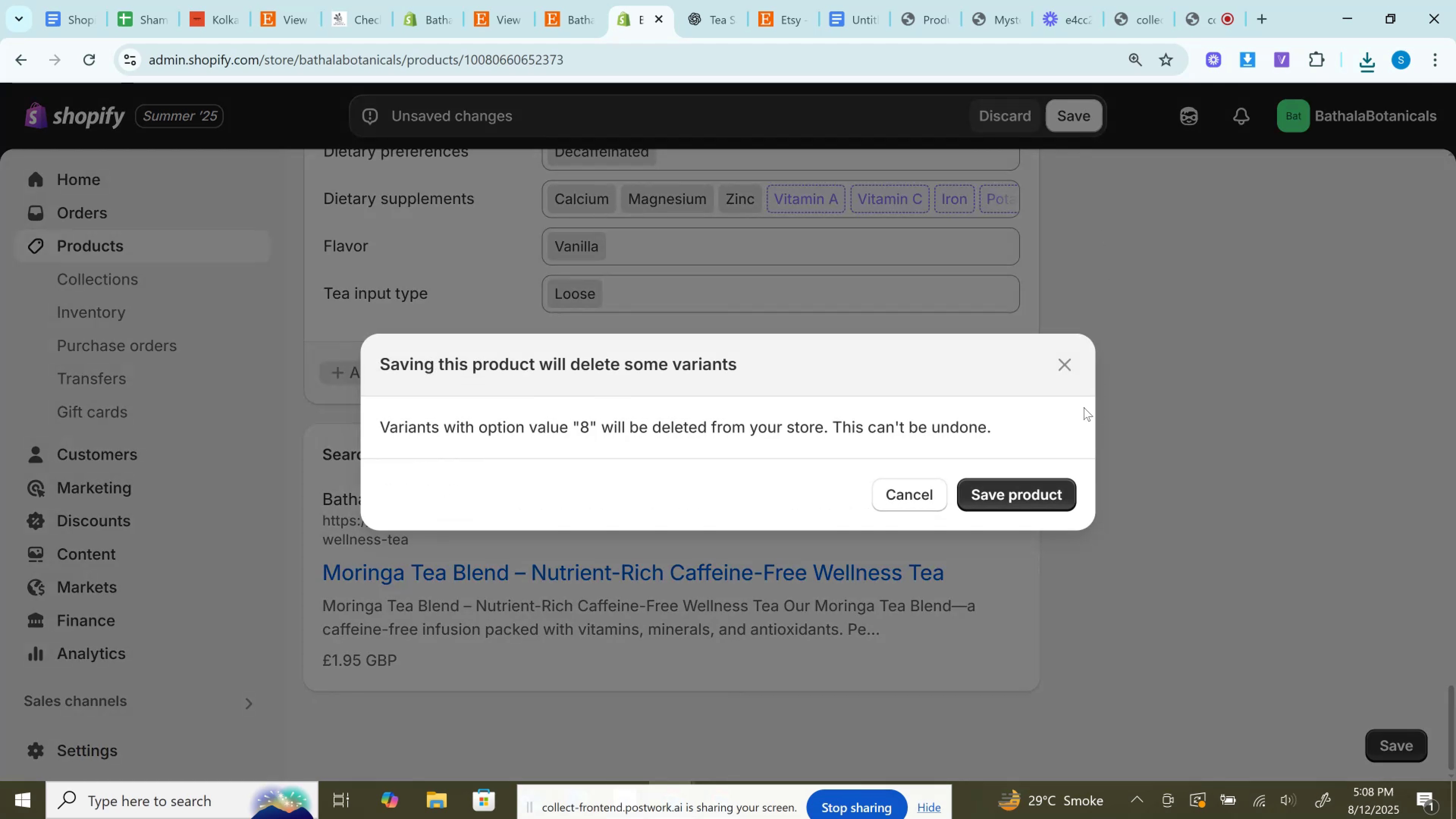 
left_click([1044, 500])
 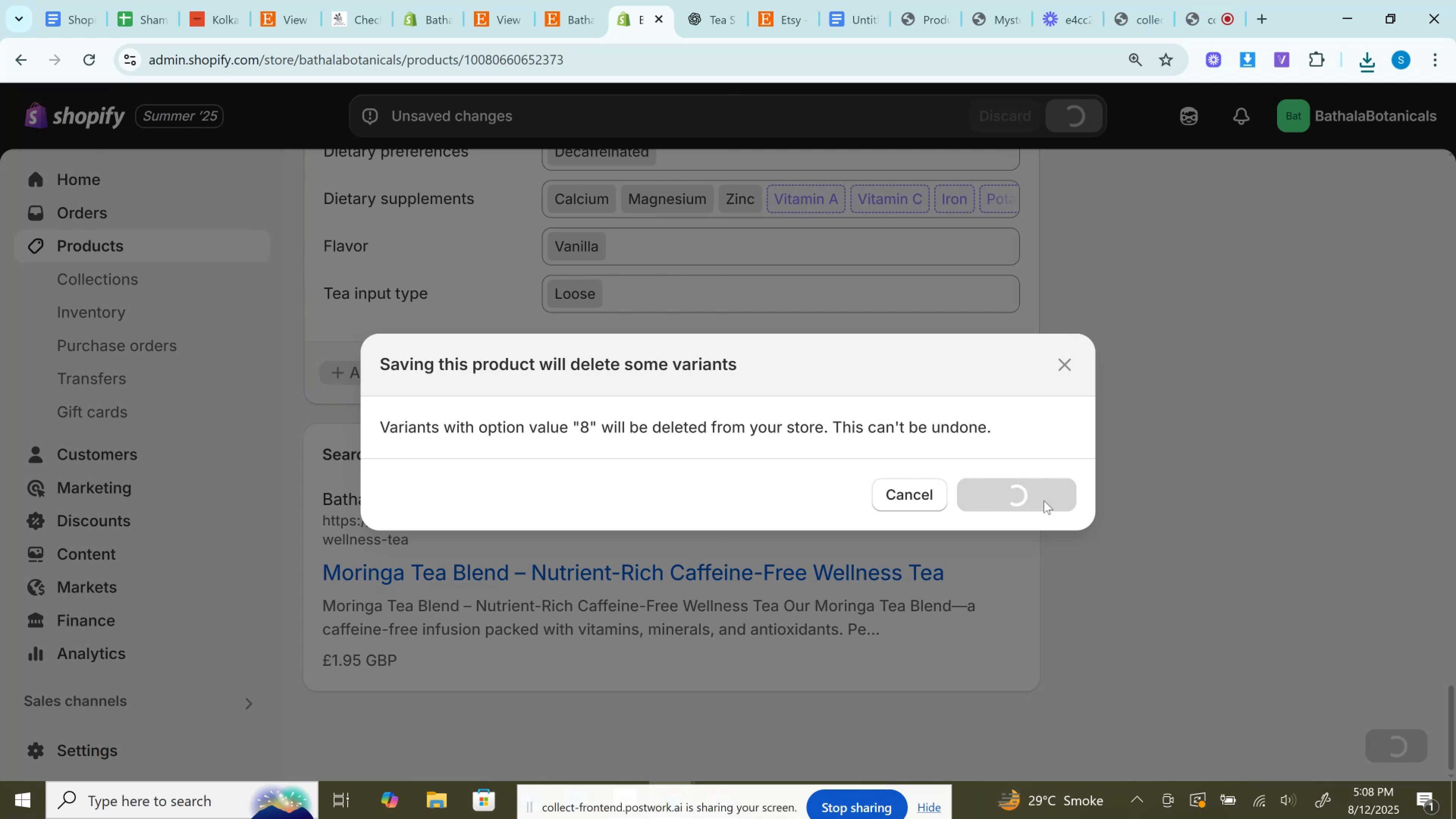 
wait(10.21)
 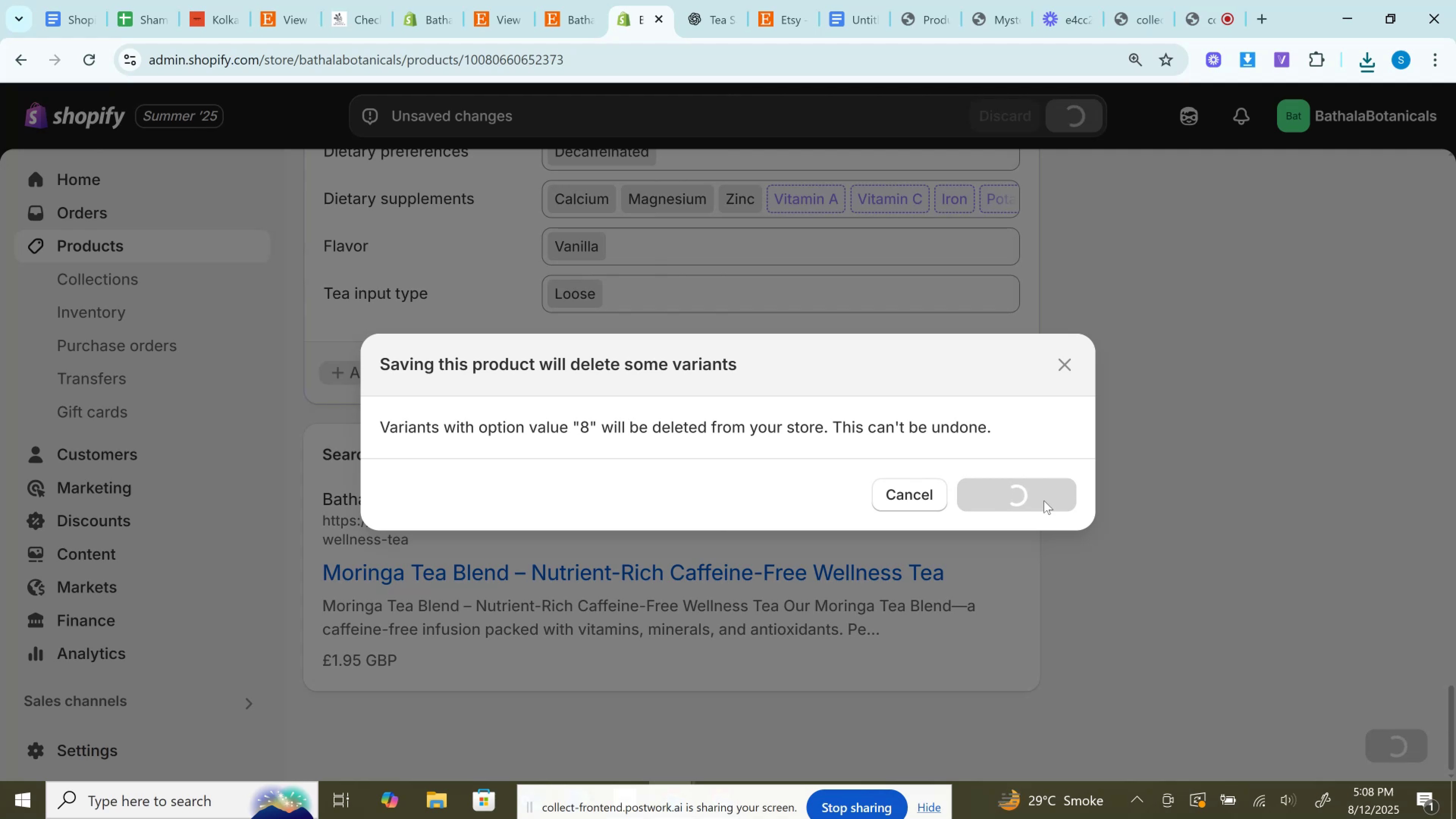 
scroll: coordinate [1030, 474], scroll_direction: up, amount: 14.0
 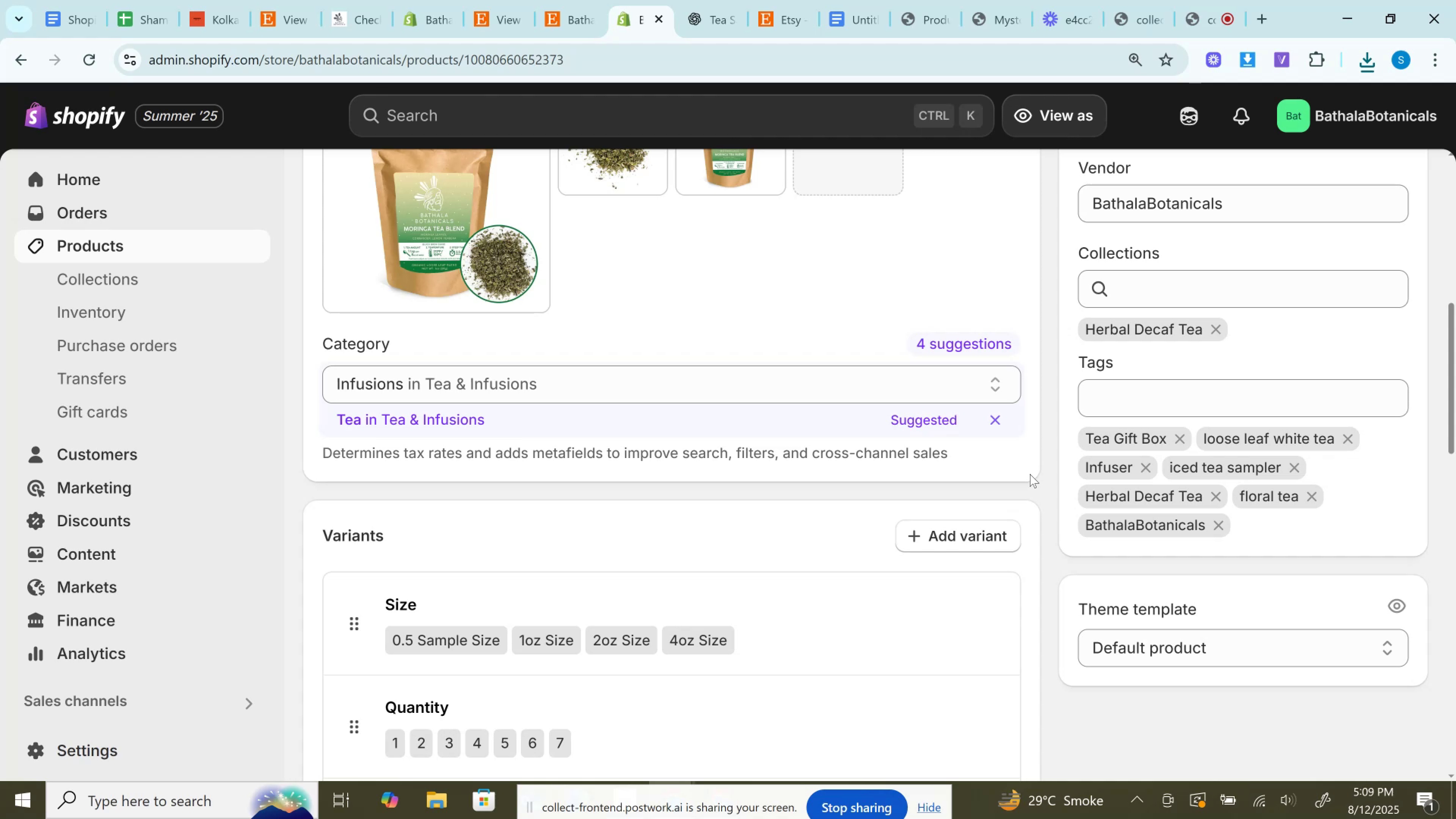 
wait(20.99)
 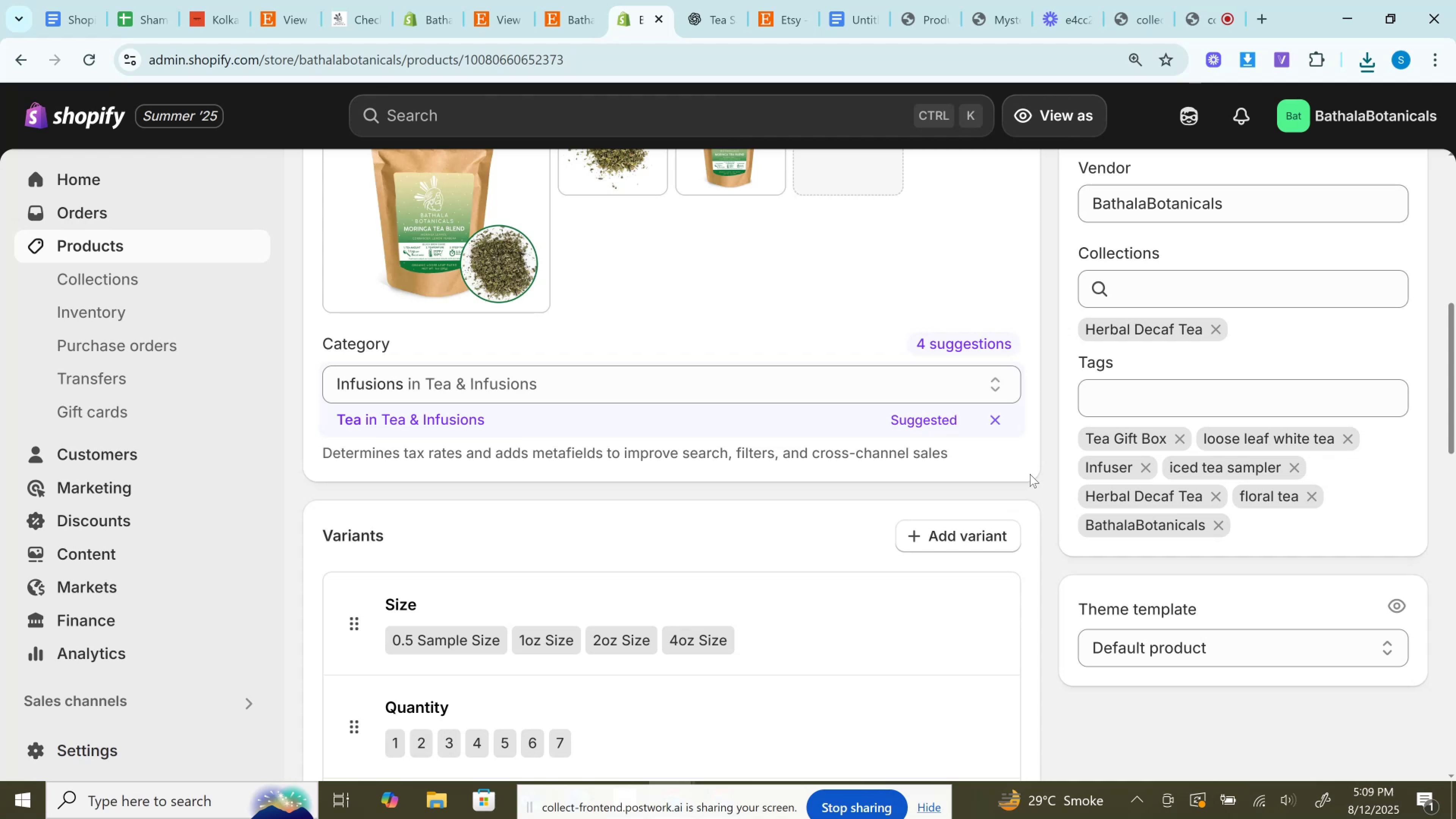 
scroll: coordinate [778, 394], scroll_direction: up, amount: 3.0
 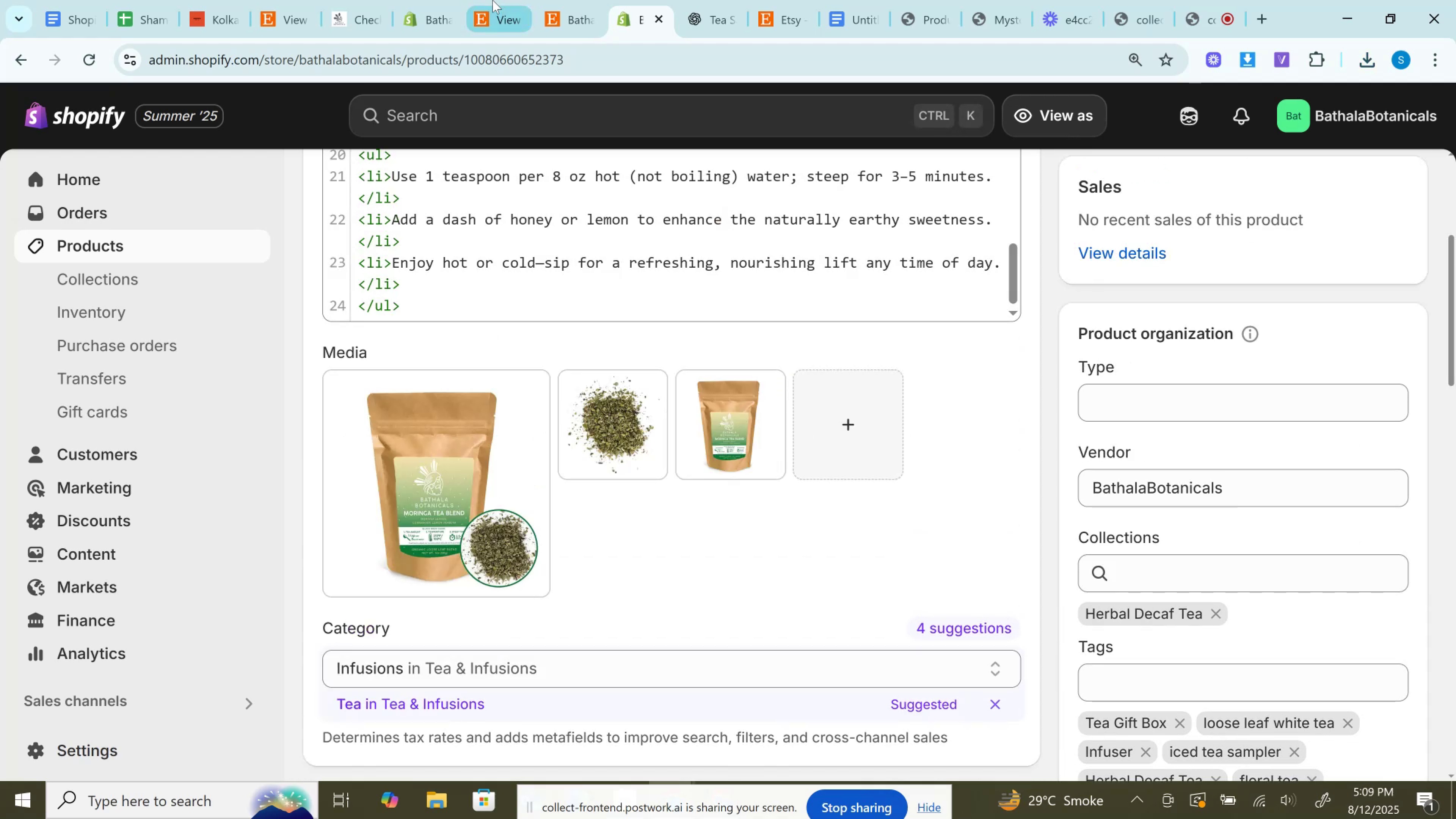 
left_click([491, 0])
 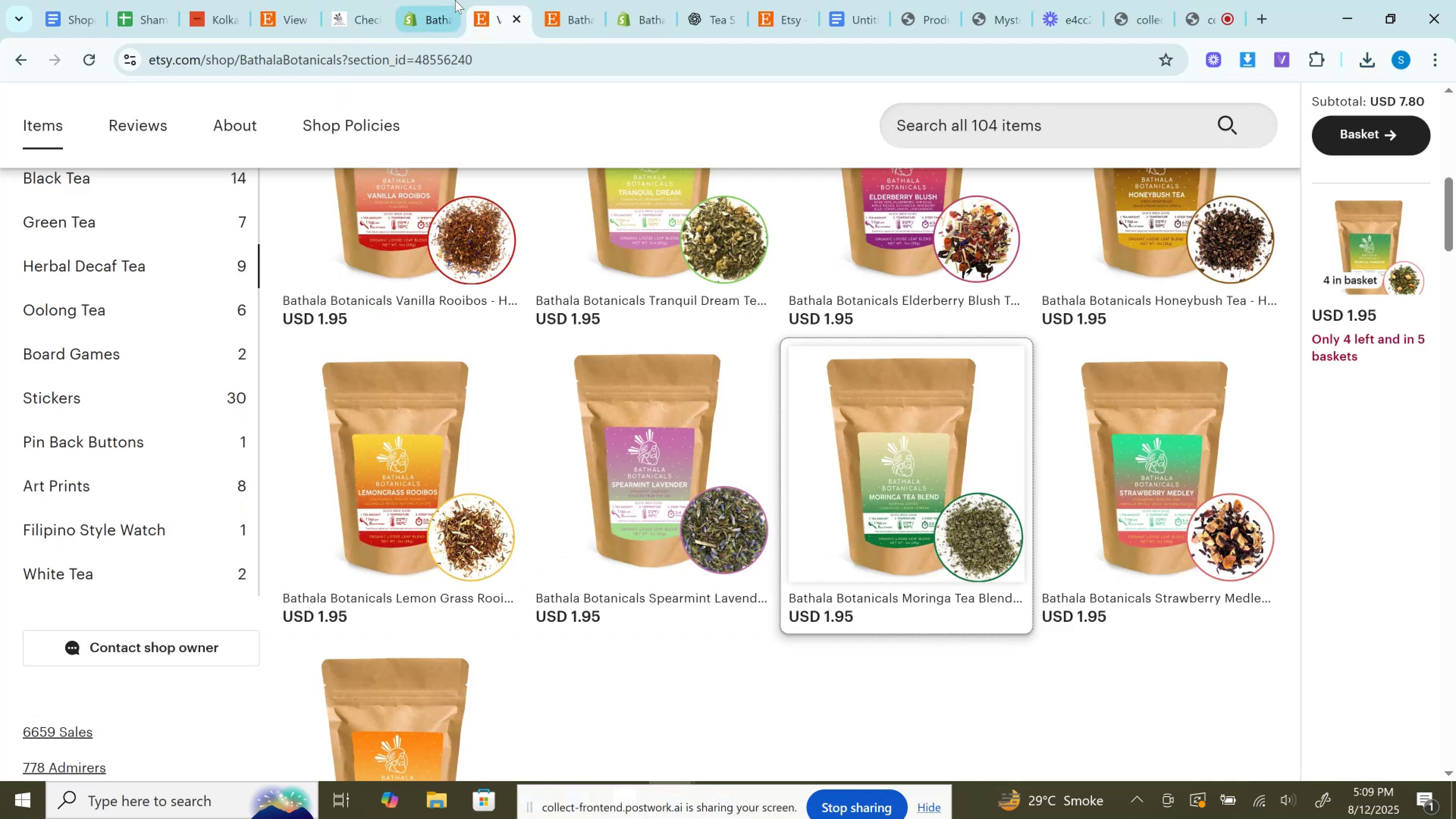 
left_click([457, 0])
 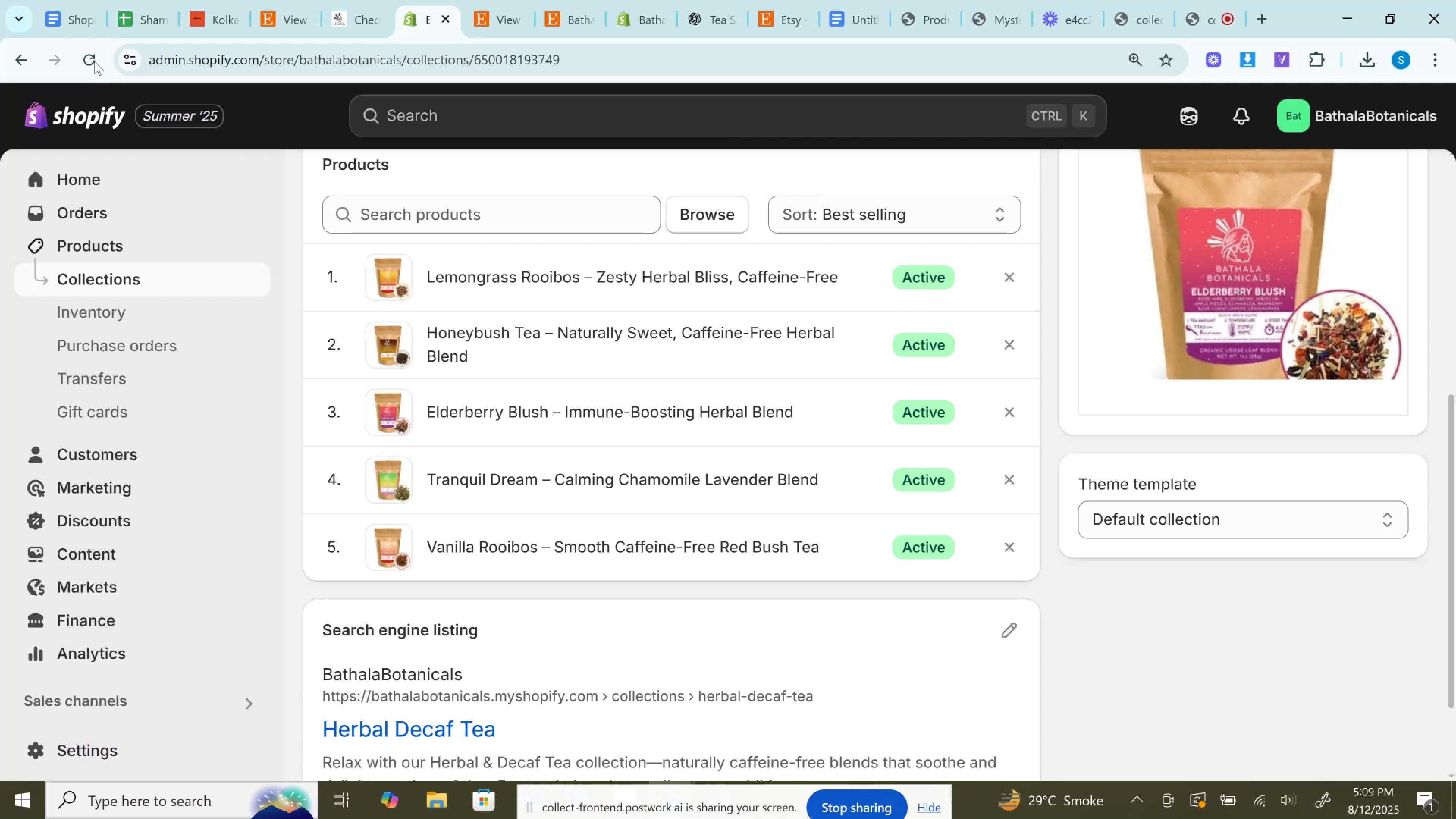 
left_click([94, 60])
 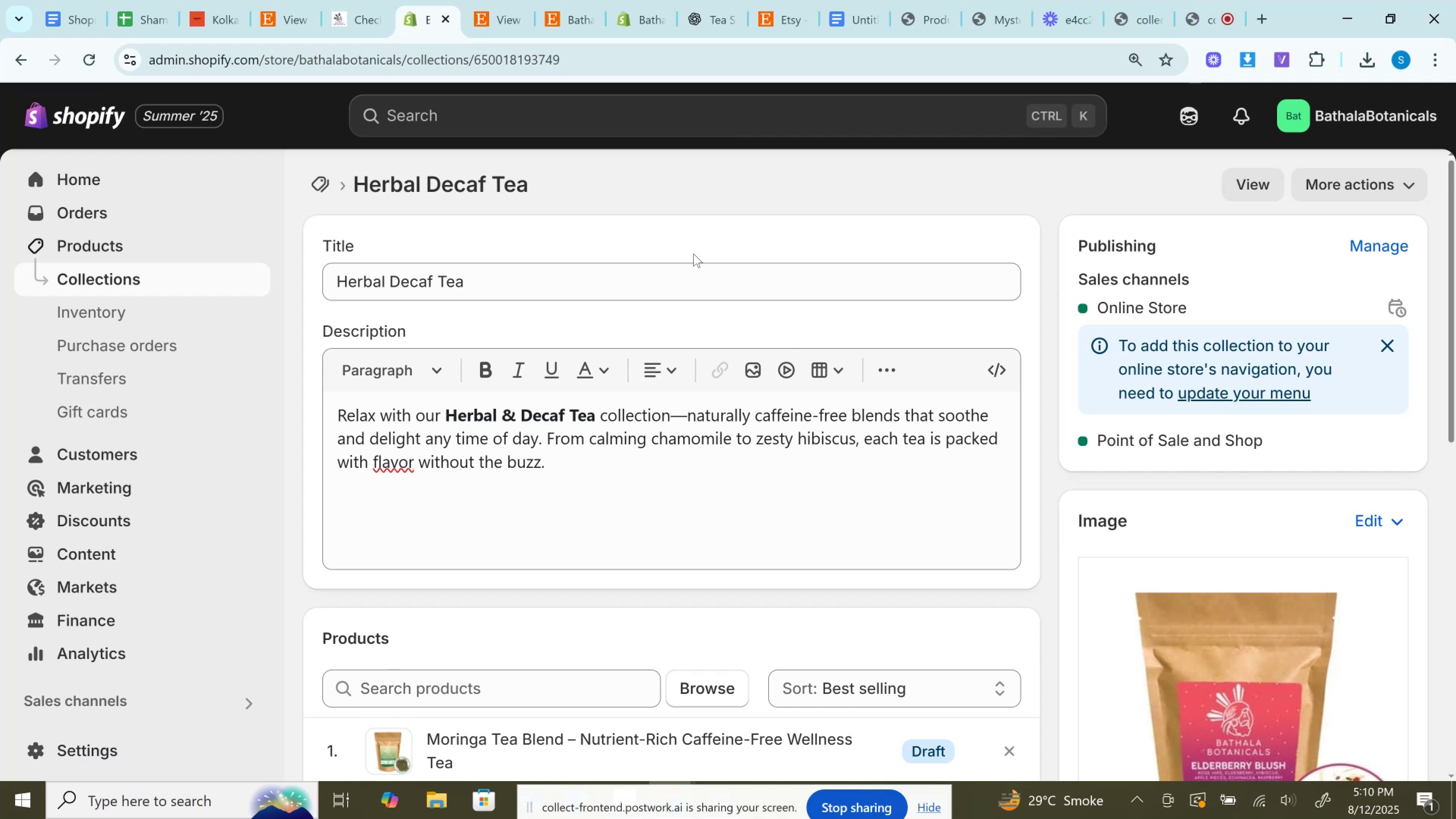 
wait(60.88)
 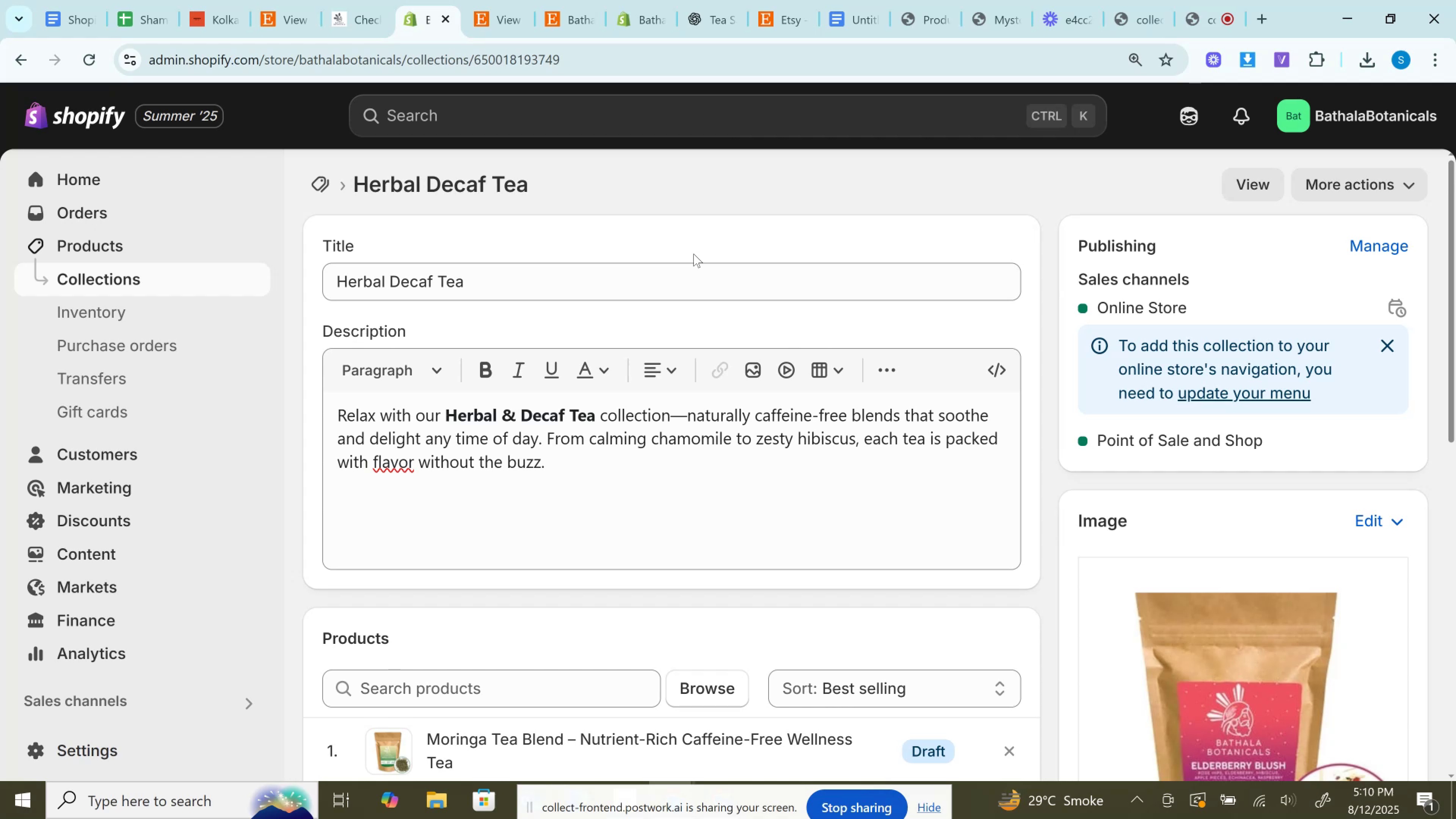 
scroll: coordinate [547, 377], scroll_direction: down, amount: 8.0
 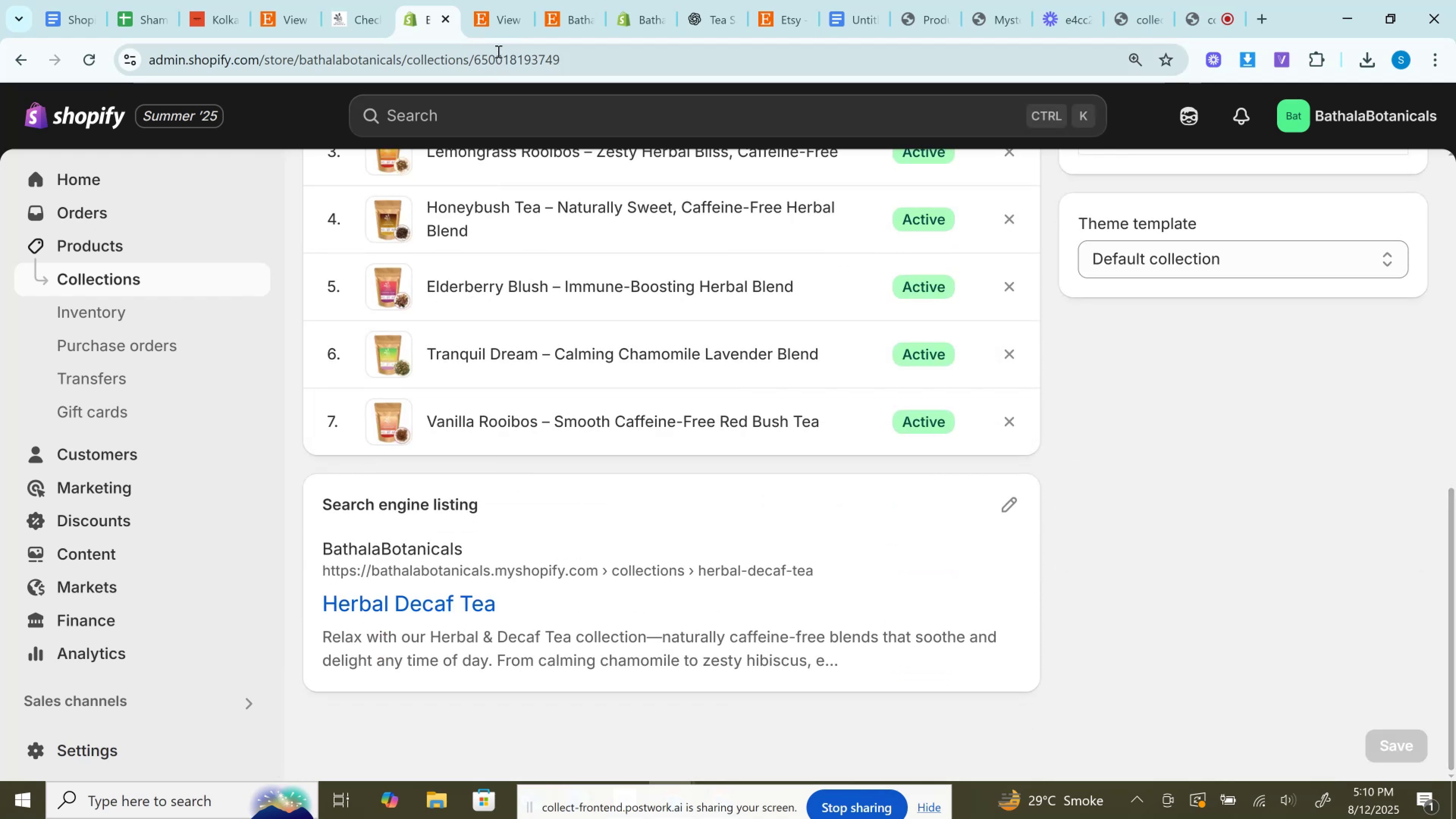 
left_click([491, 0])
 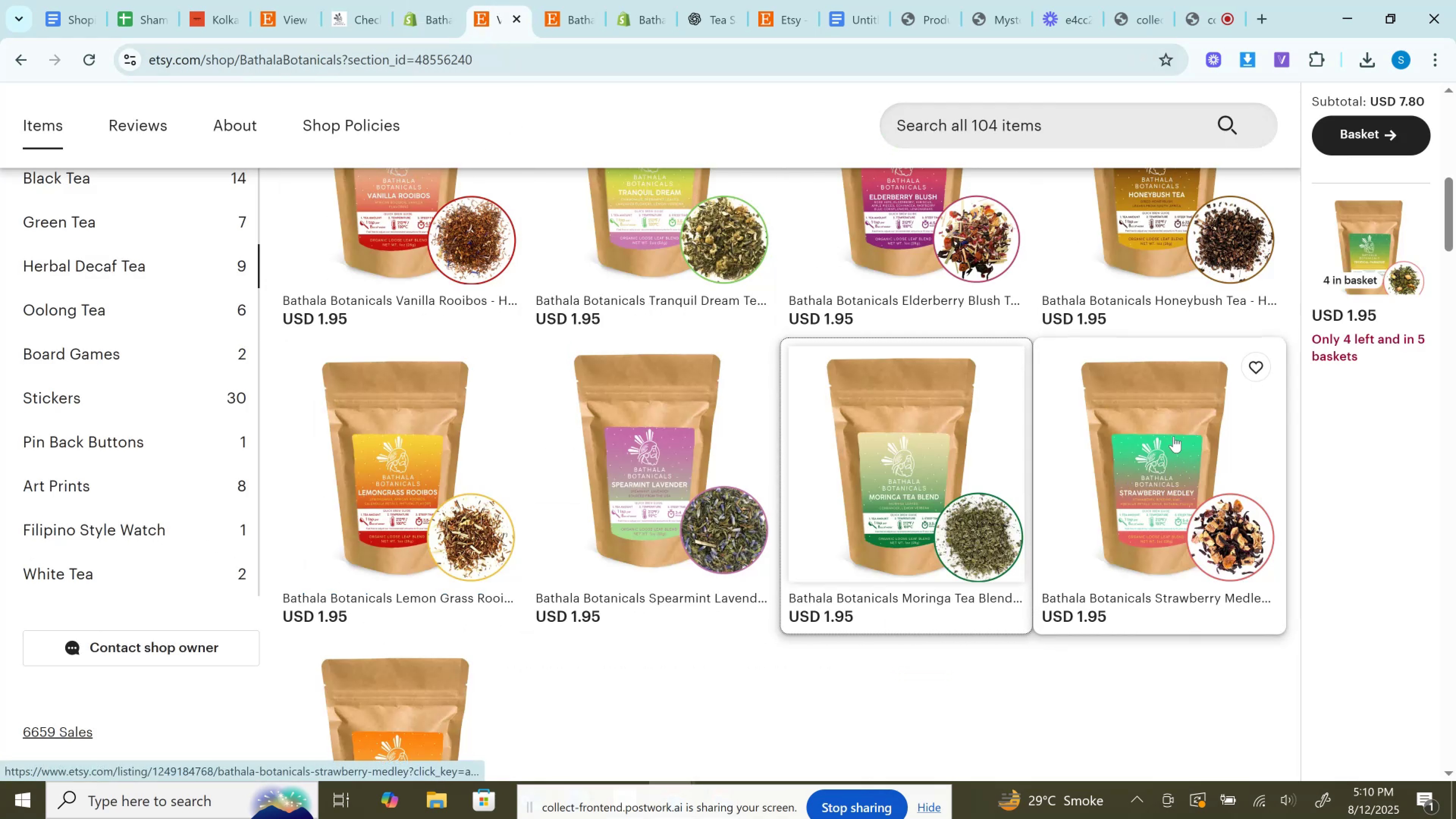 
left_click([1219, 365])
 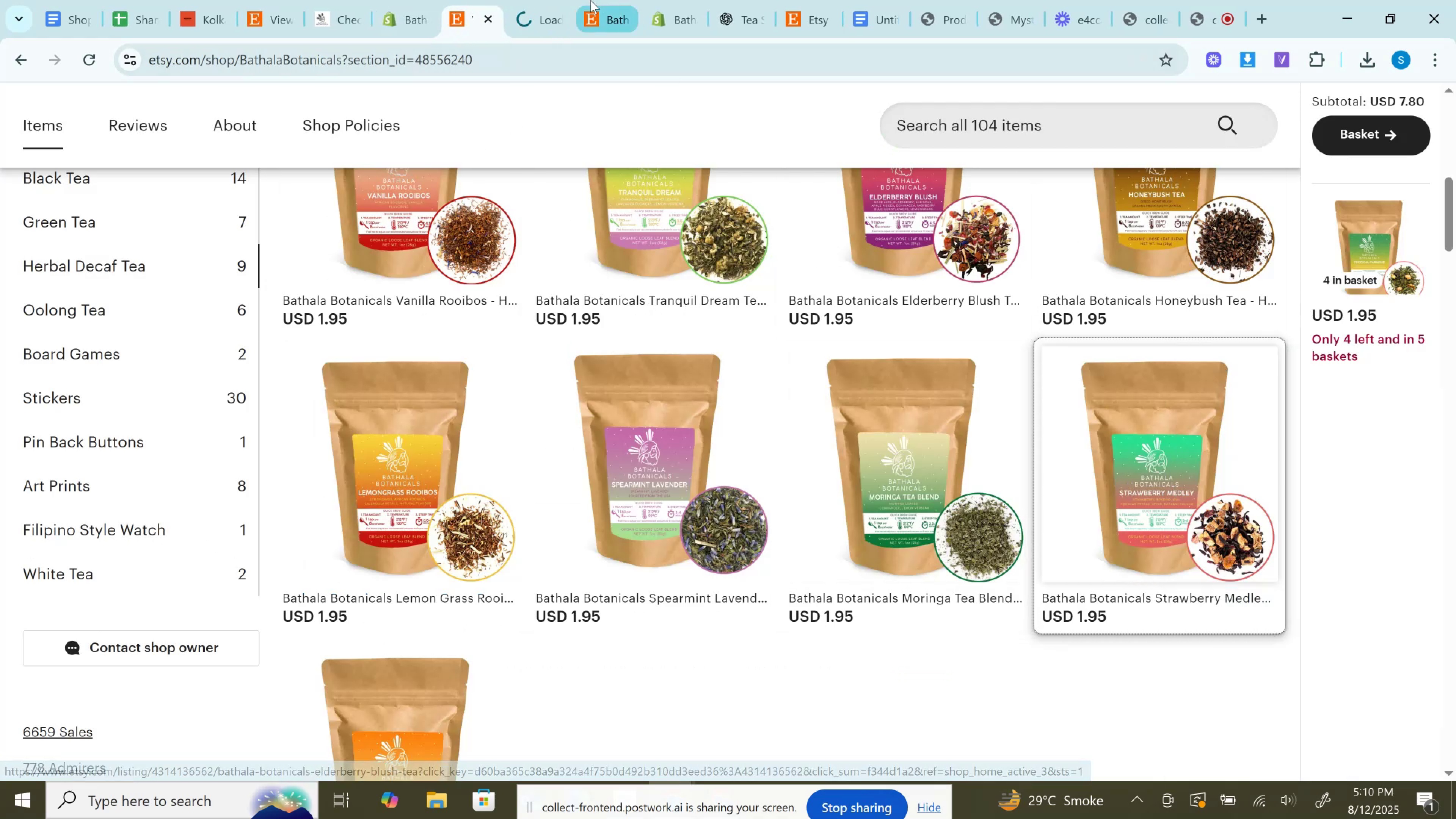 
left_click([590, 0])
 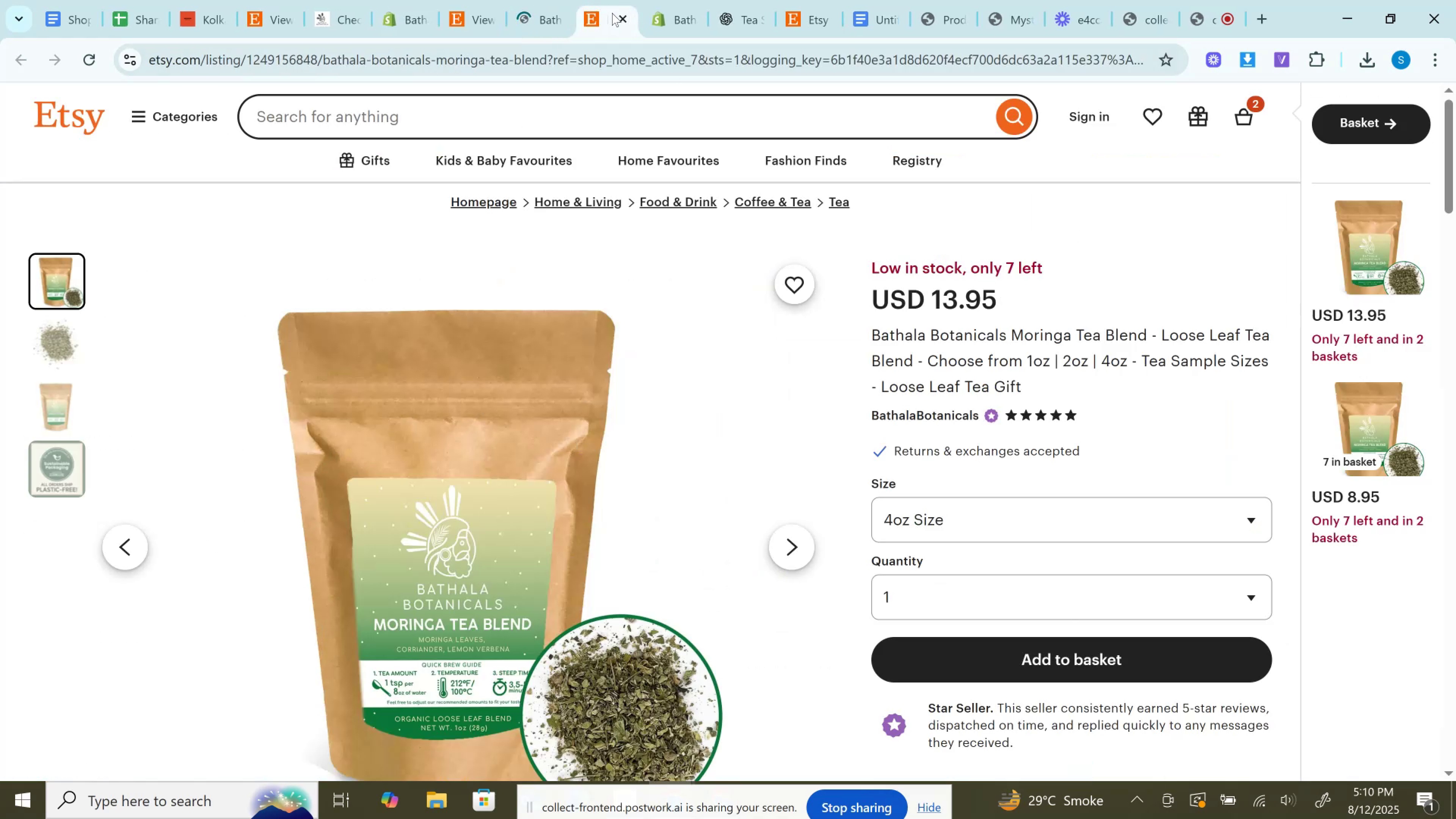 
left_click([618, 13])
 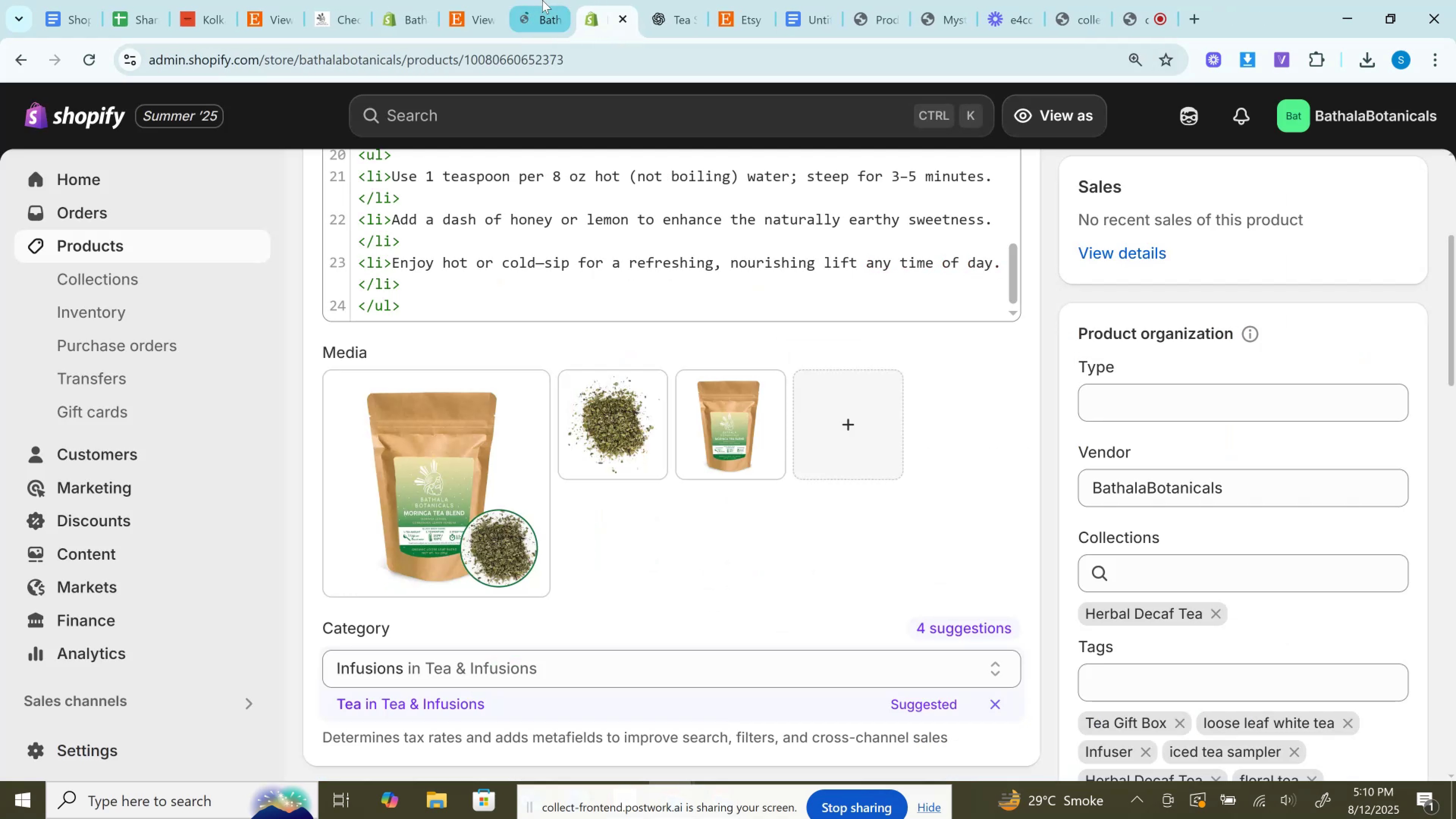 
left_click([542, 0])
 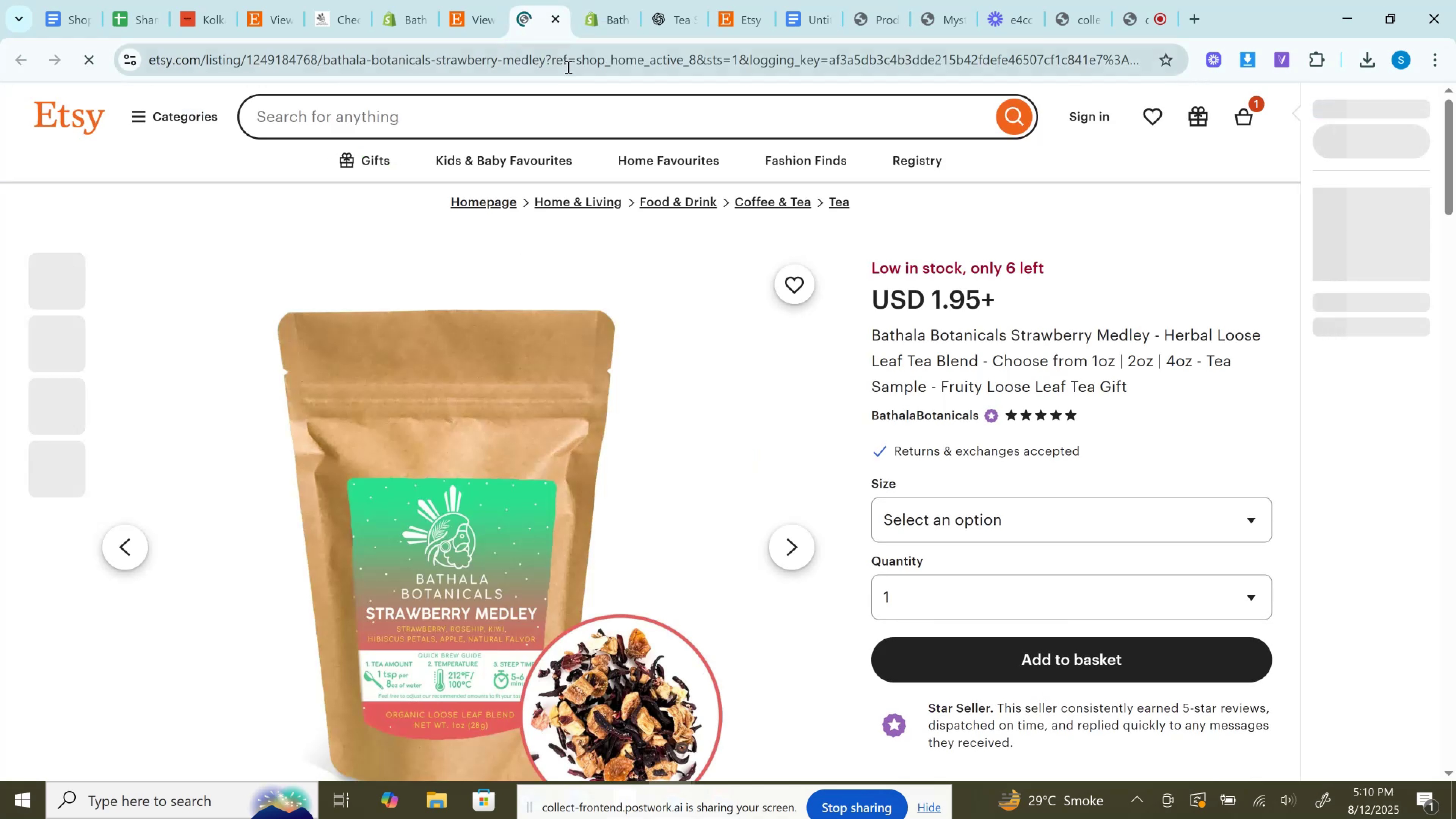 
left_click([567, 67])
 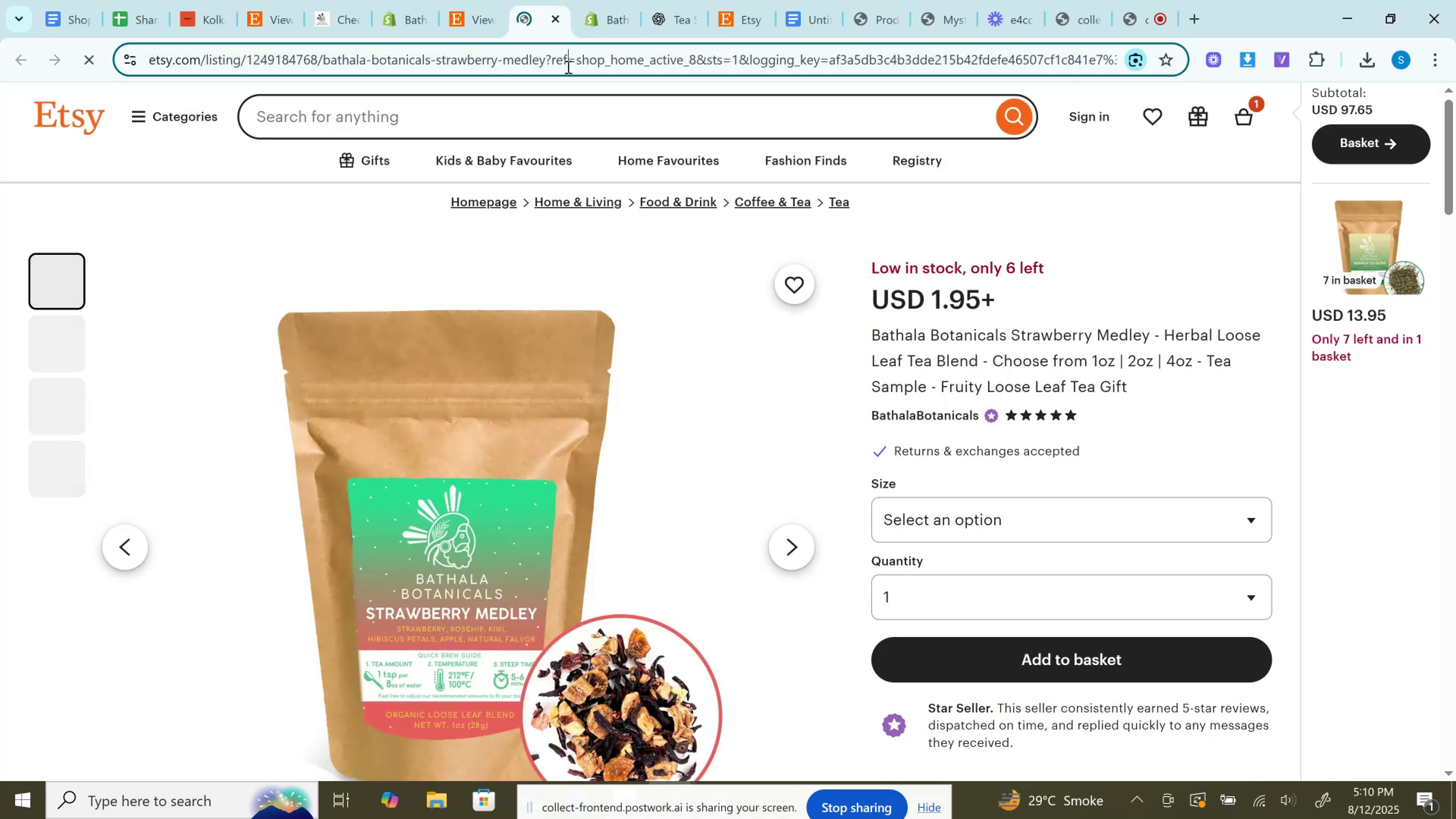 
key(Control+C)
 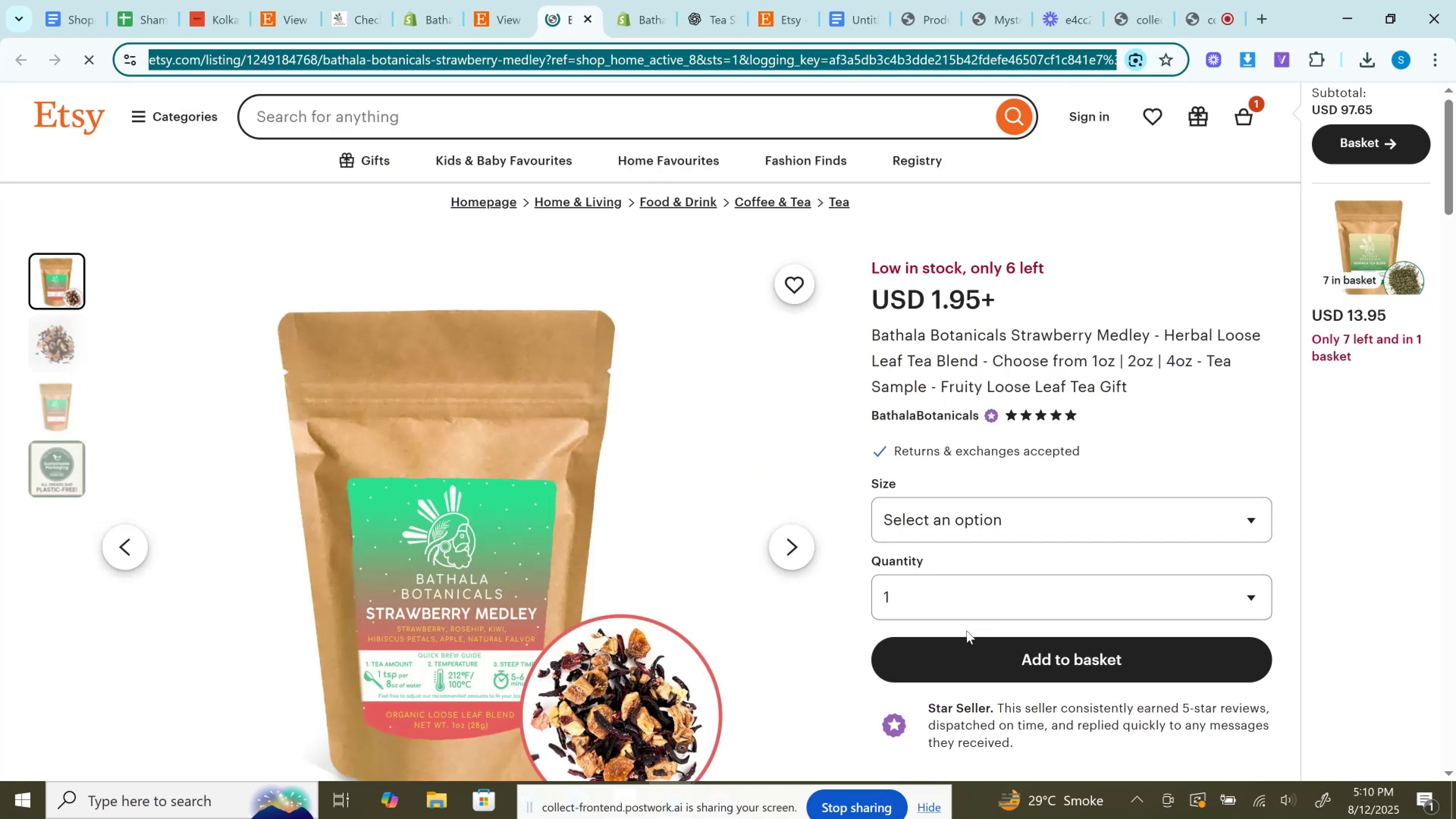 
left_click([960, 585])
 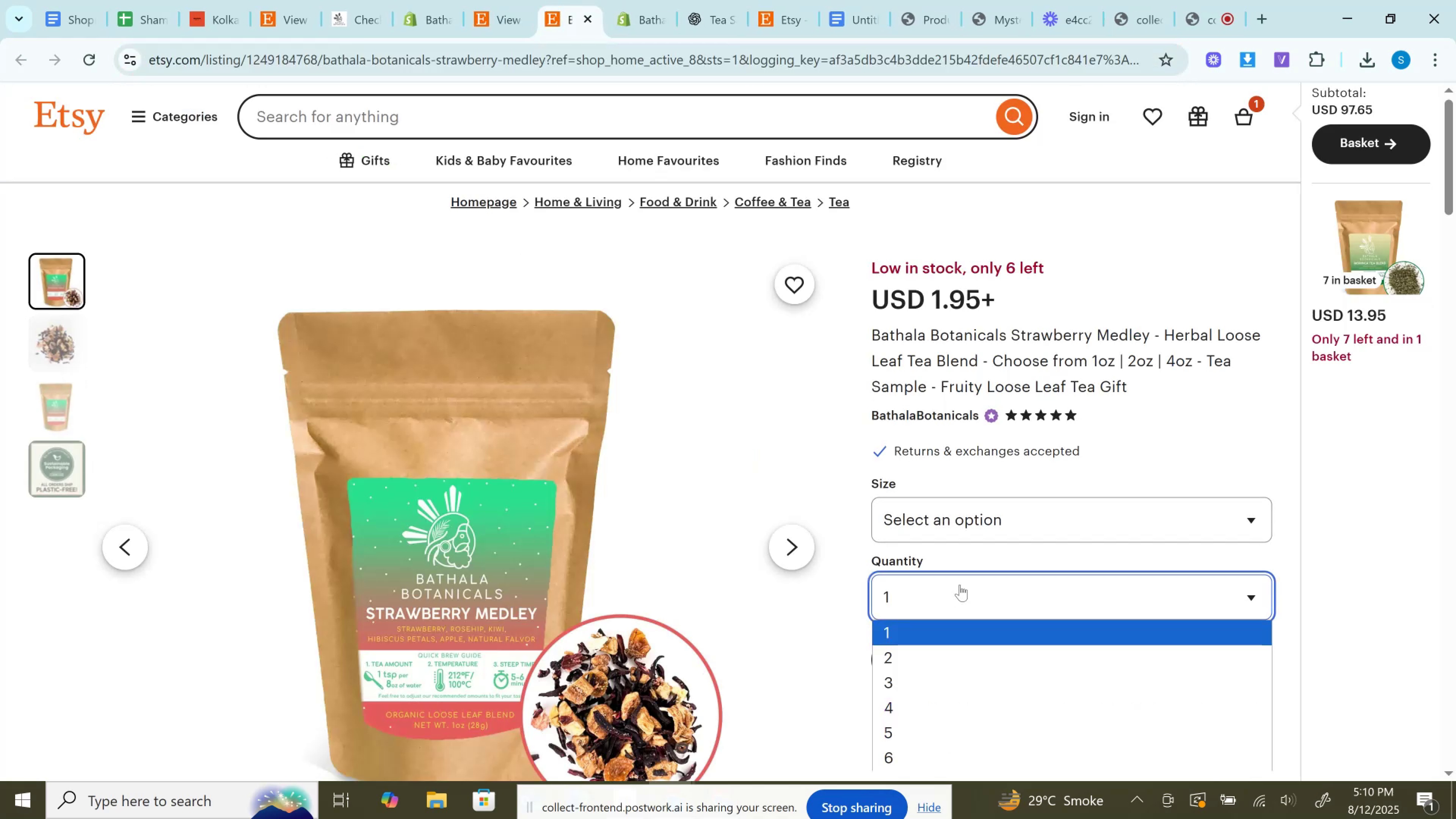 
scroll: coordinate [970, 621], scroll_direction: down, amount: 2.0
 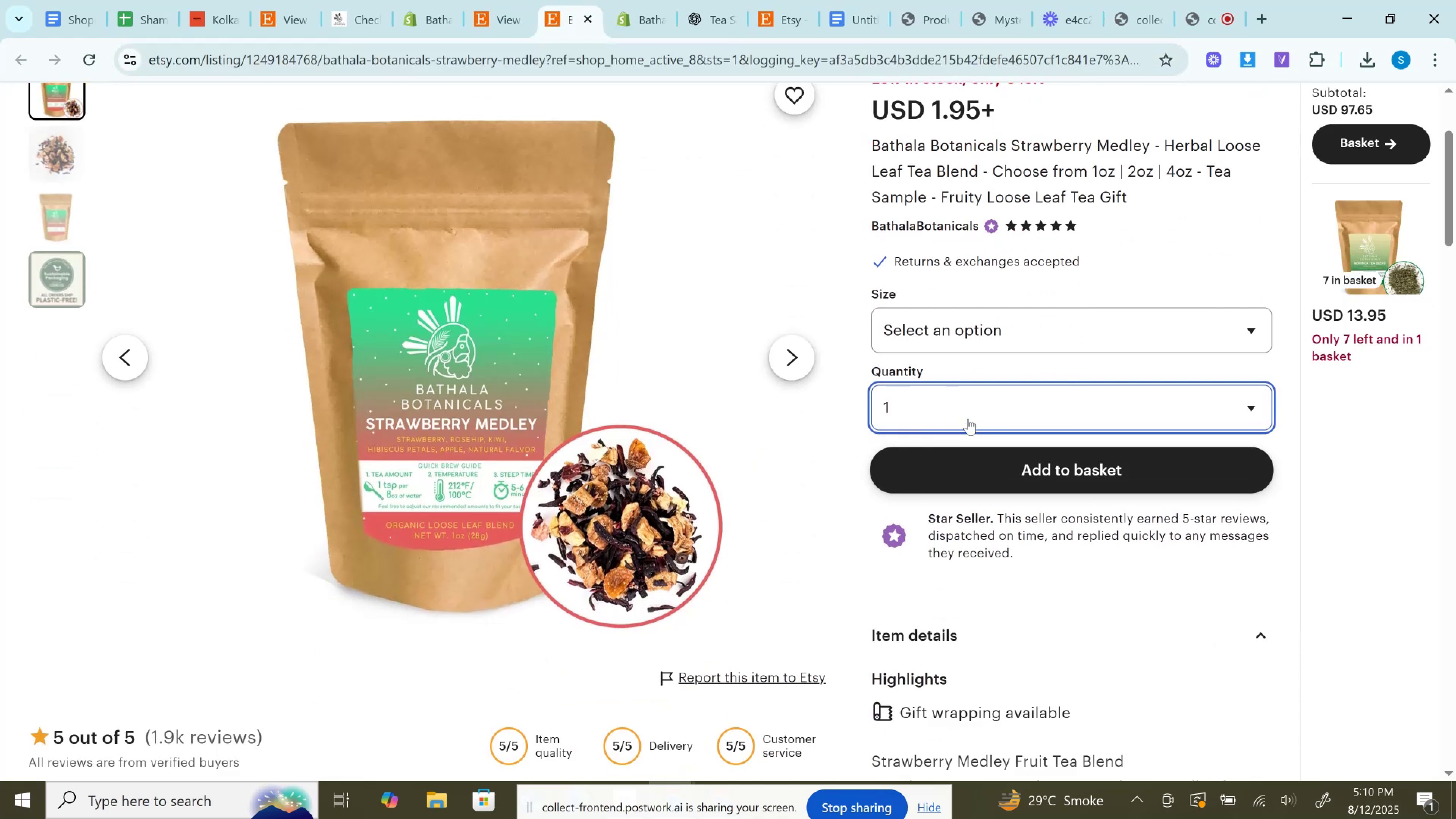 
left_click([964, 394])
 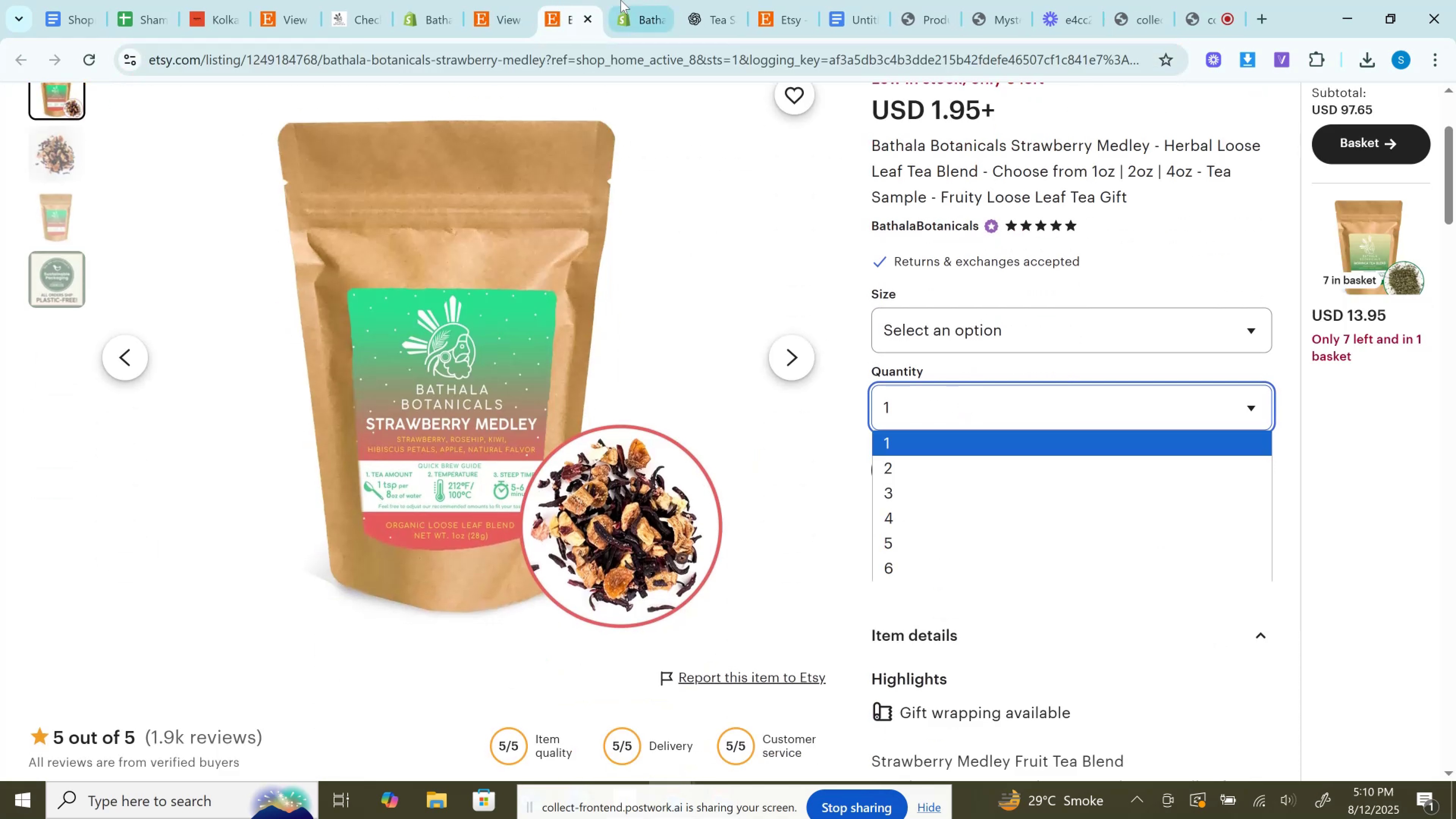 
left_click([621, 0])
 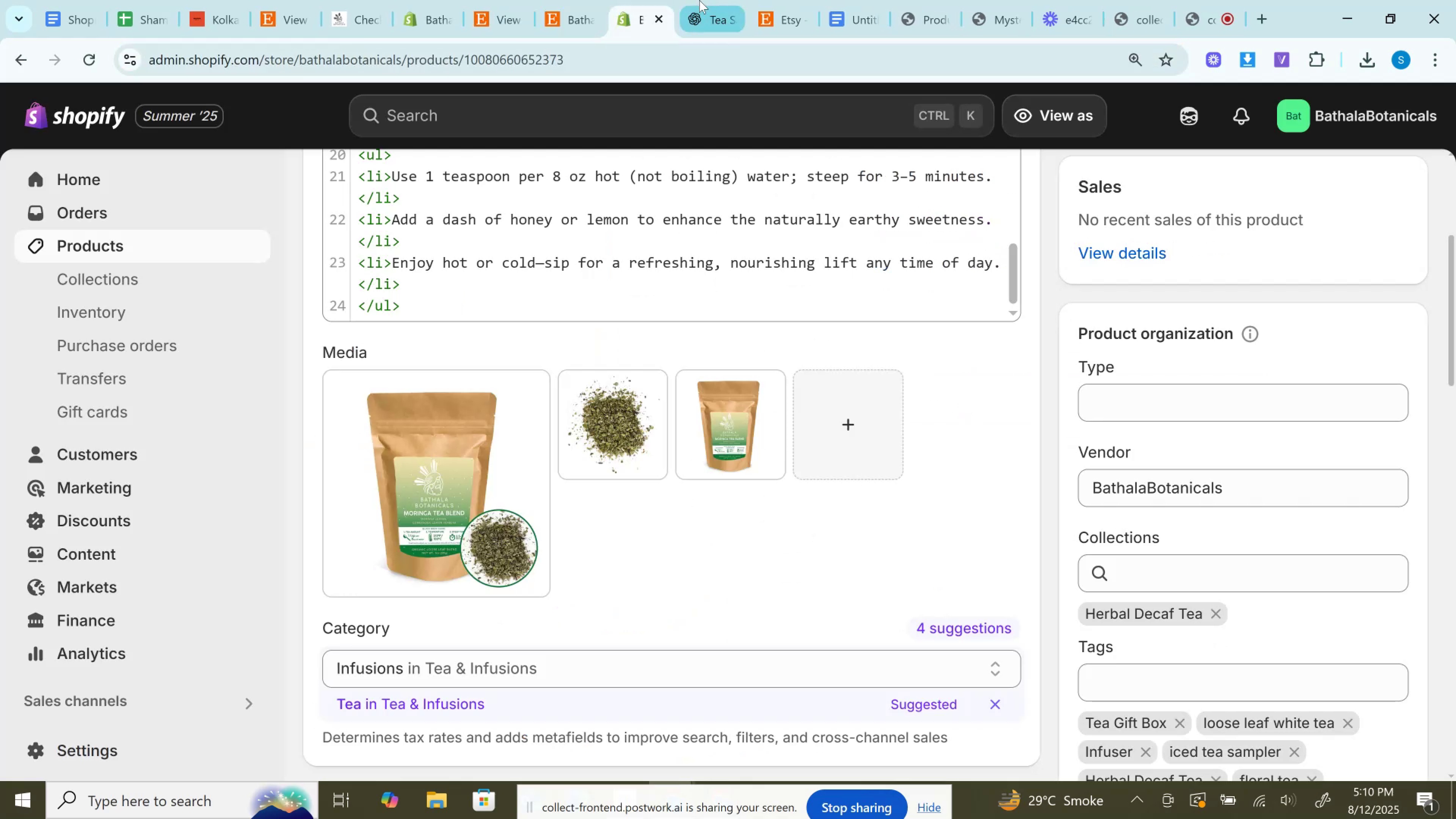 
left_click([699, 0])
 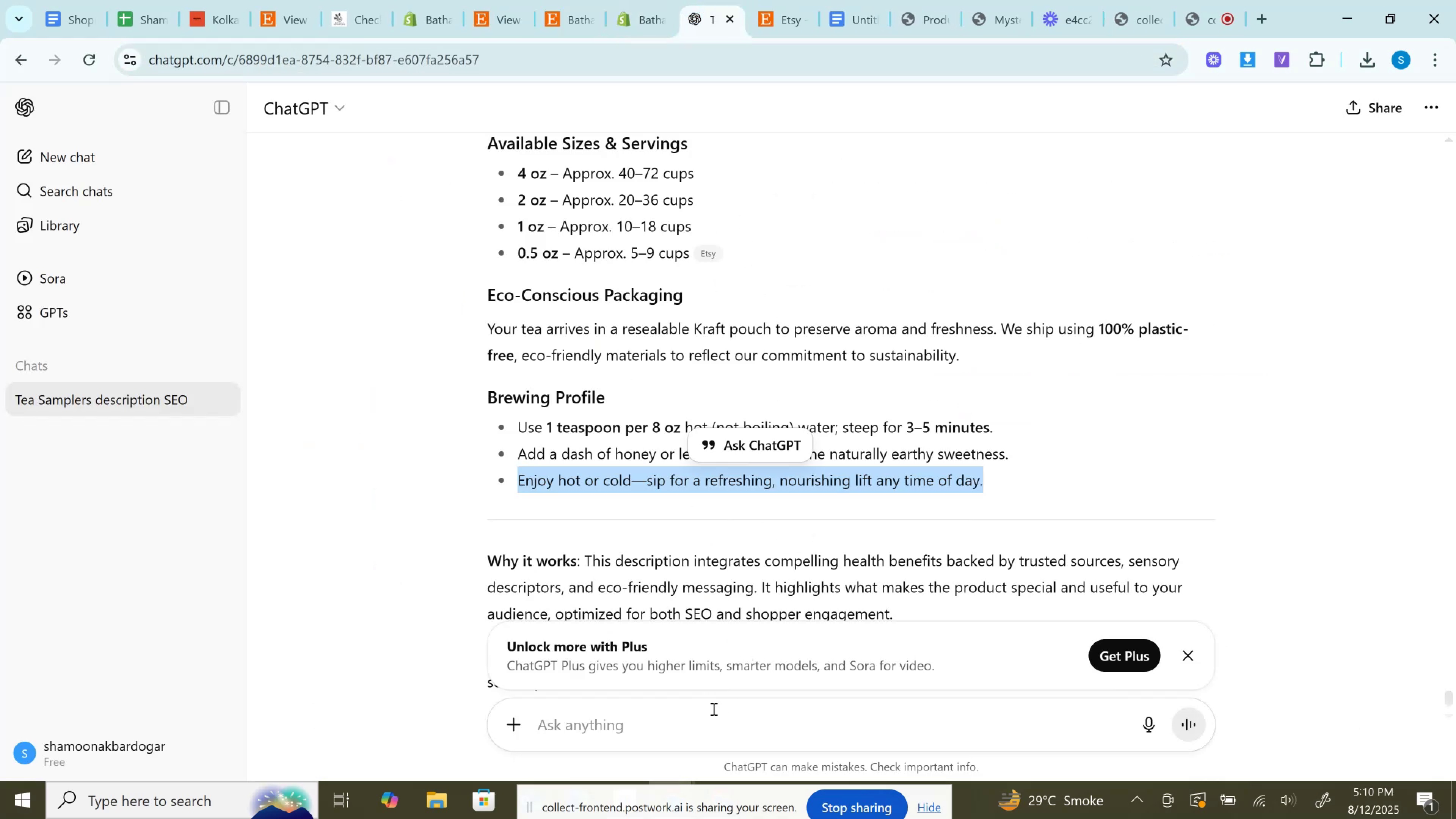 
left_click([703, 719])
 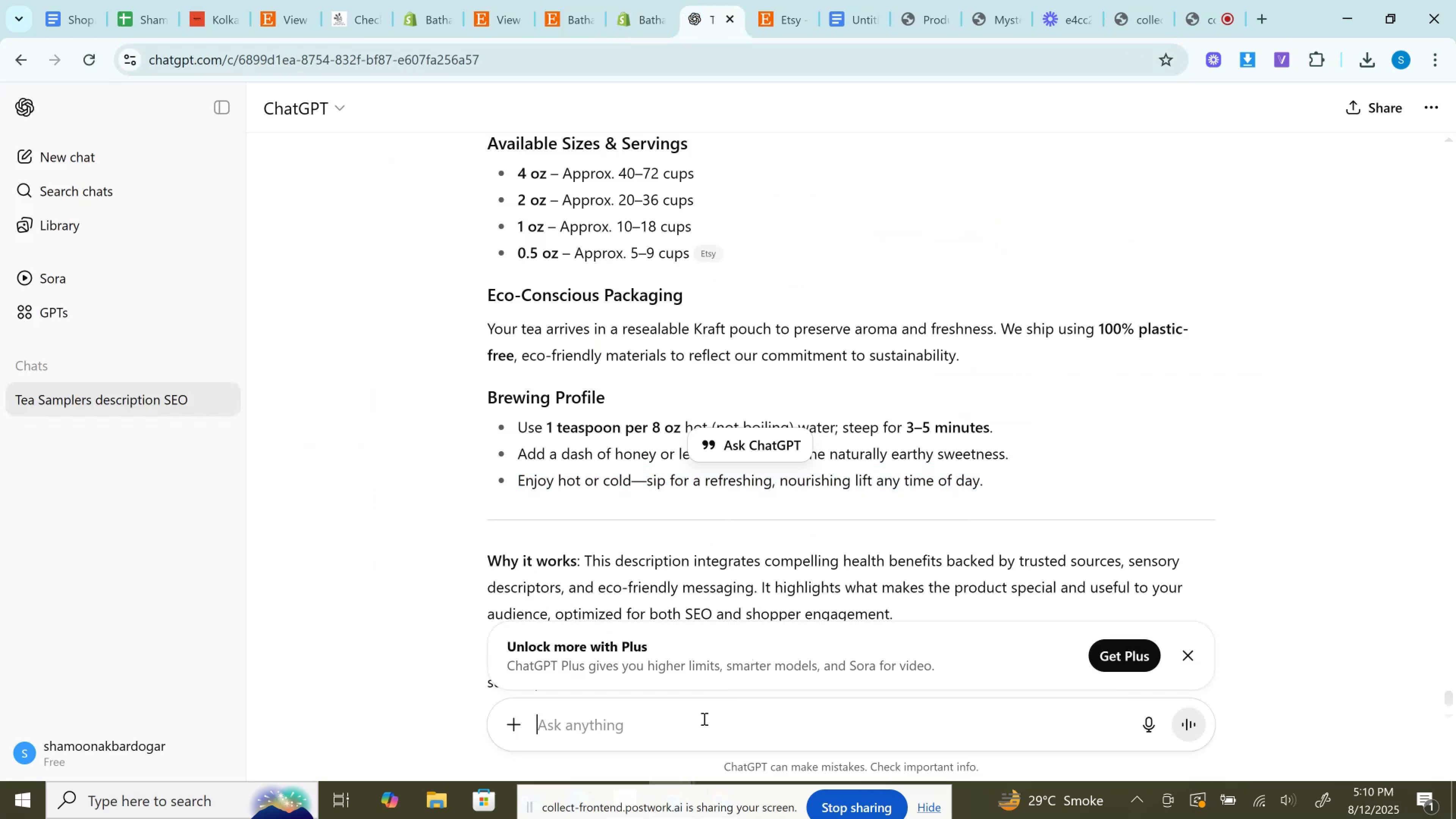 
key(Control+V)
 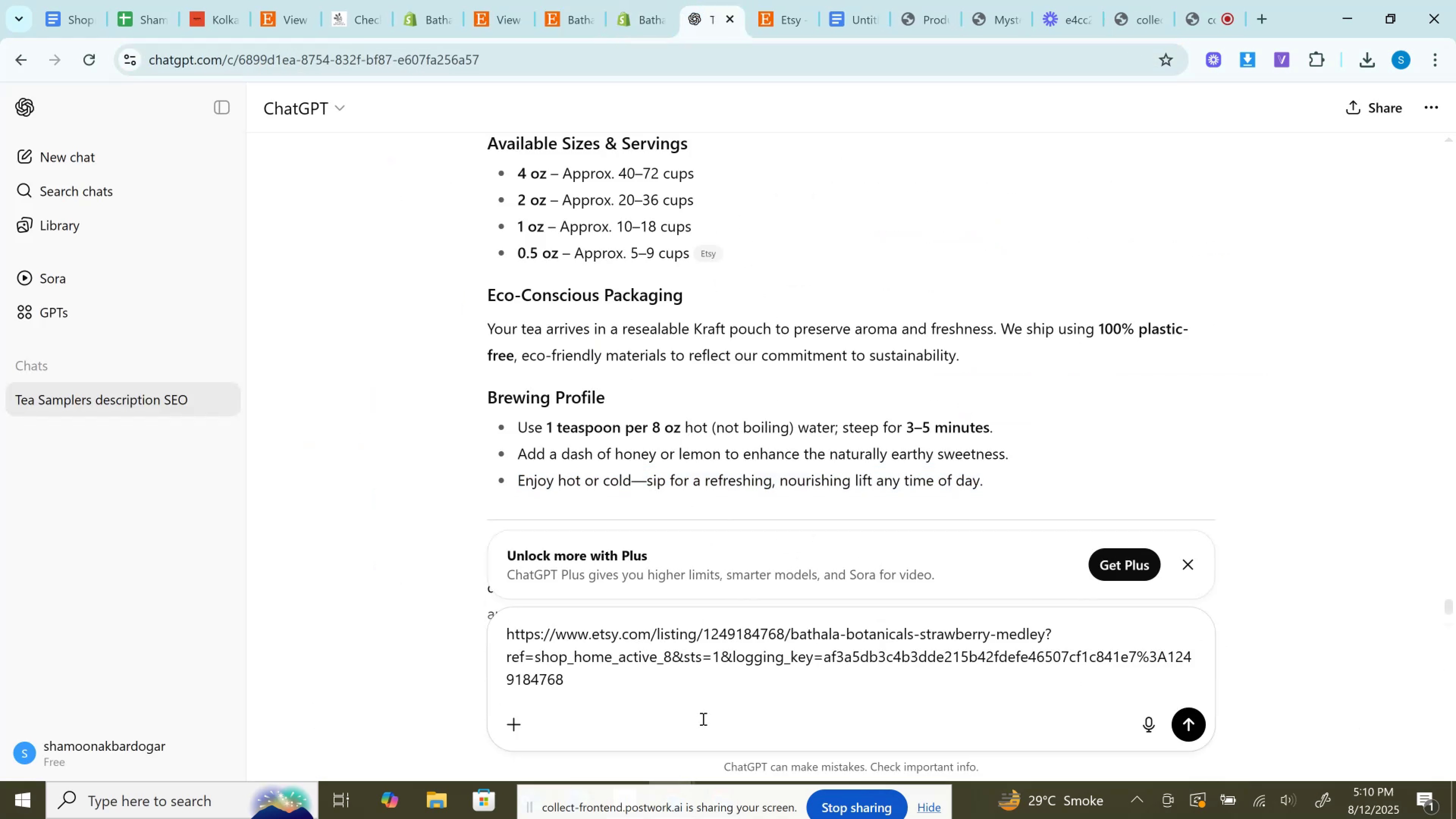 
key(Enter)
 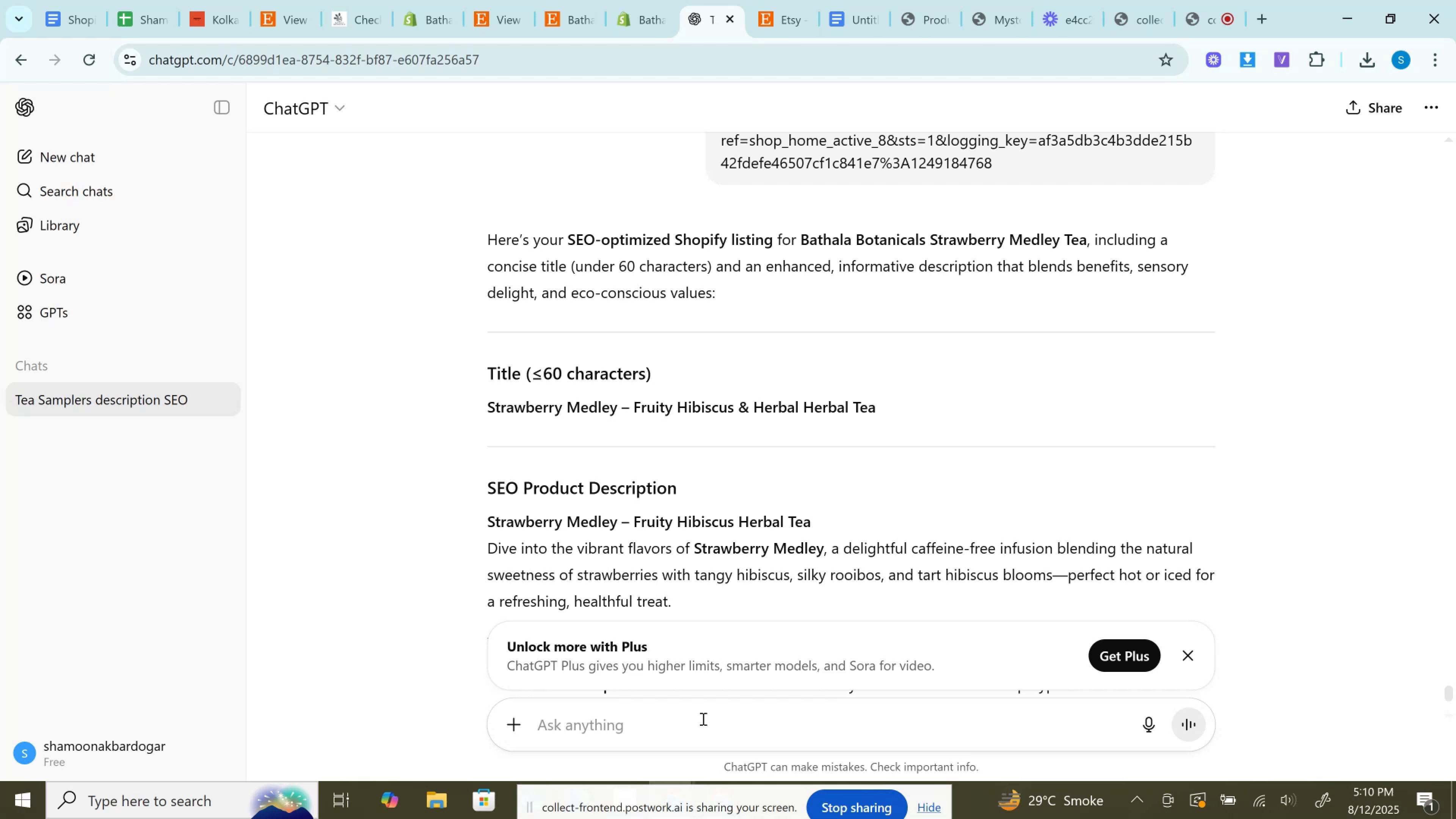 
wait(27.95)
 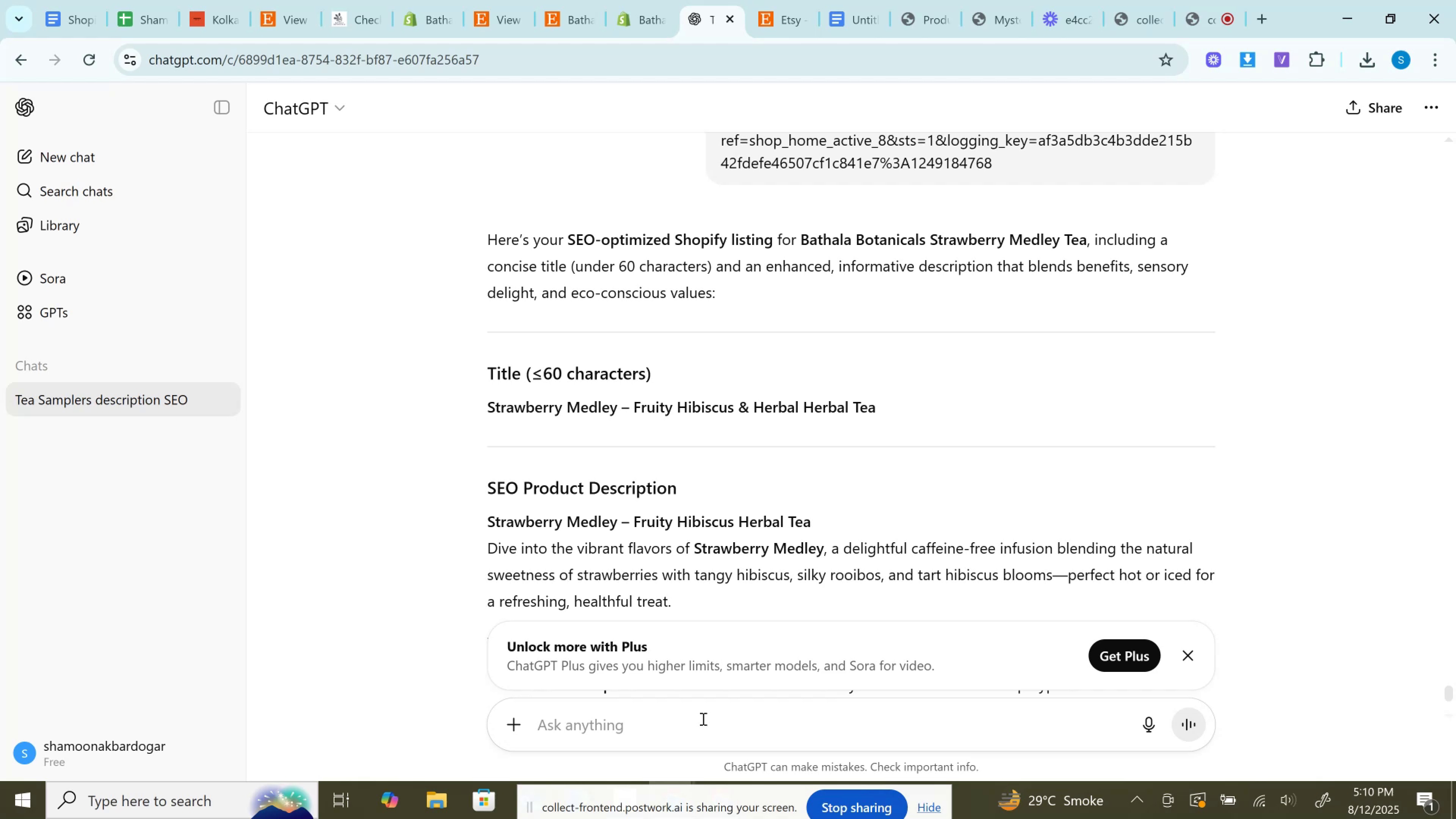 
left_click_drag(start_coordinate=[488, 407], to_coordinate=[886, 418])
 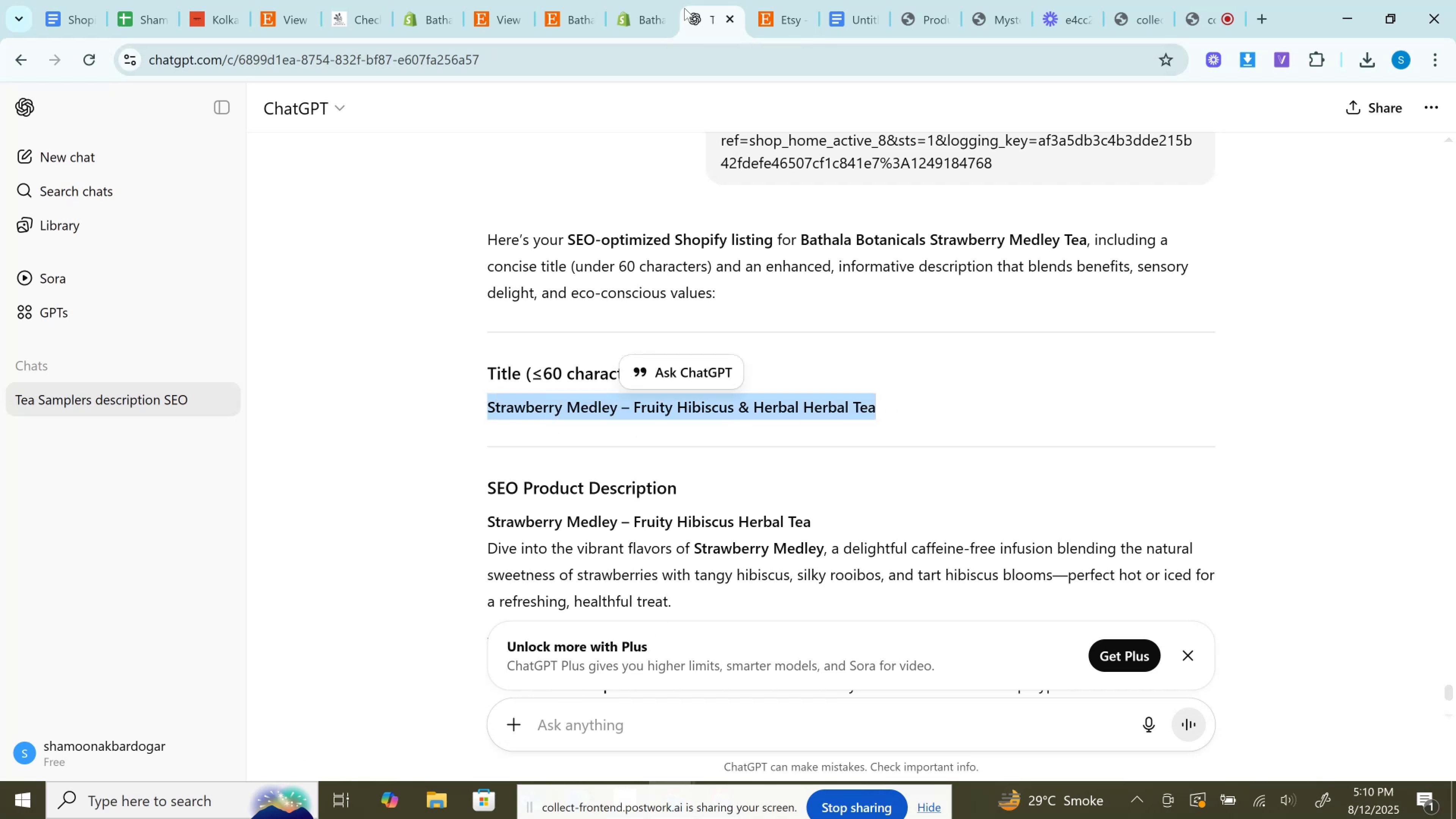 
key(Control+C)
 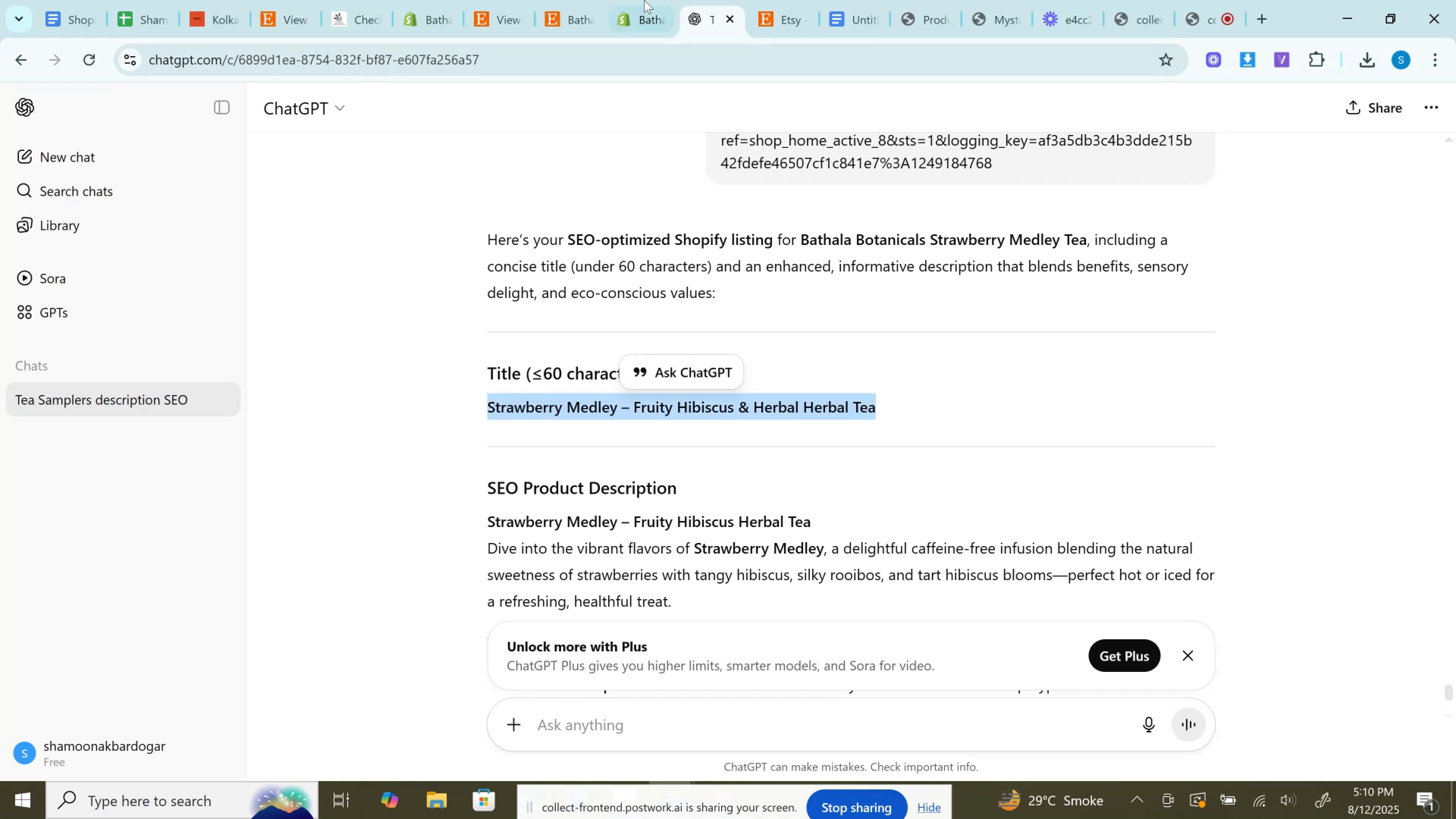 
left_click([626, 0])
 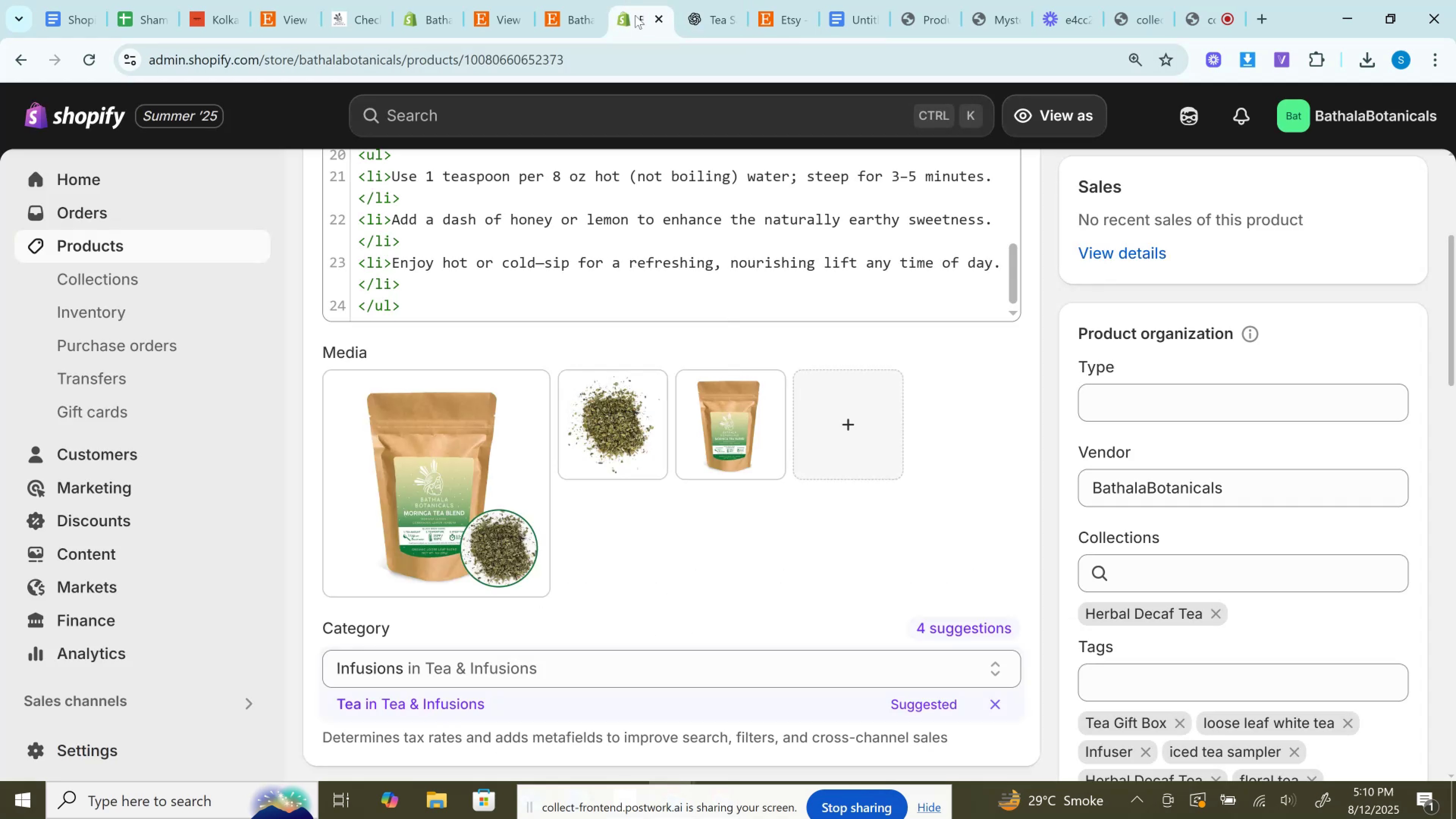 
scroll: coordinate [760, 329], scroll_direction: up, amount: 6.0
 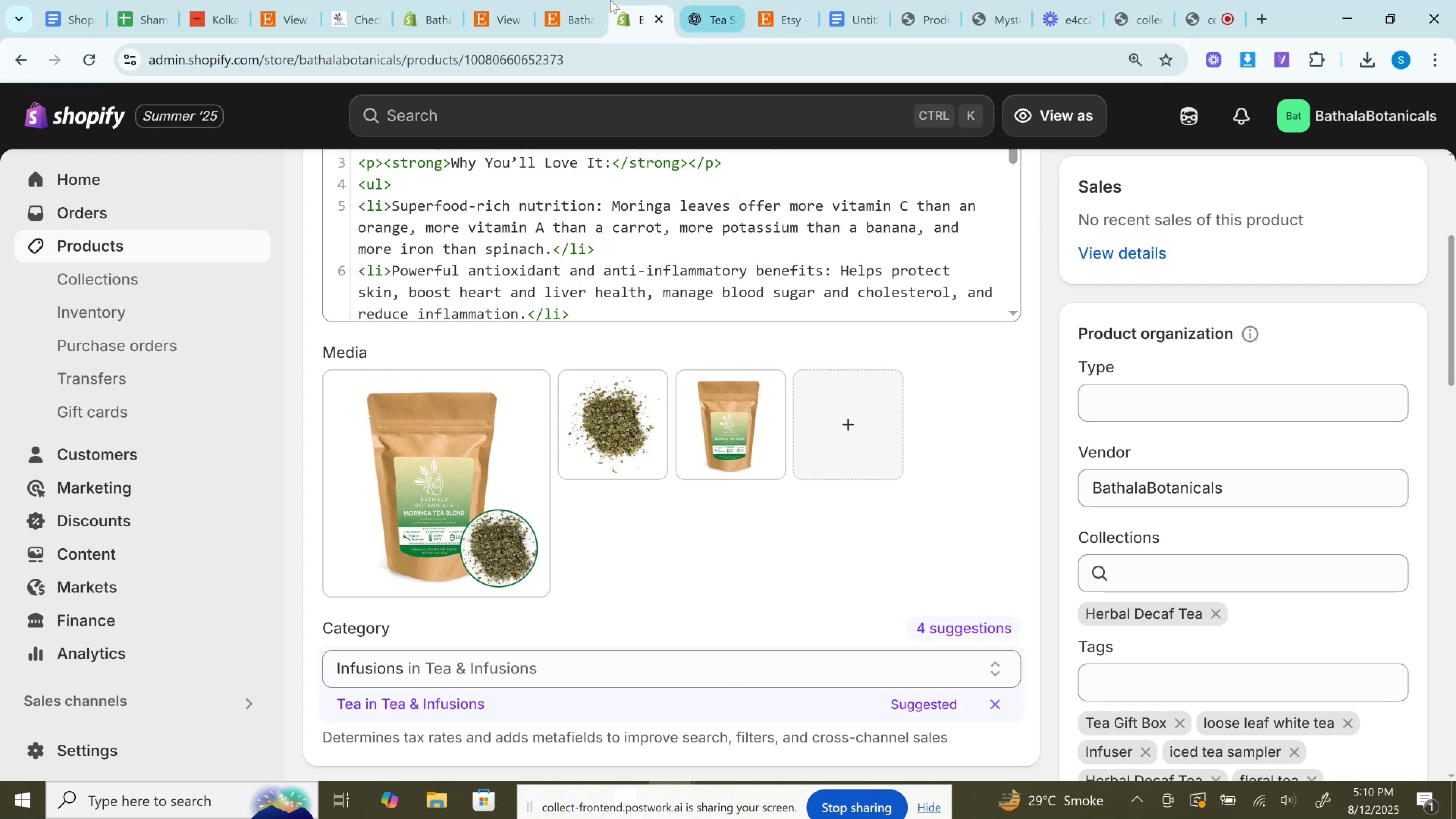 
left_click([577, 0])
 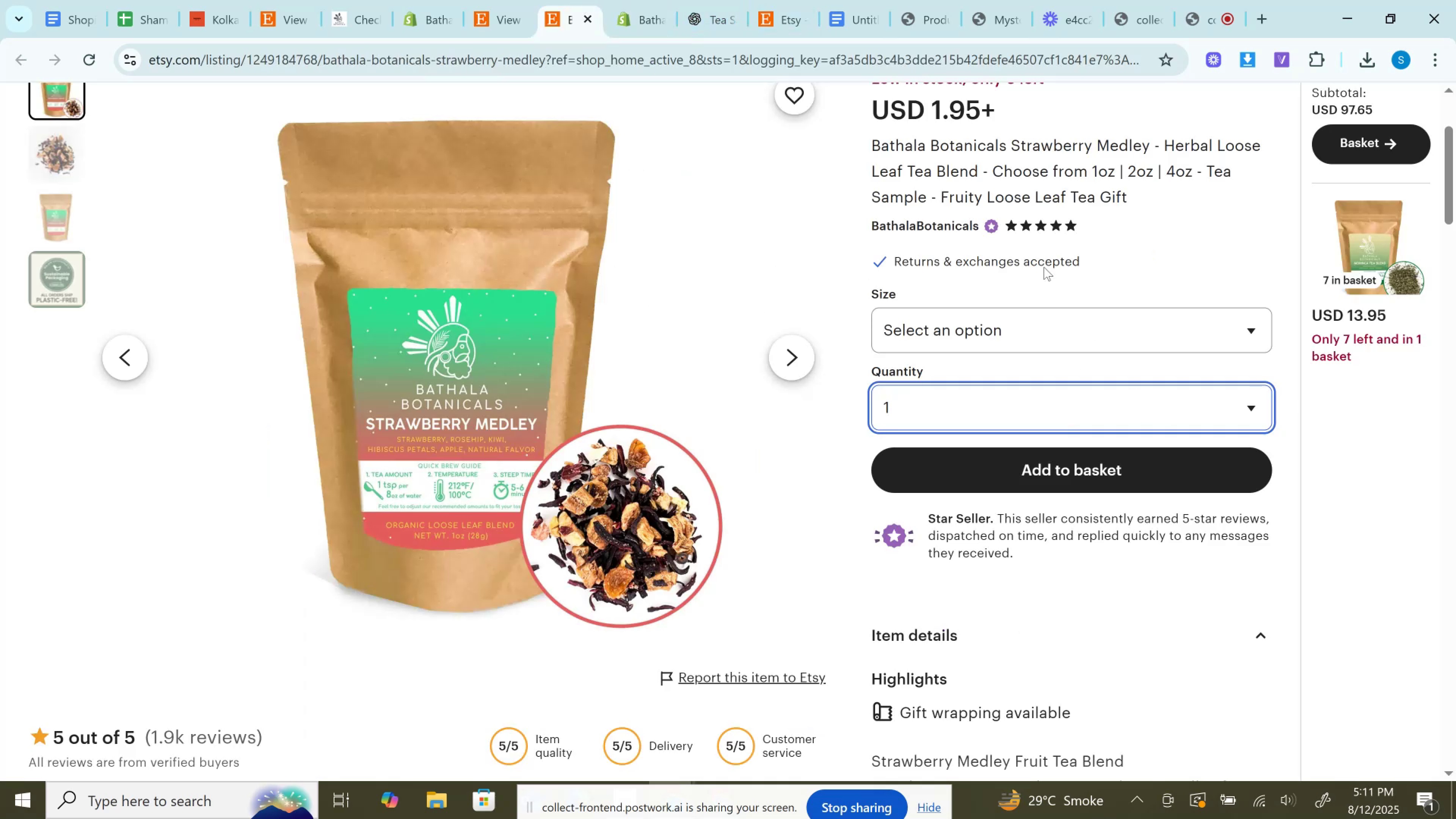 
scroll: coordinate [961, 305], scroll_direction: up, amount: 2.0
 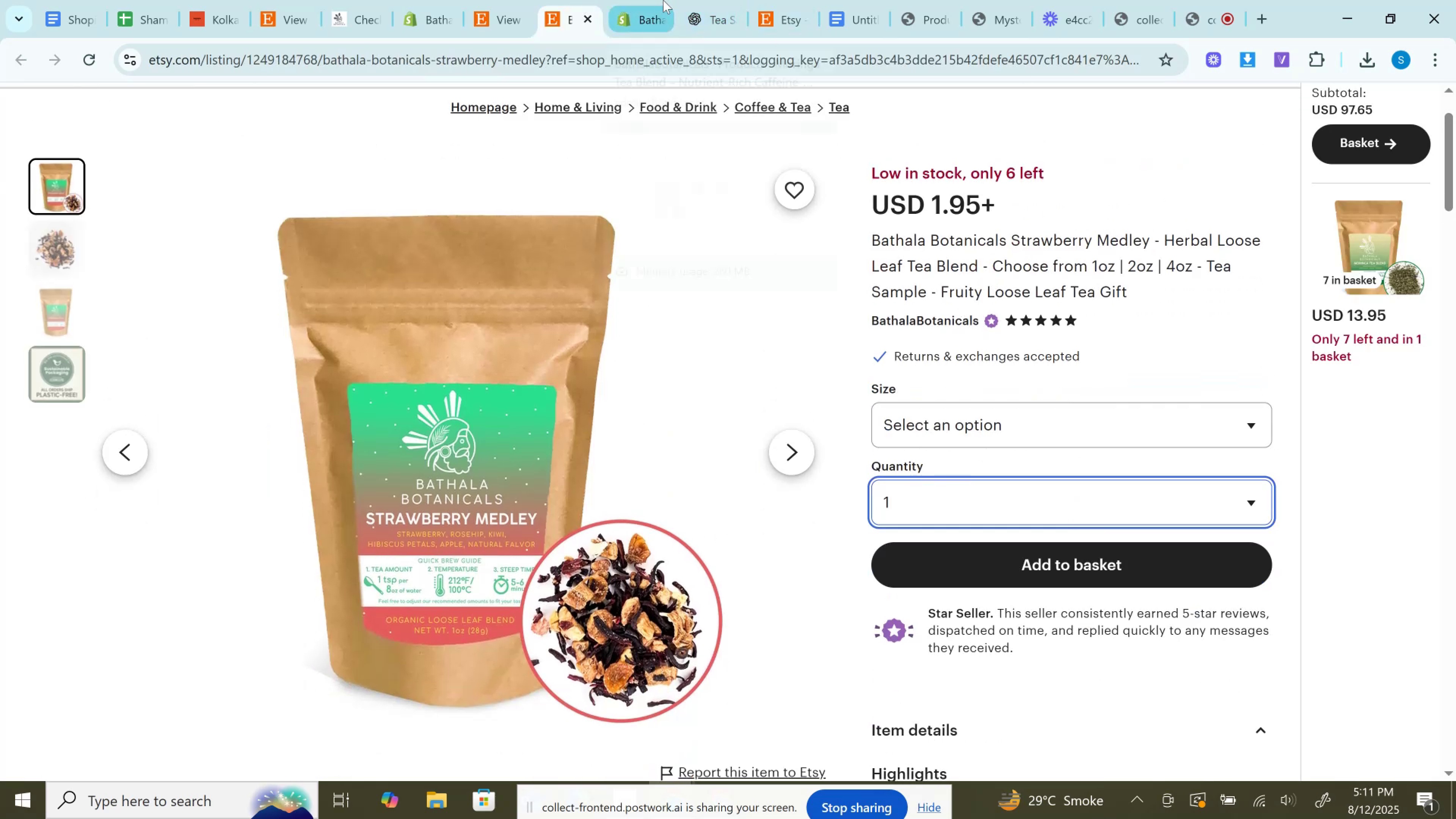 
left_click([660, 0])
 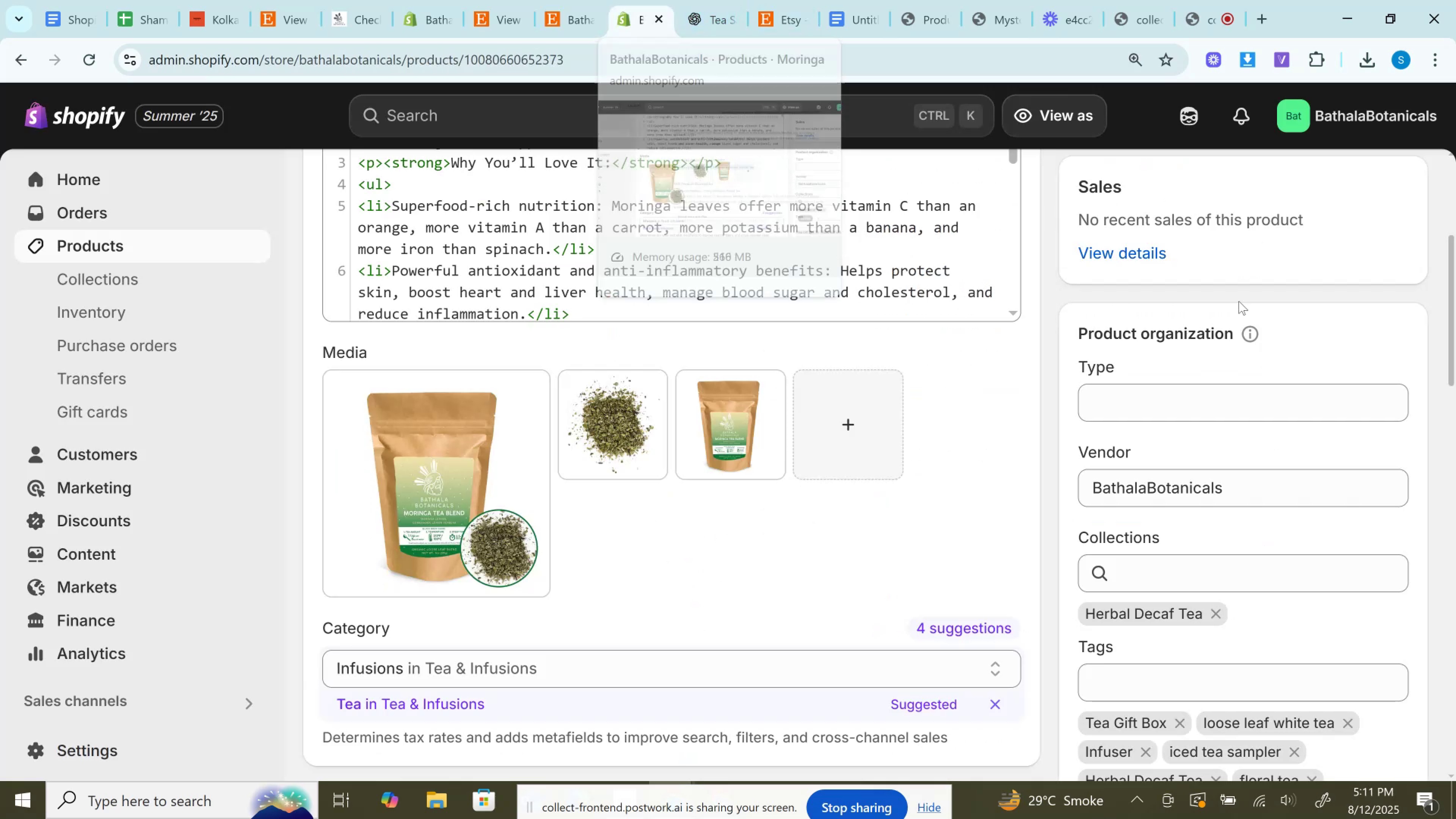 
scroll: coordinate [1312, 334], scroll_direction: up, amount: 6.0
 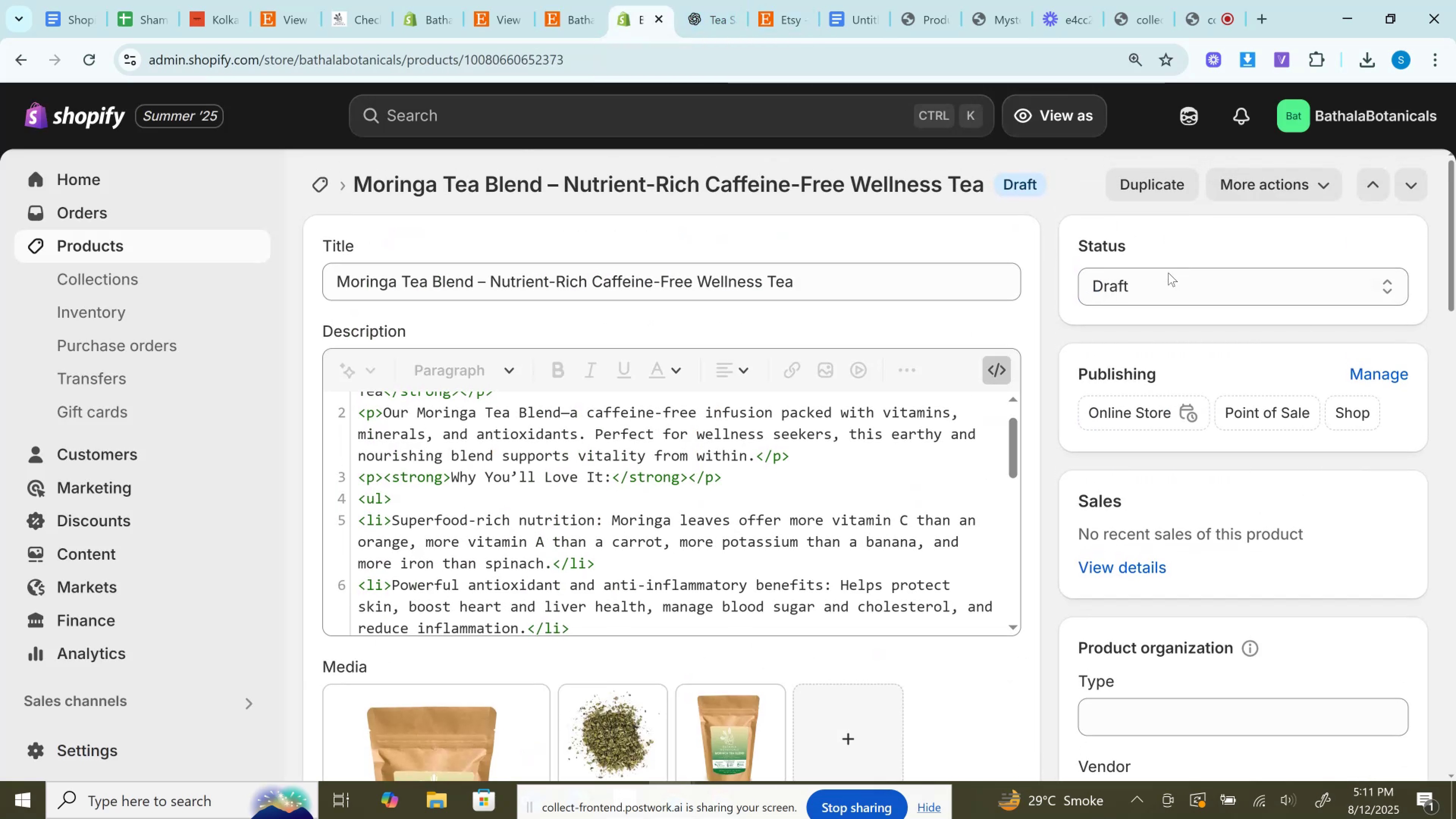 
left_click([1163, 288])
 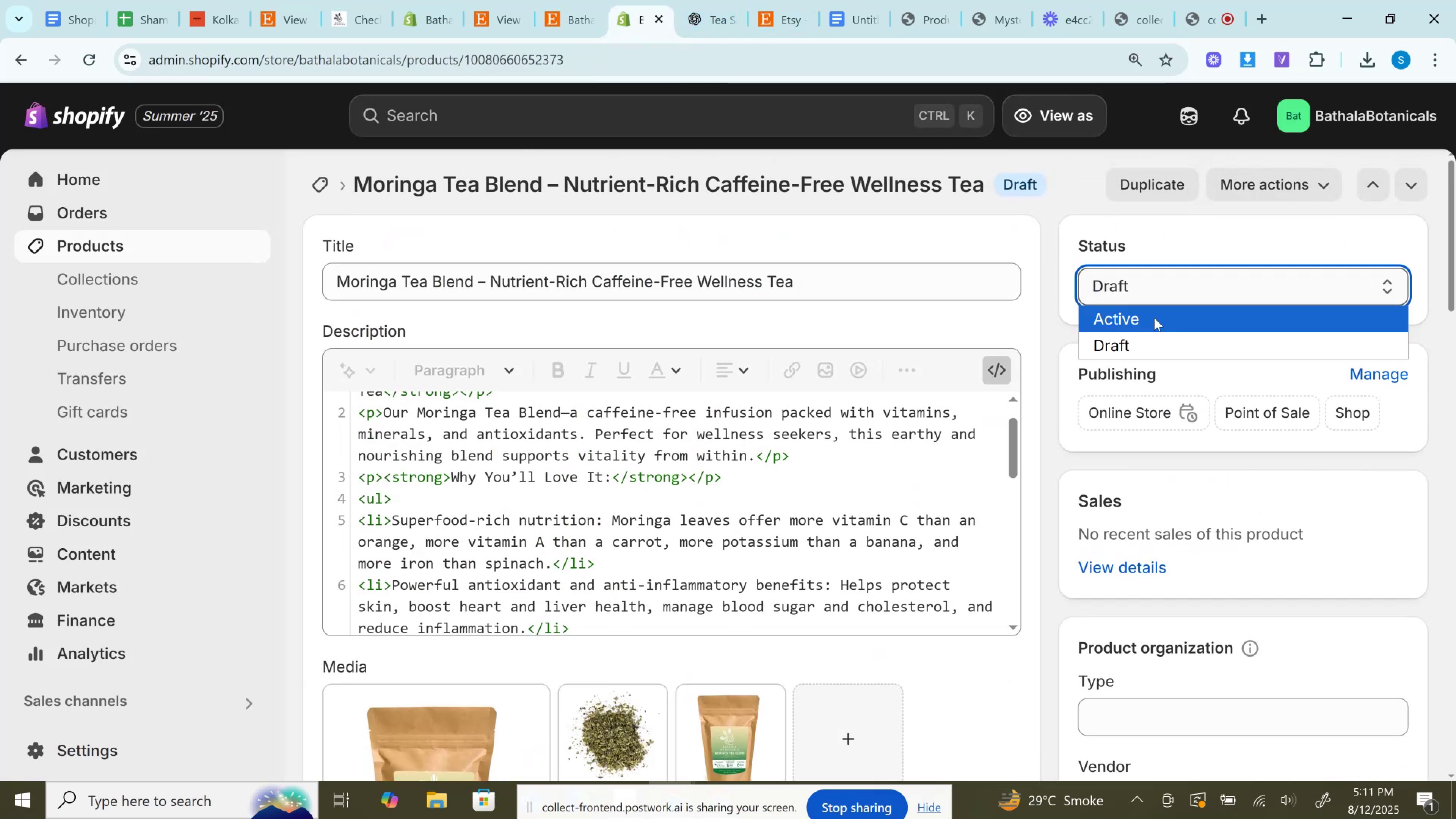 
left_click([1154, 317])
 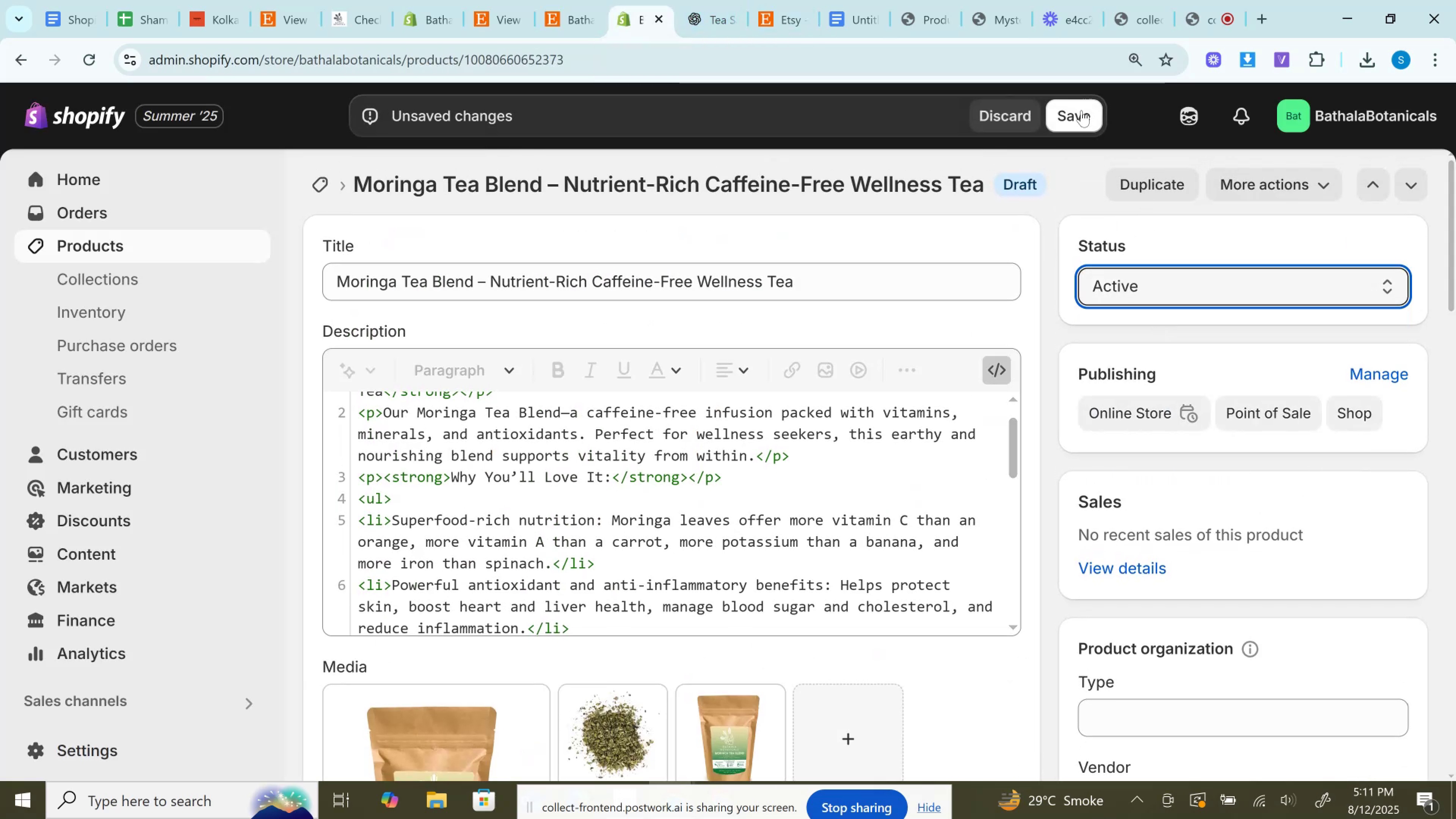 
left_click([1081, 109])
 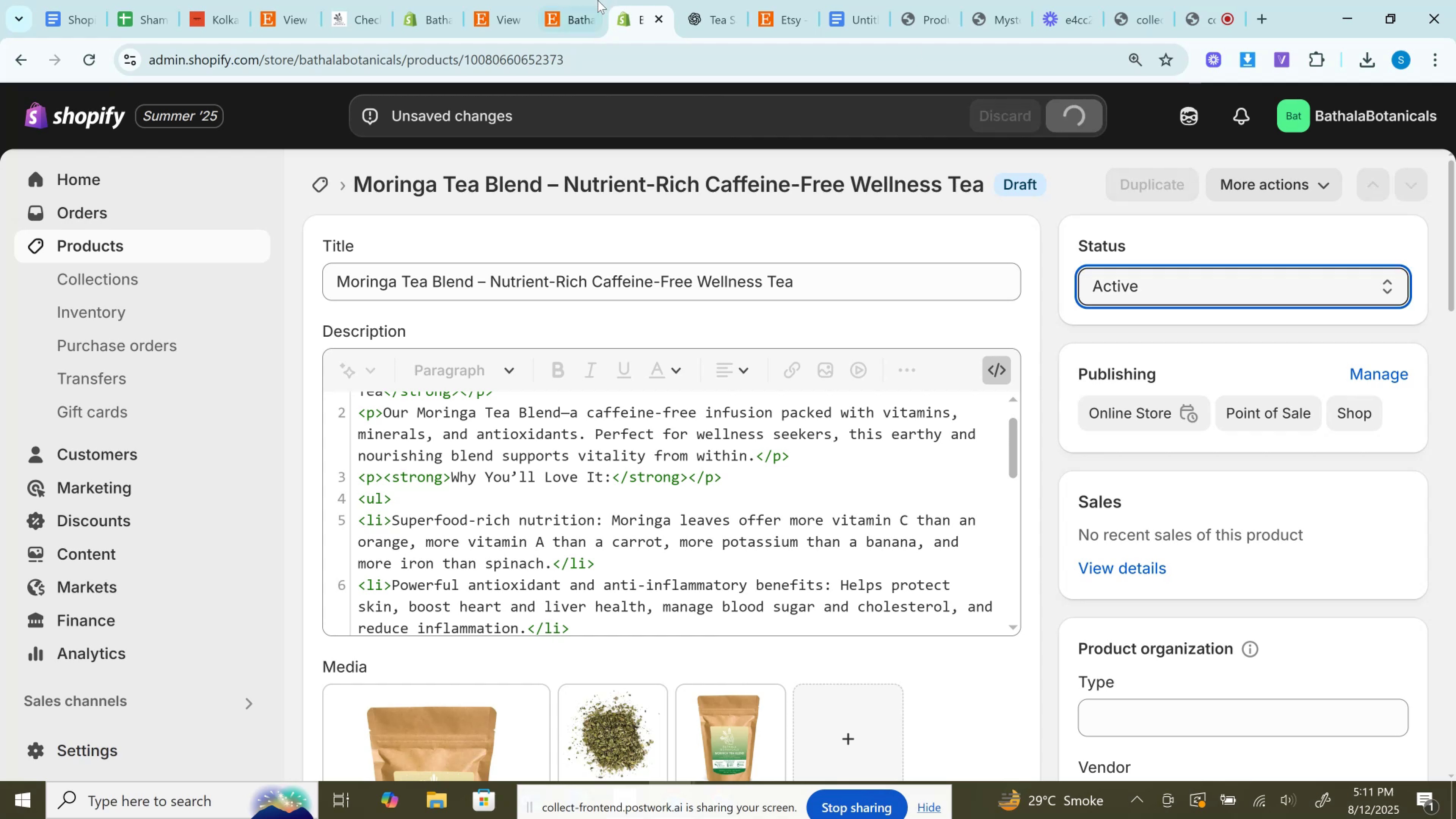 
left_click([518, 0])
 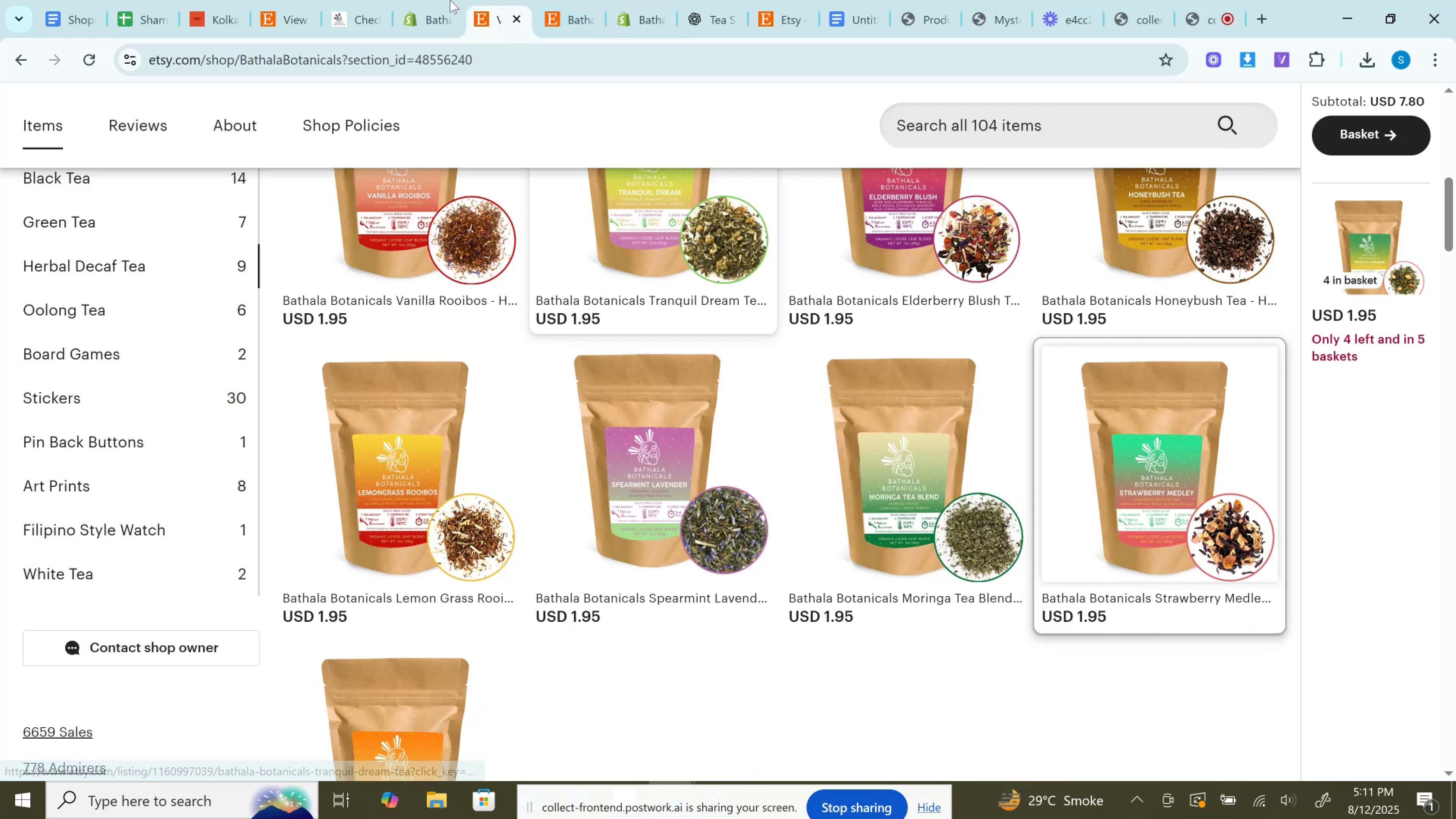 
left_click([438, 0])
 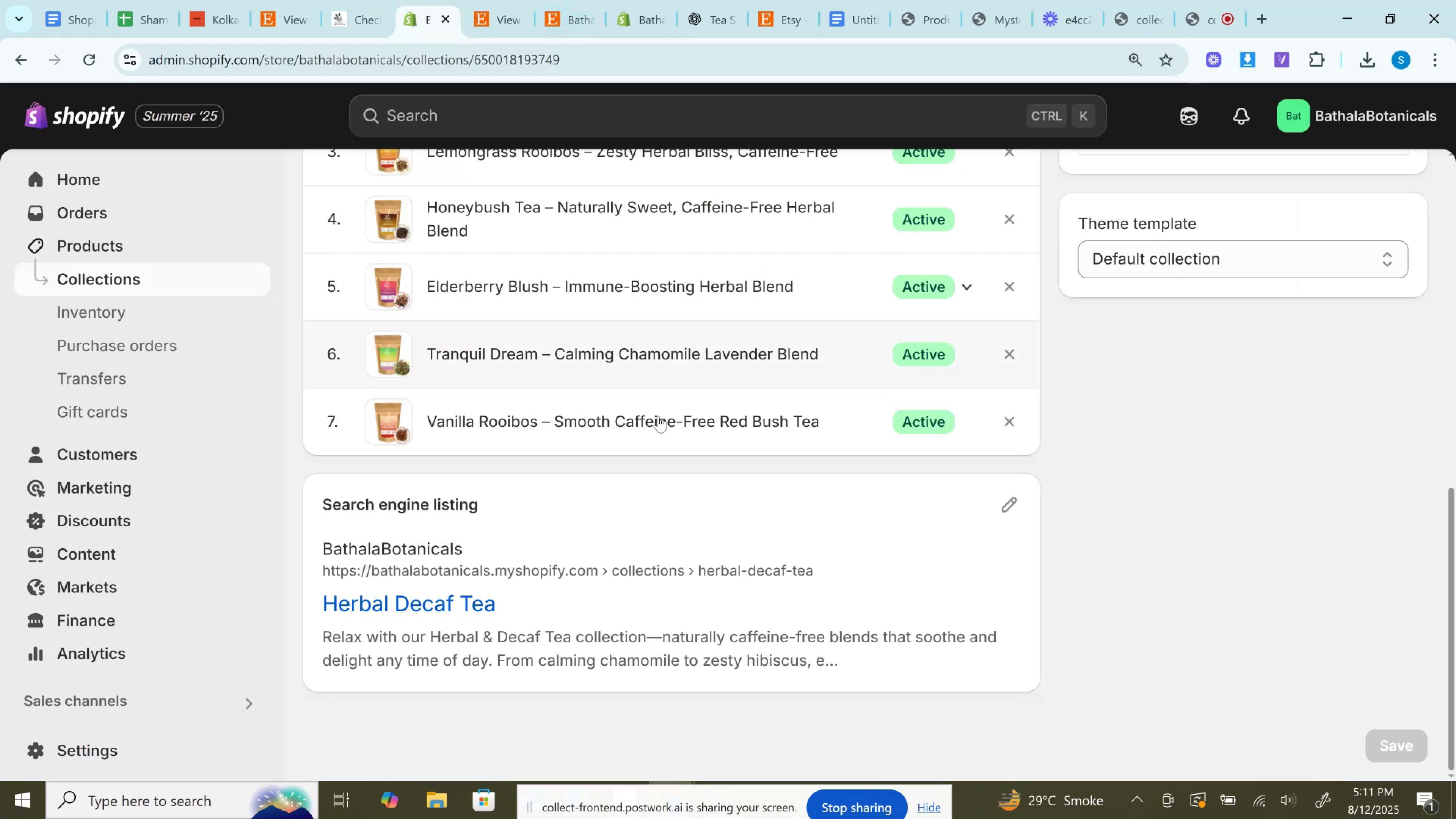 
scroll: coordinate [665, 439], scroll_direction: up, amount: 4.0
 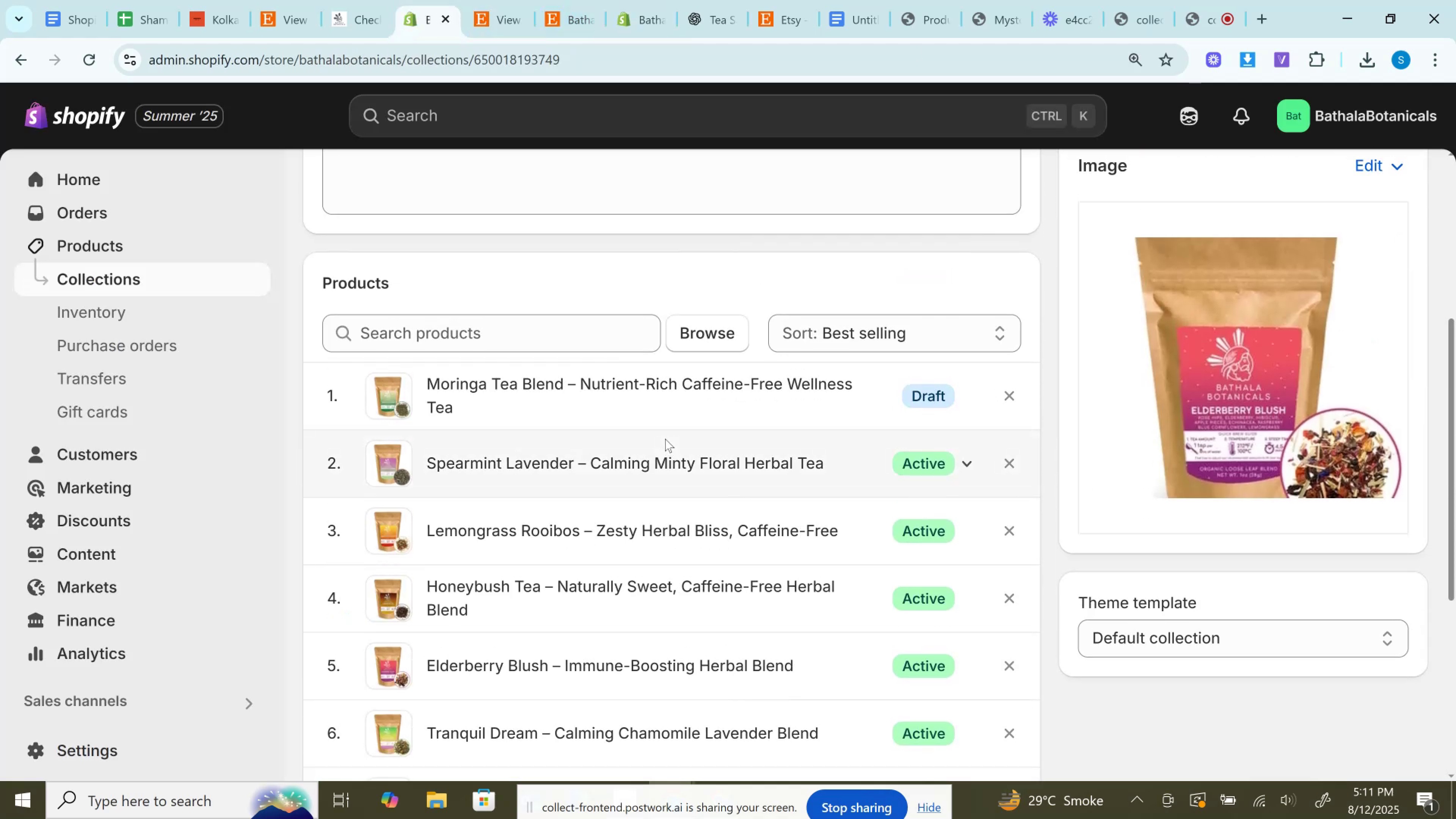 
scroll: coordinate [665, 439], scroll_direction: down, amount: 1.0
 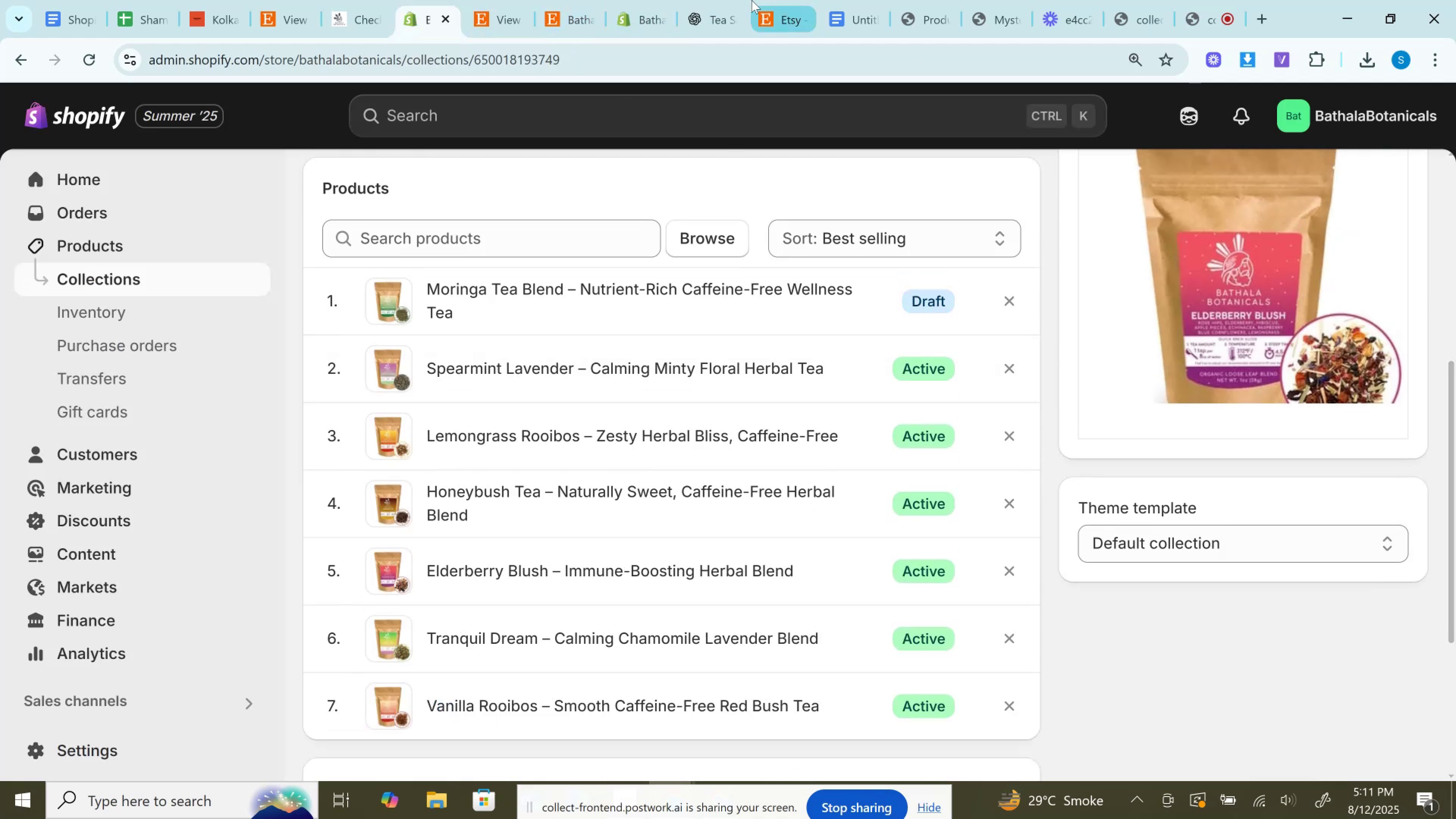 
left_click([759, 0])
 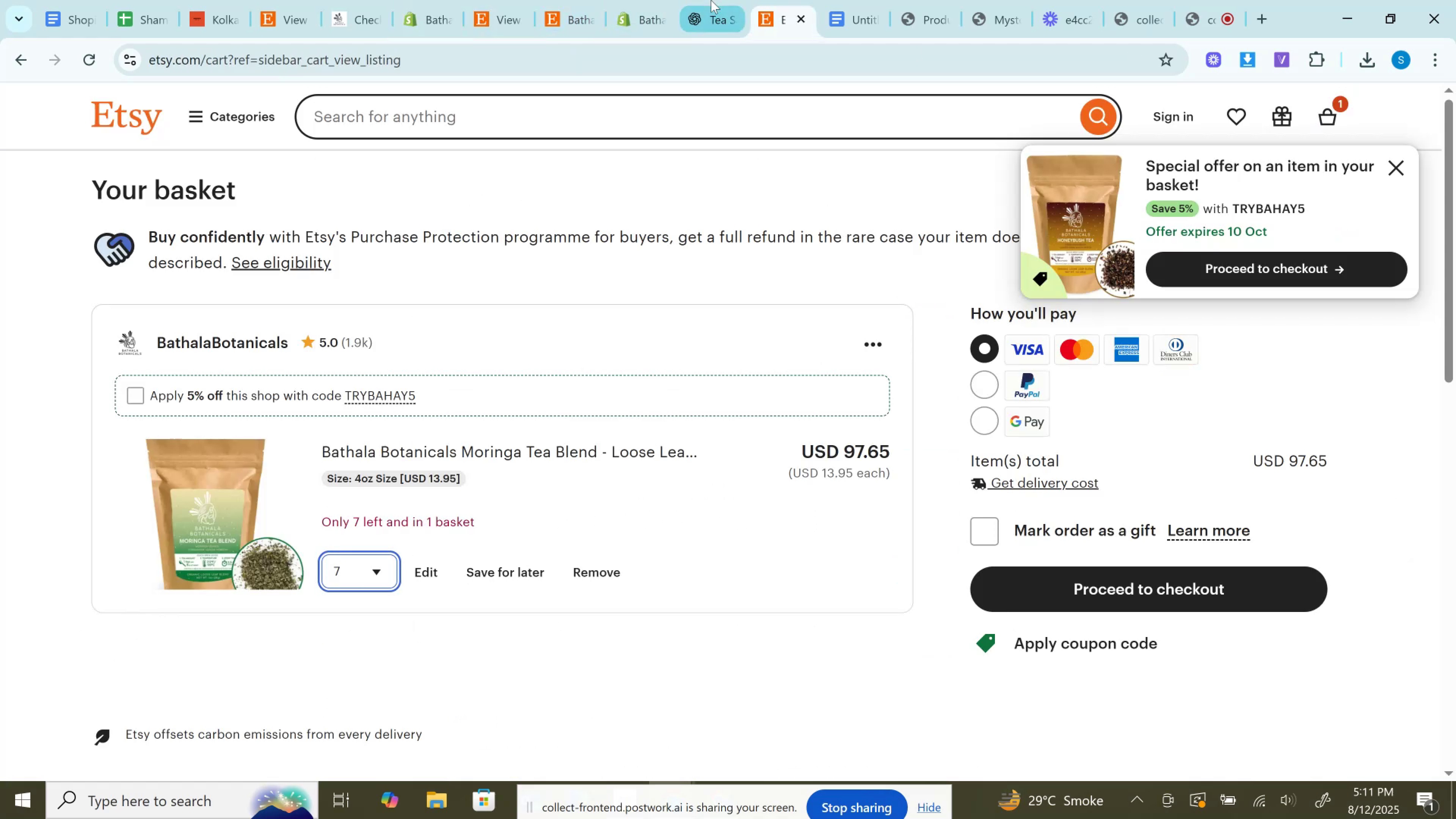 
left_click([711, 0])
 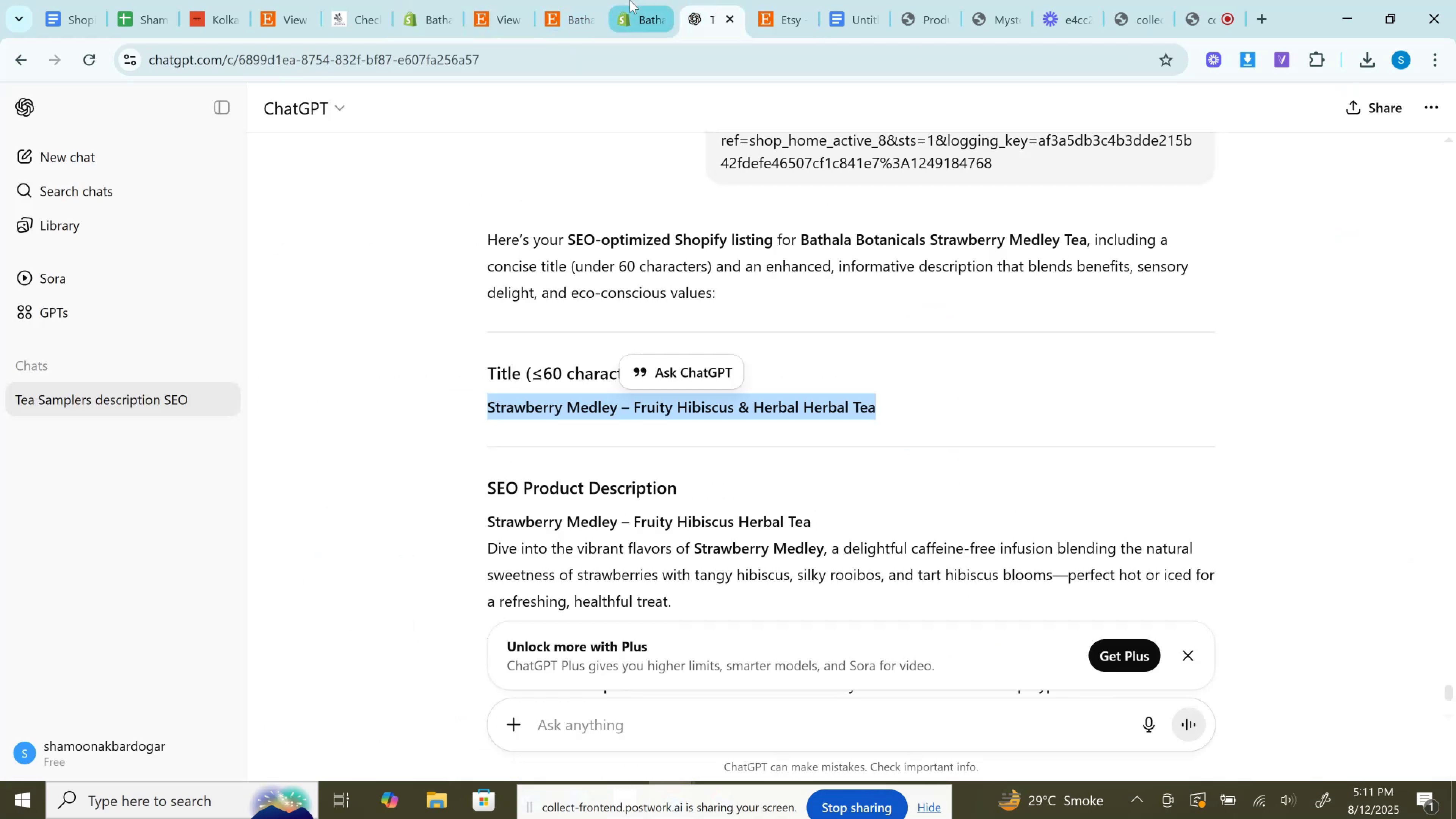 
left_click([630, 0])
 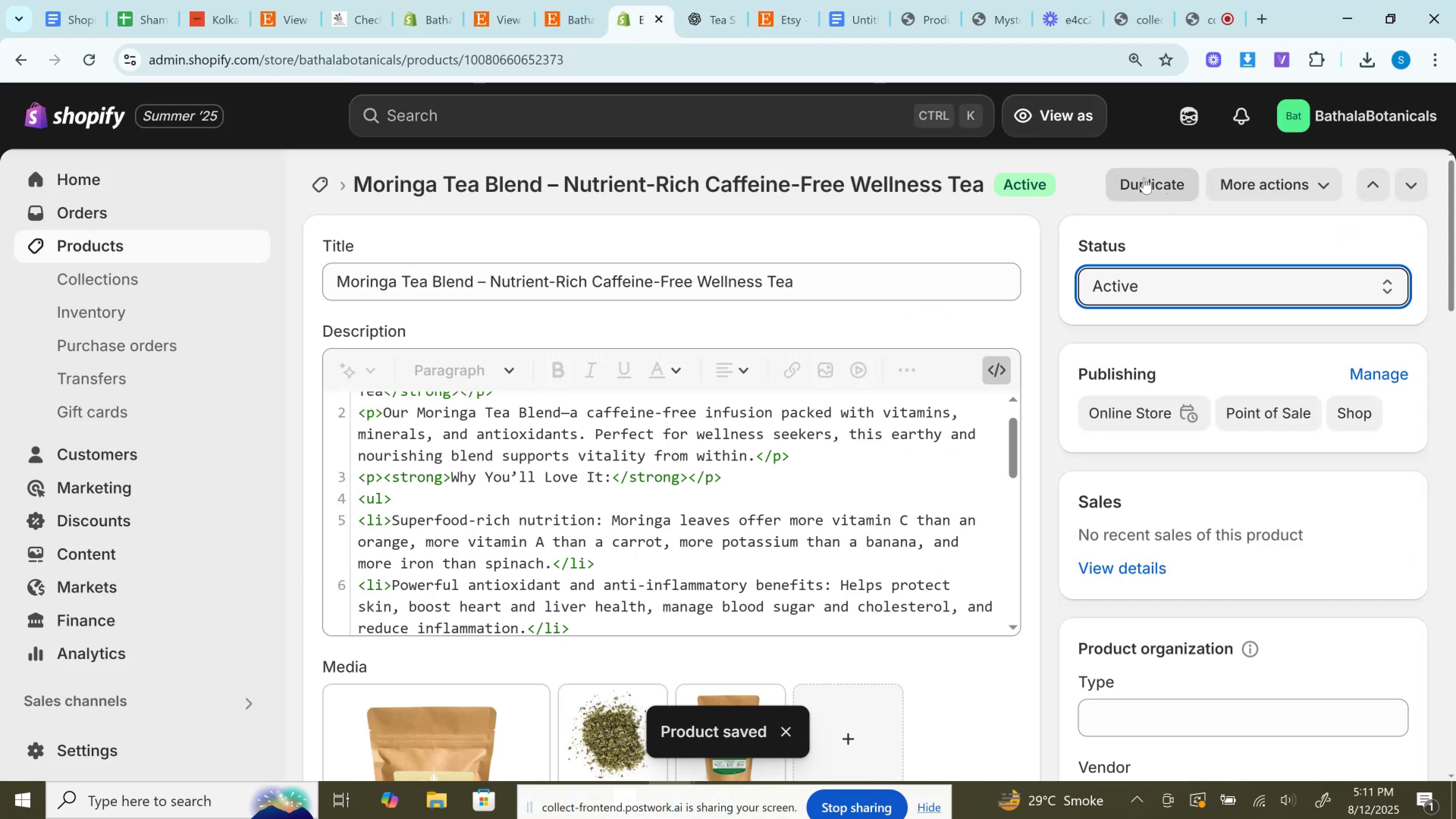 
left_click([1144, 177])
 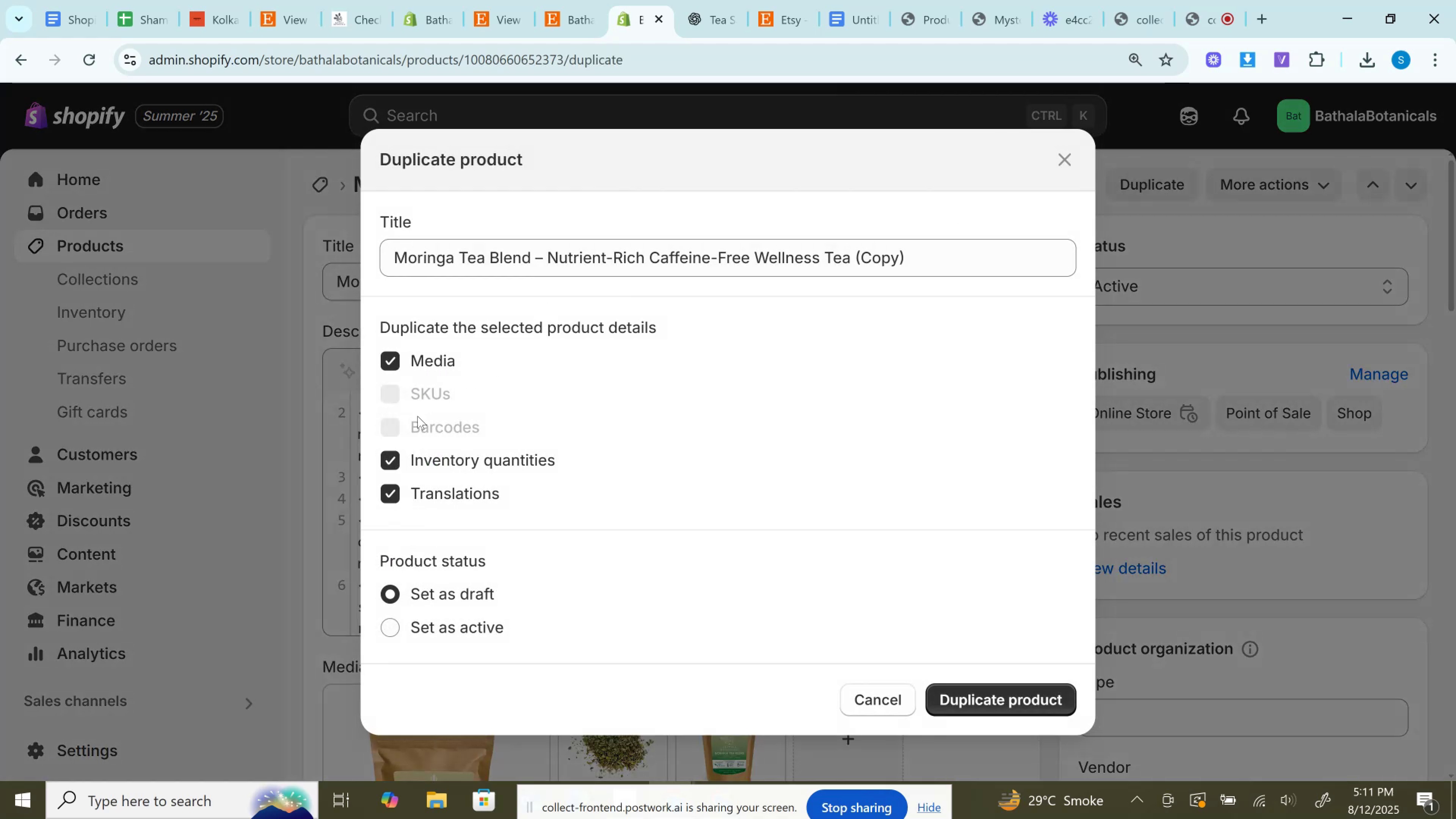 
left_click([419, 486])
 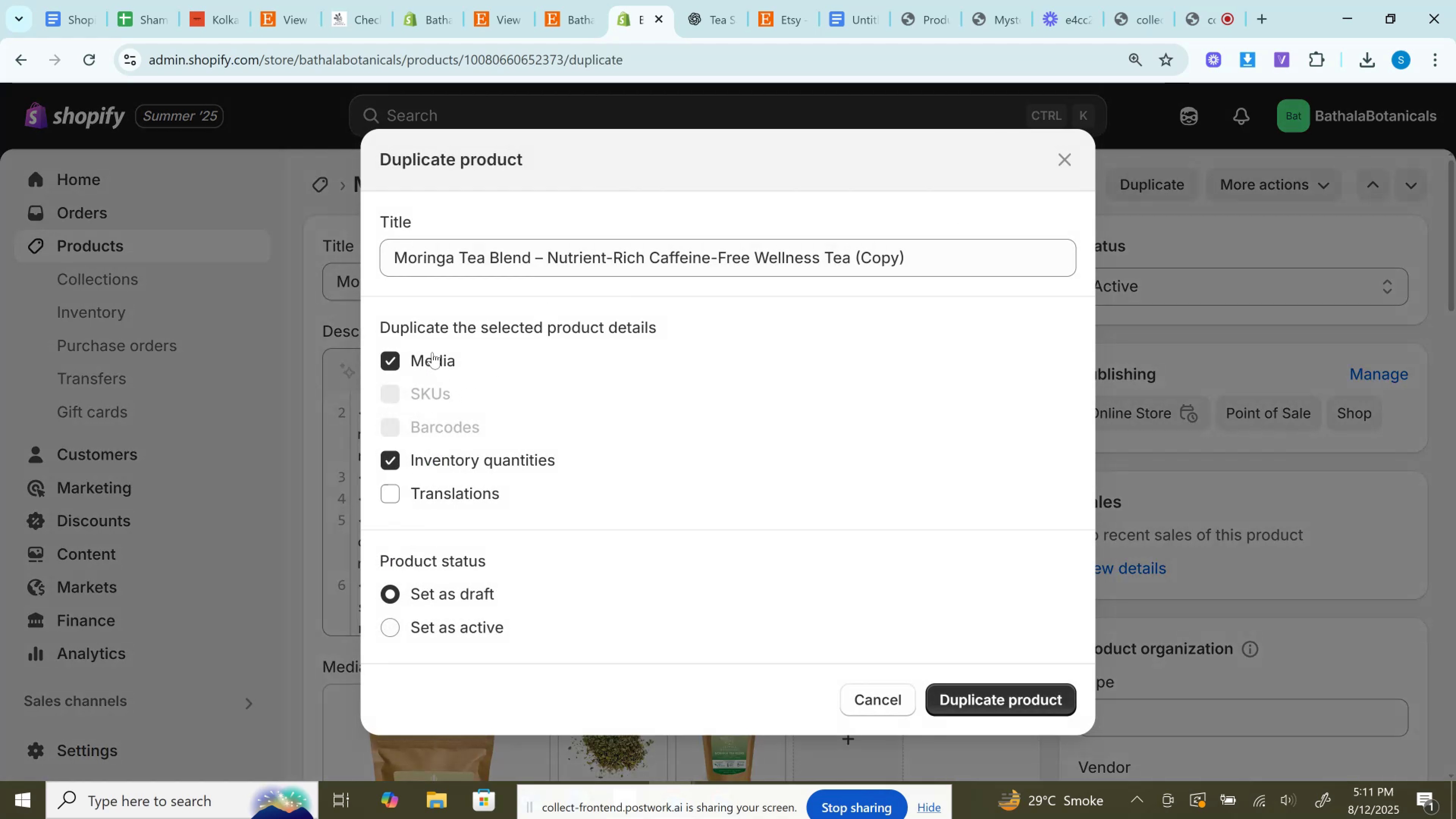 
left_click([432, 352])
 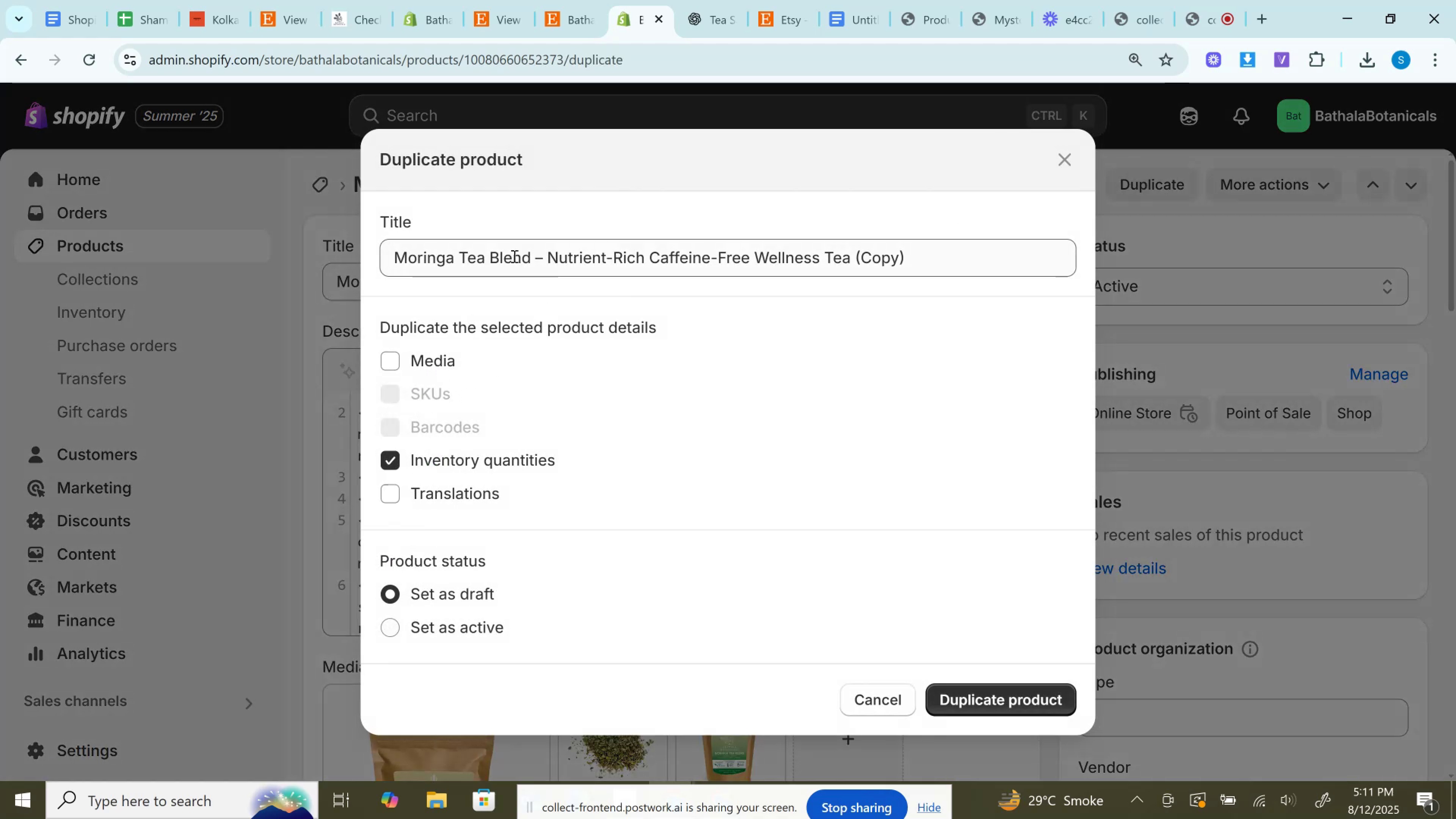 
left_click([513, 256])
 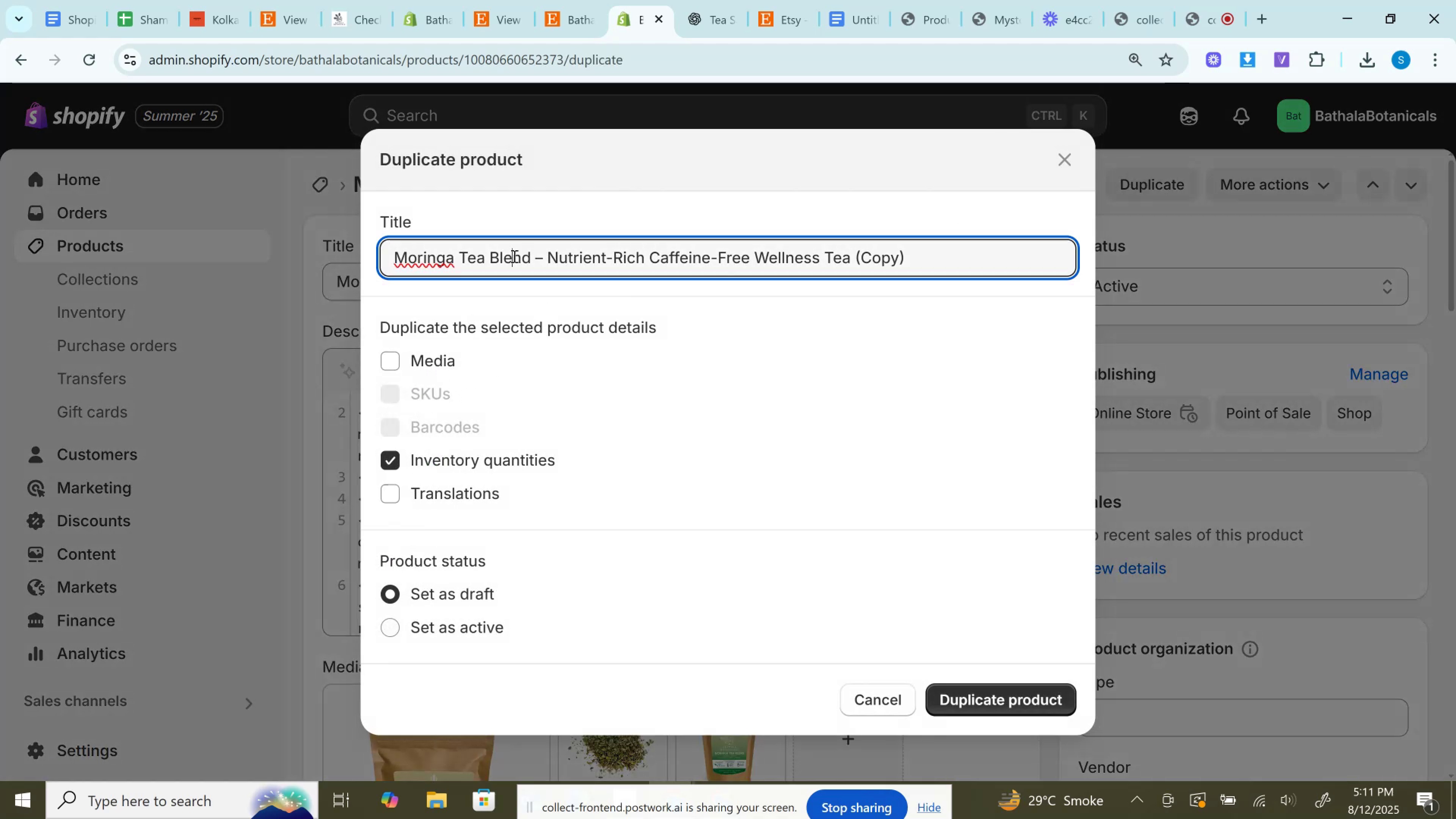 
key(Control+A)
 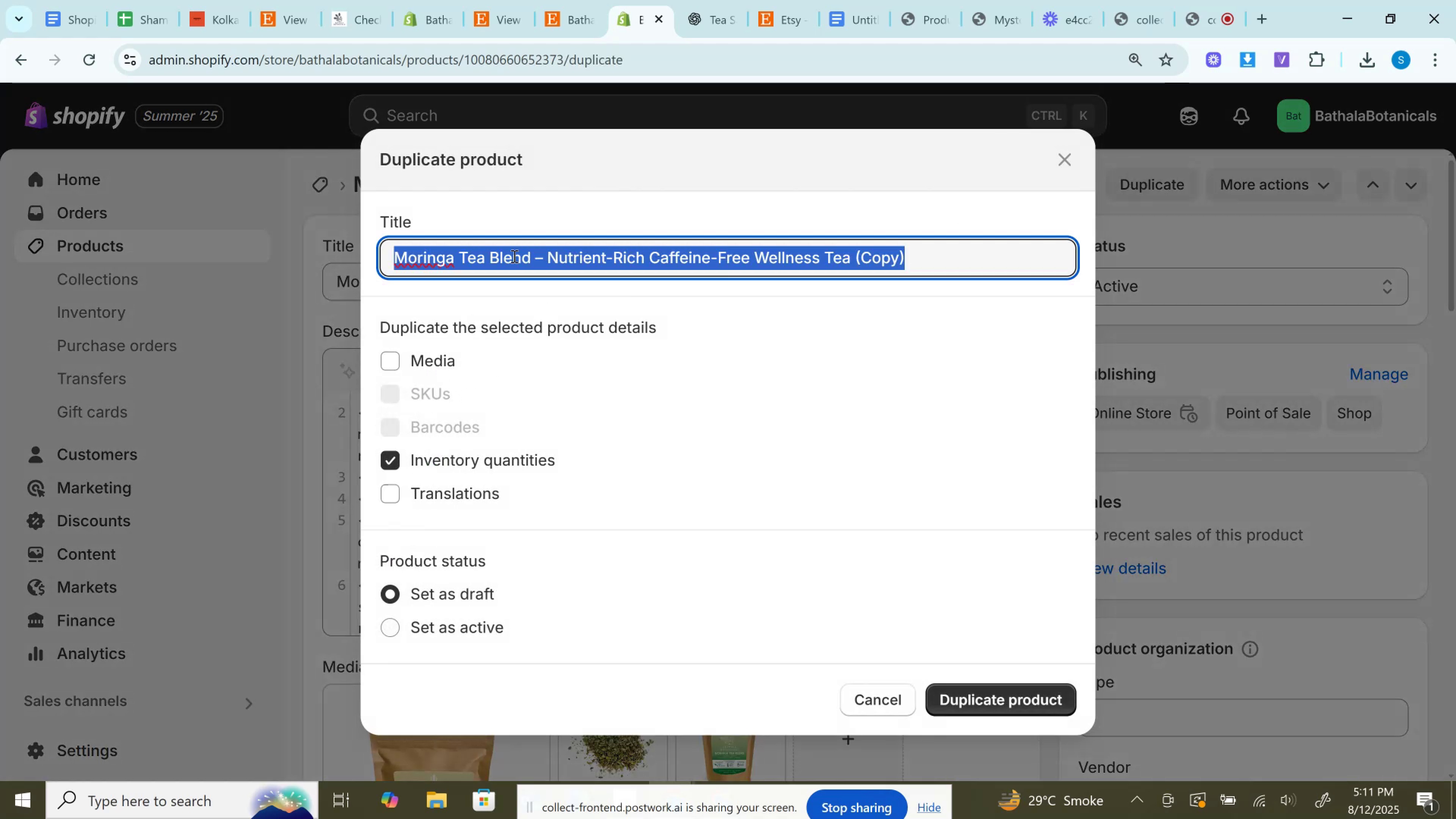 
key(Control+V)
 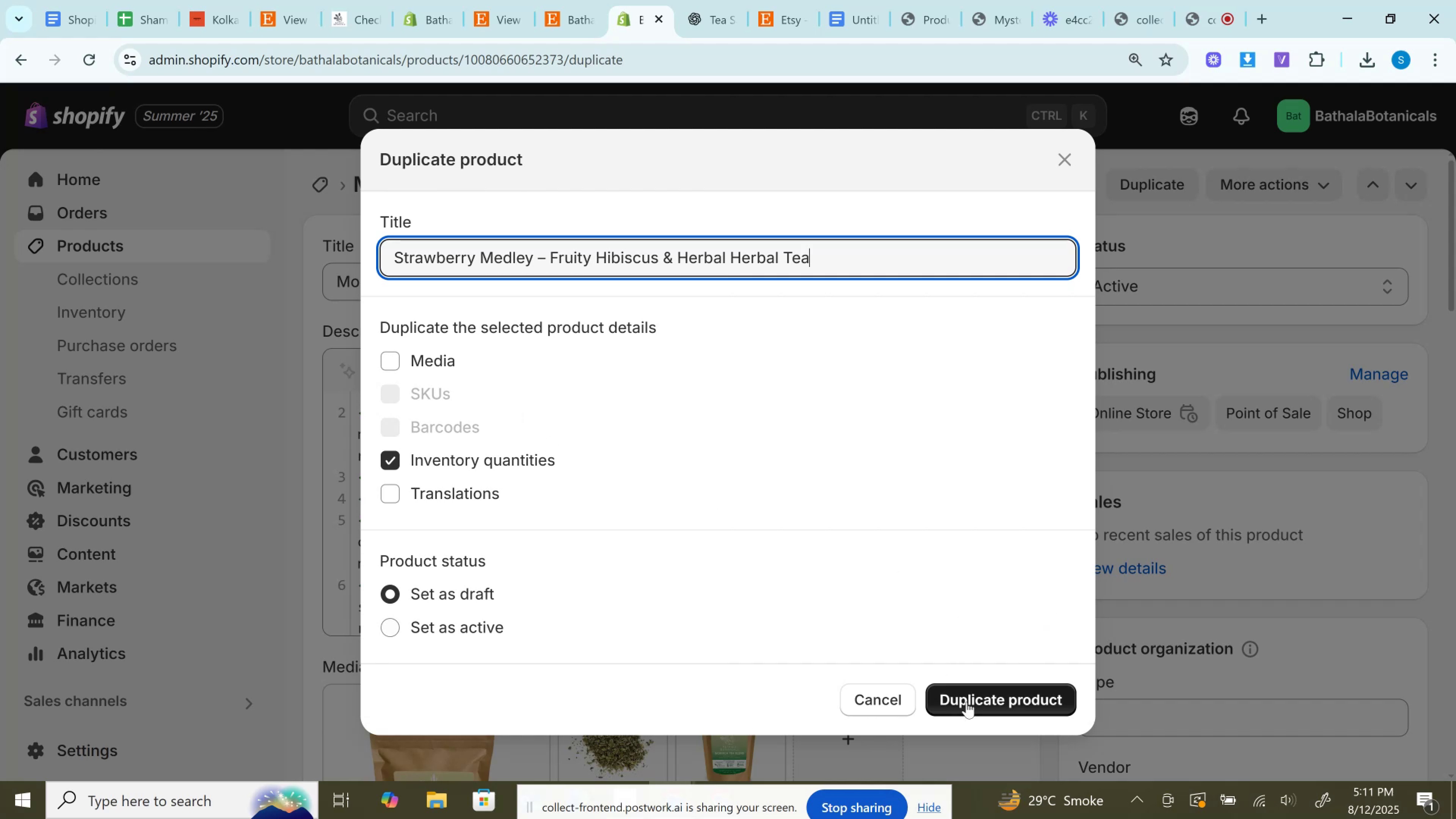 
wait(13.84)
 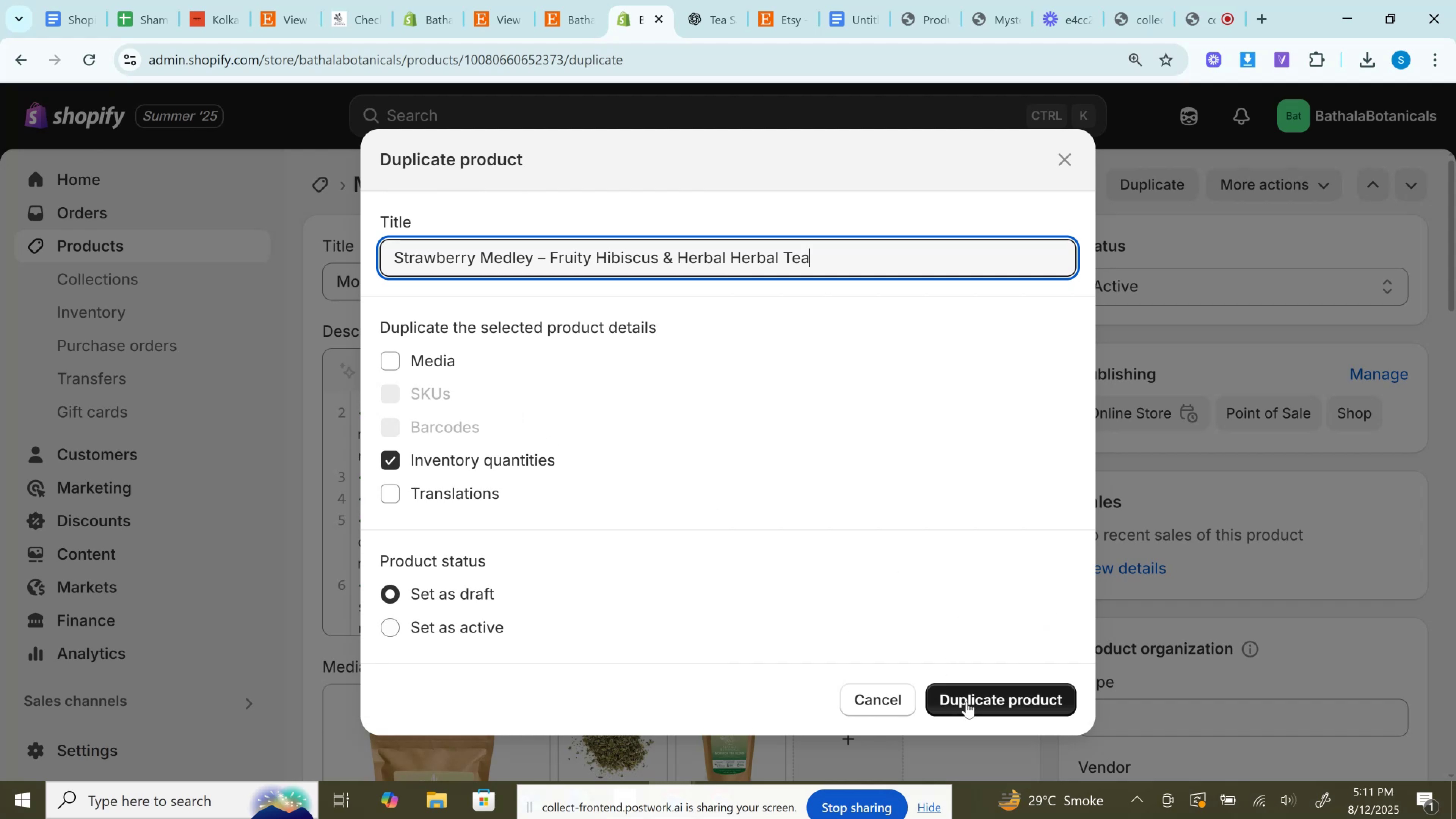 
left_click([996, 696])
 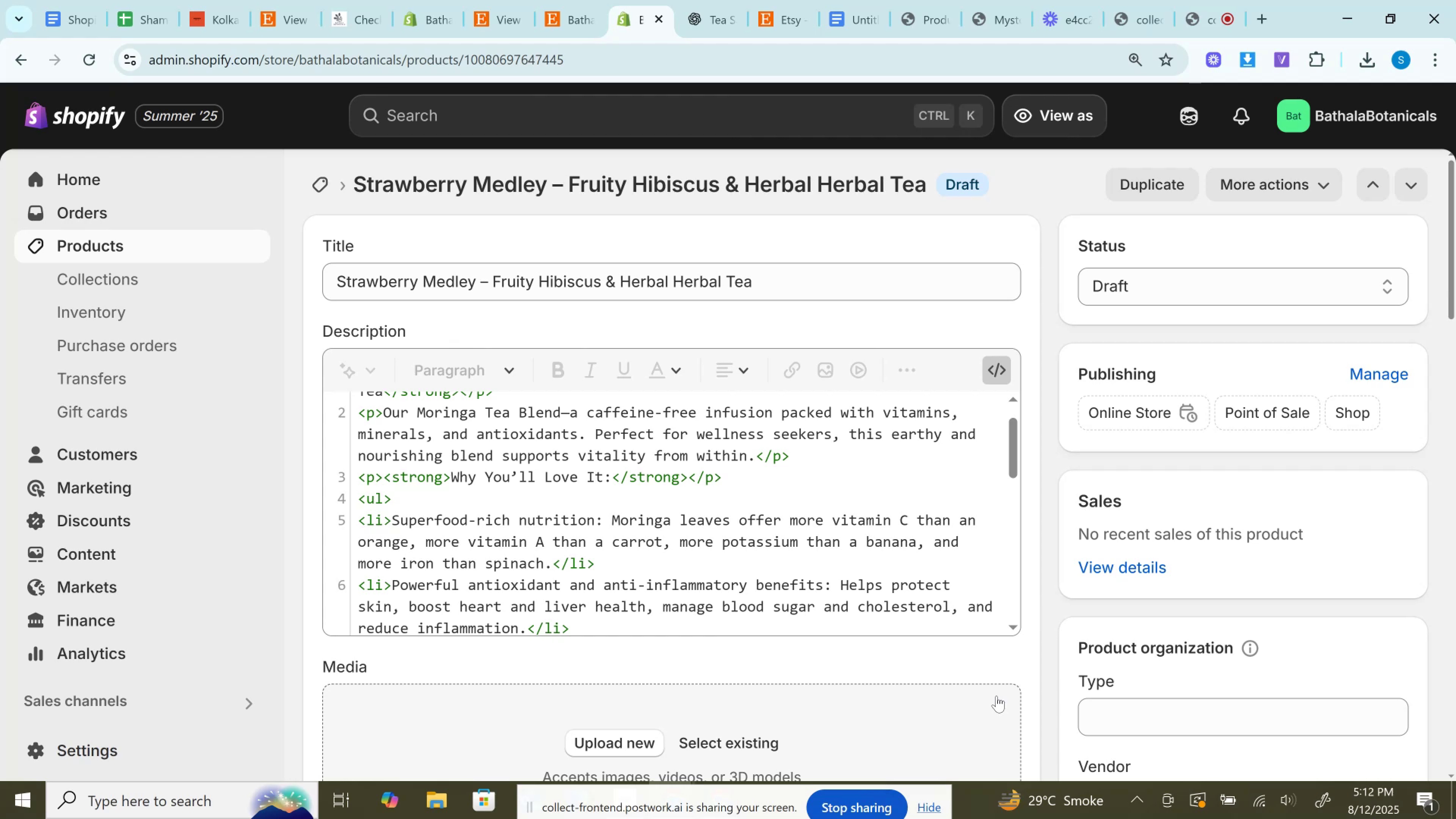 
wait(33.91)
 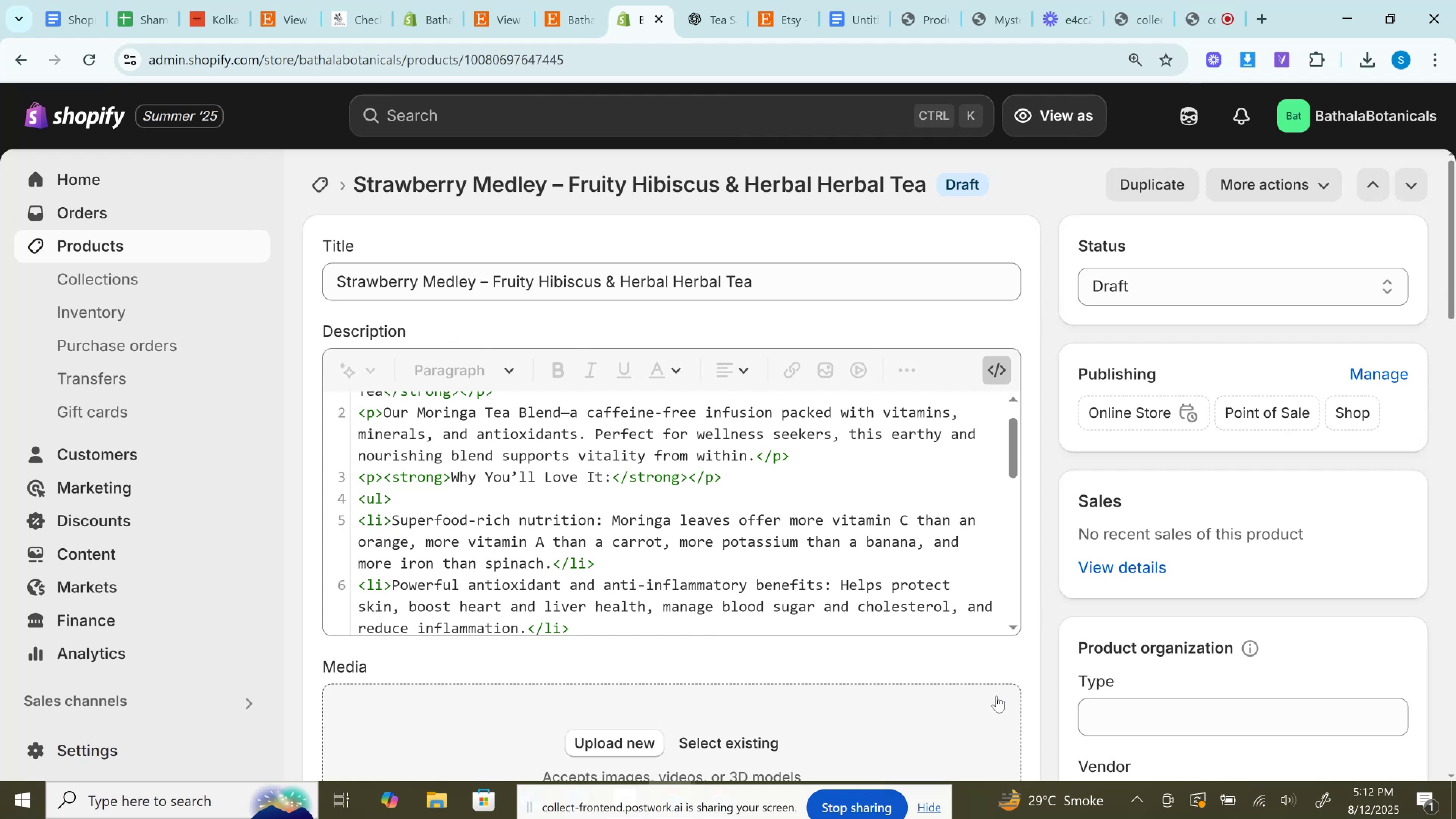 
left_click_drag(start_coordinate=[1016, 429], to_coordinate=[1016, 365])
 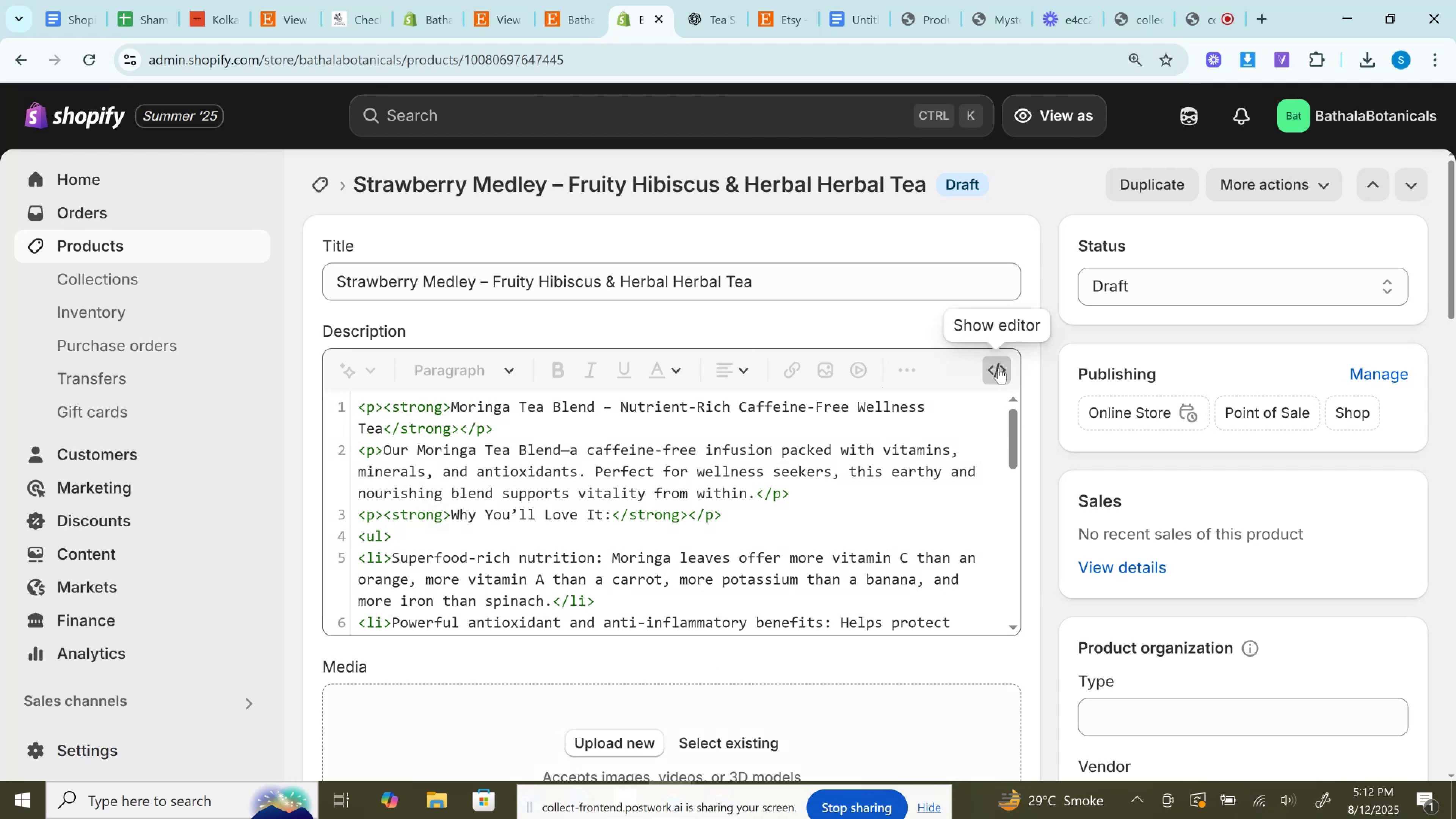 
left_click([999, 369])
 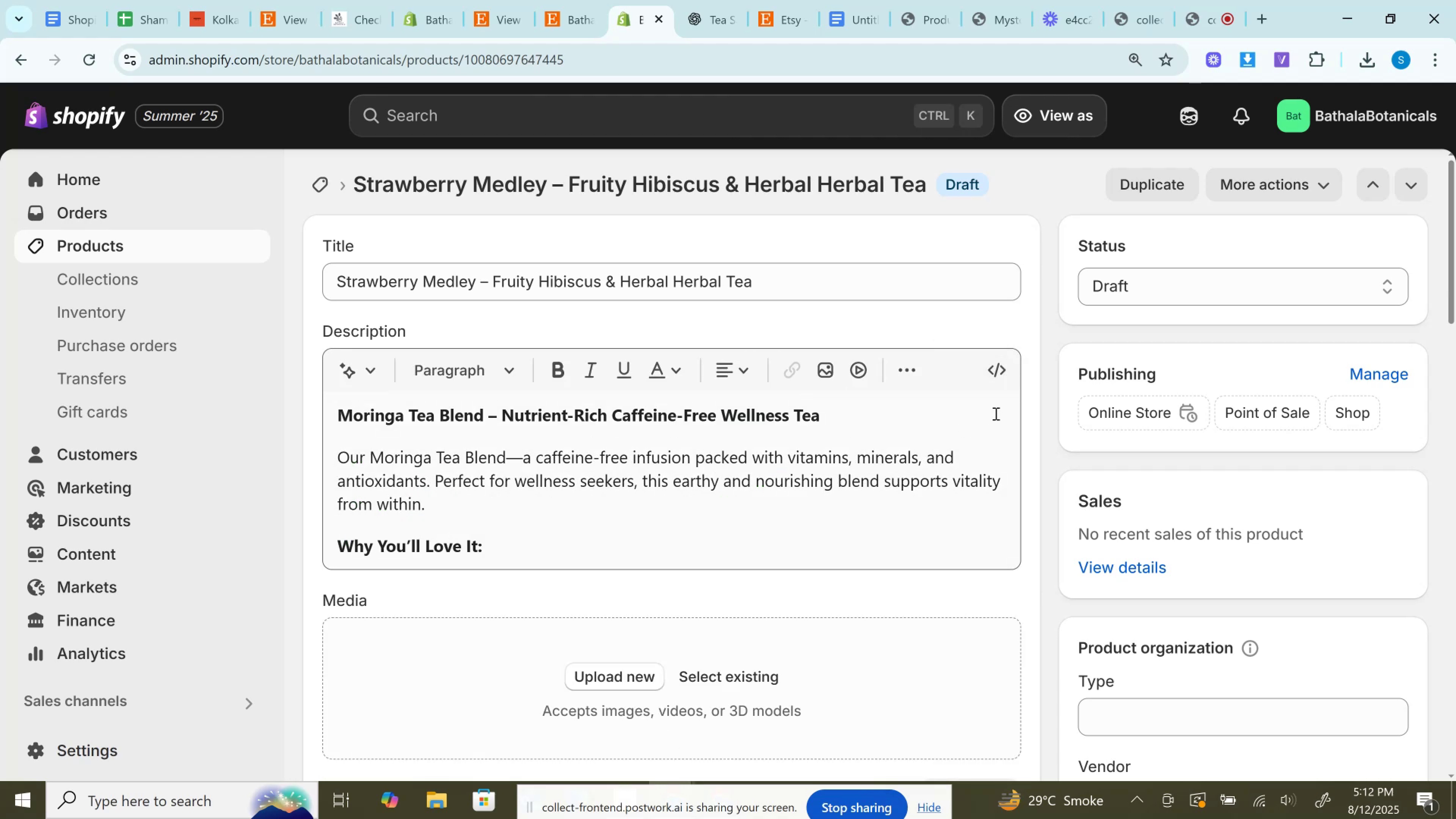 
left_click([999, 378])
 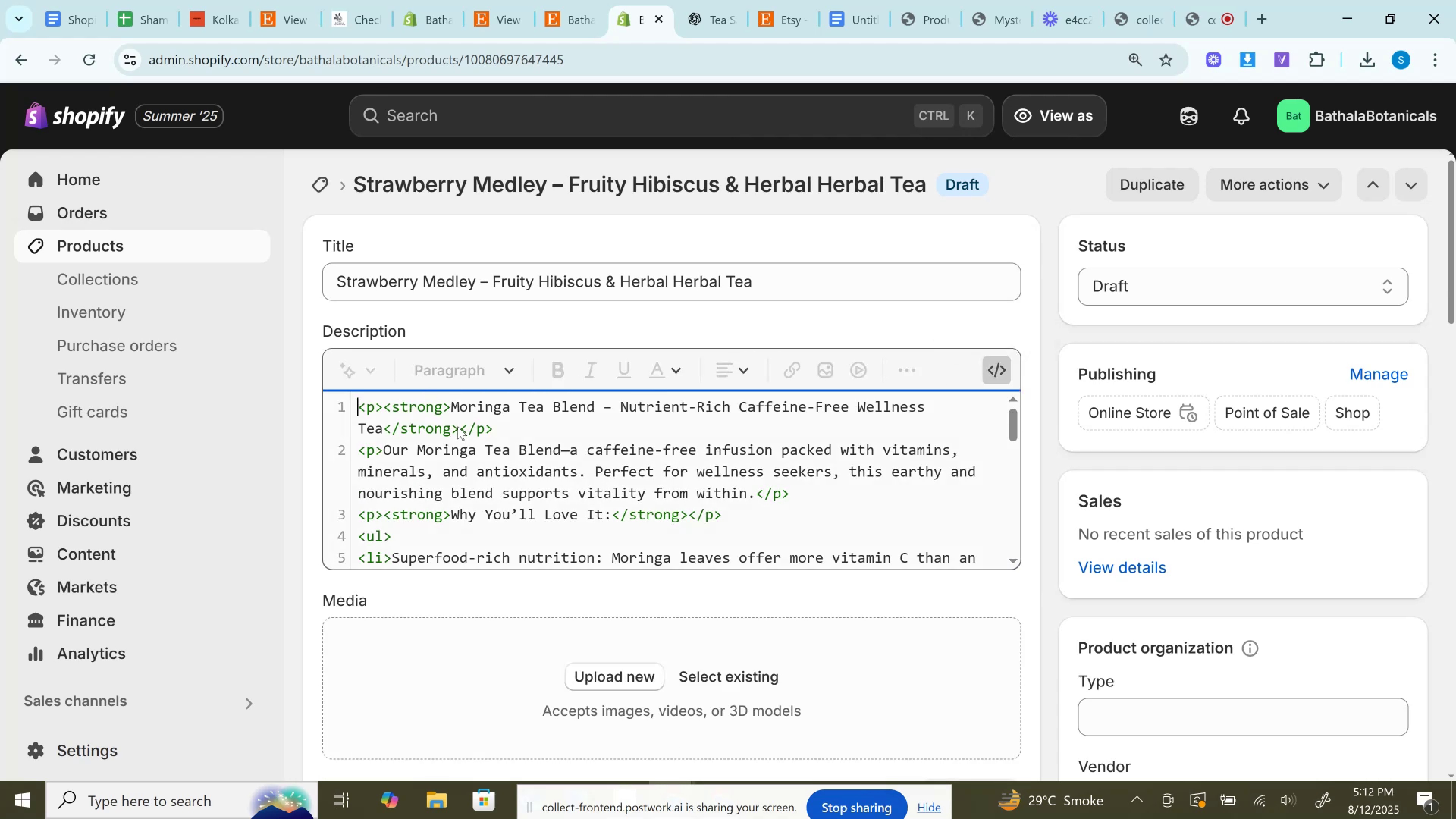 
left_click([458, 427])
 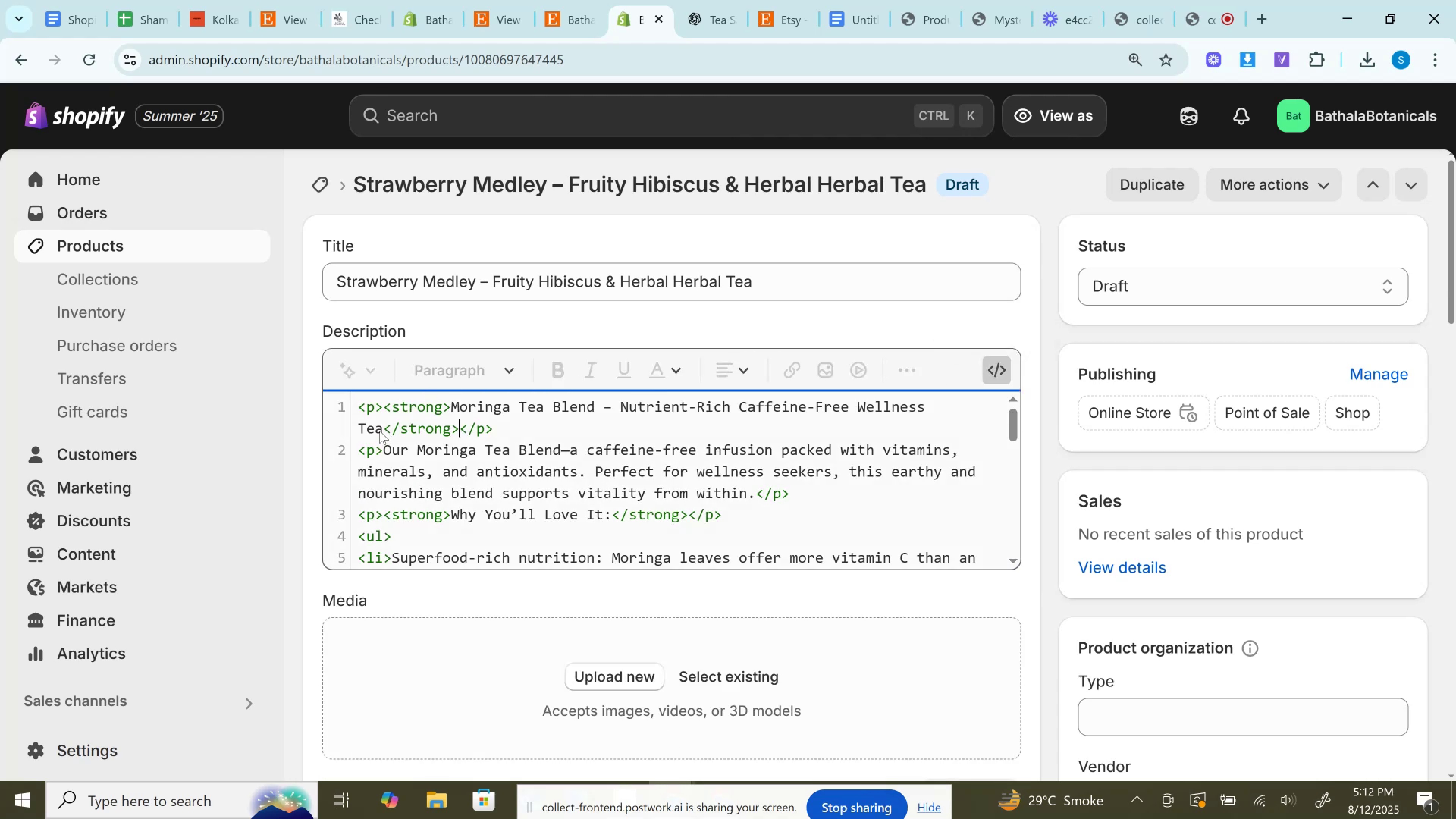 
left_click_drag(start_coordinate=[383, 430], to_coordinate=[448, 404])
 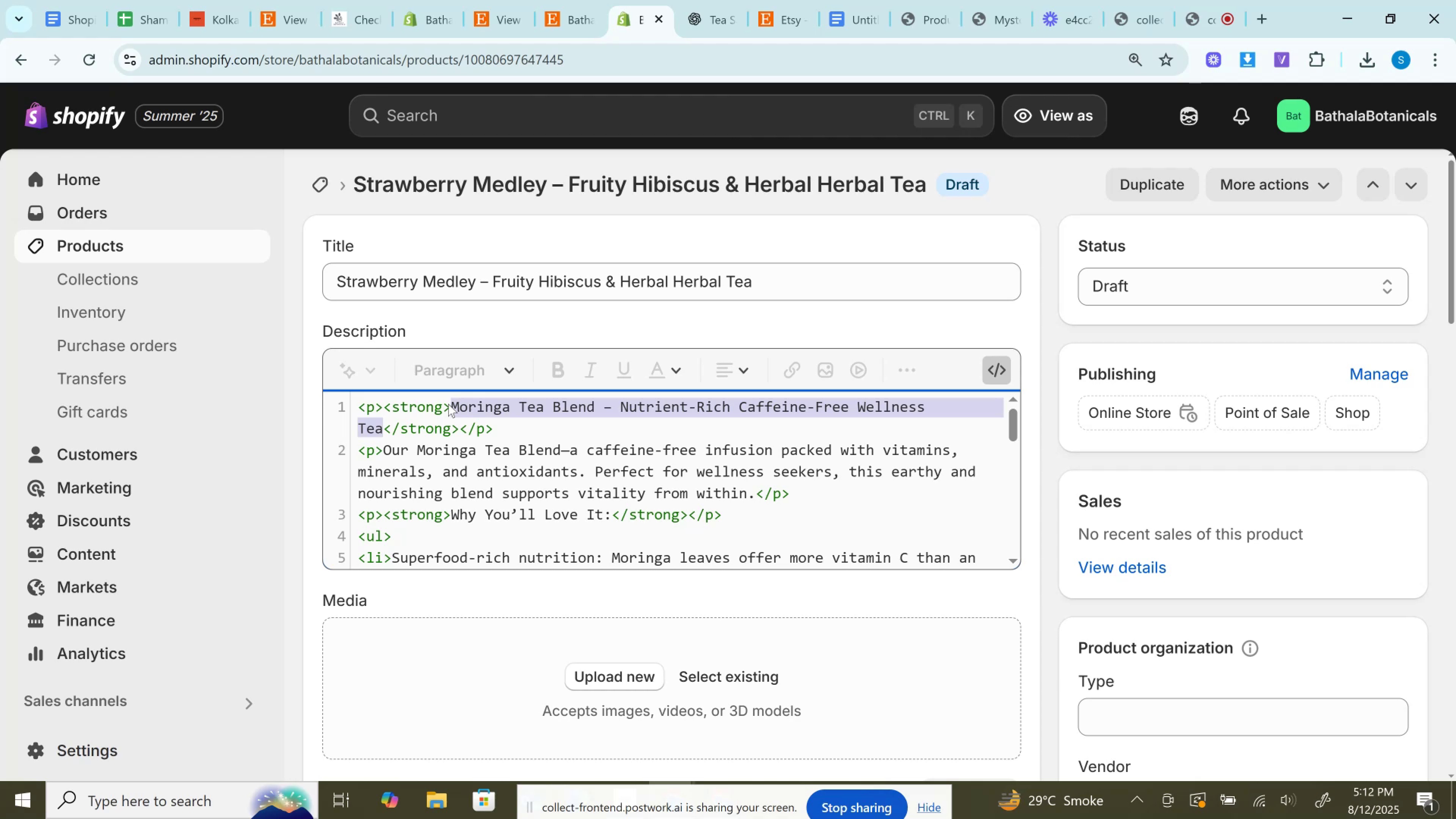 
key(Control+V)
 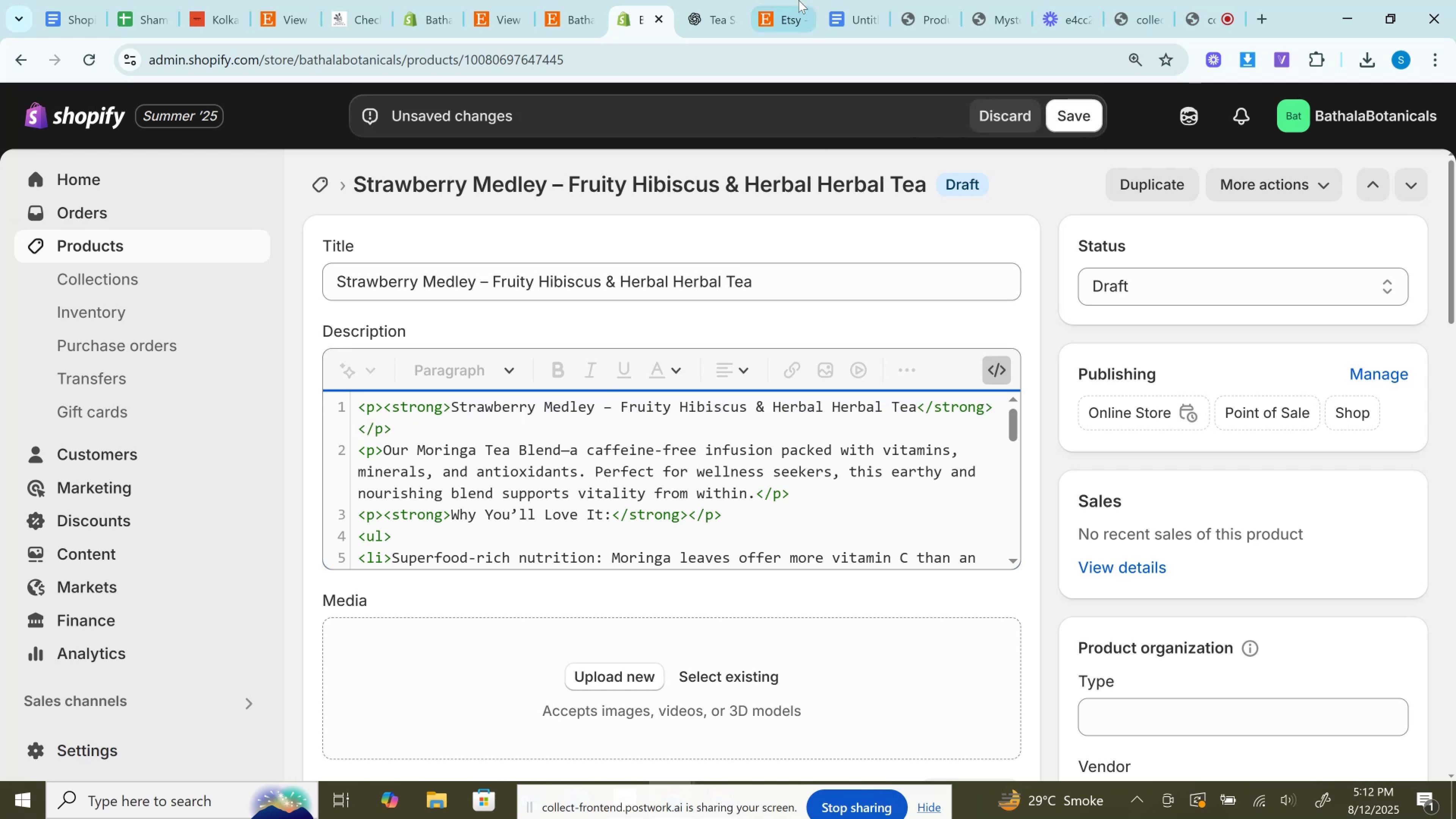 
left_click([726, 0])
 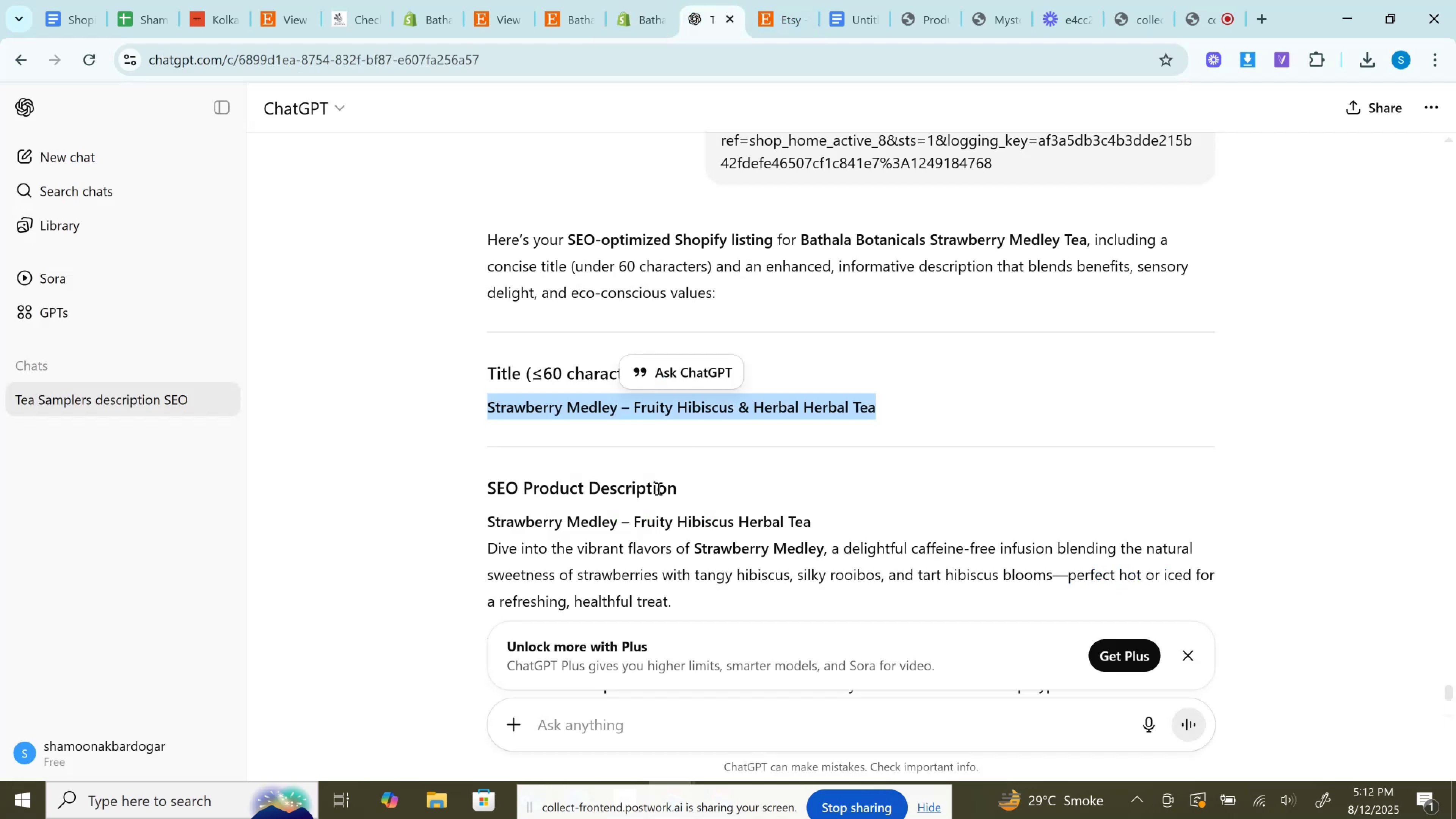 
scroll: coordinate [648, 494], scroll_direction: down, amount: 1.0
 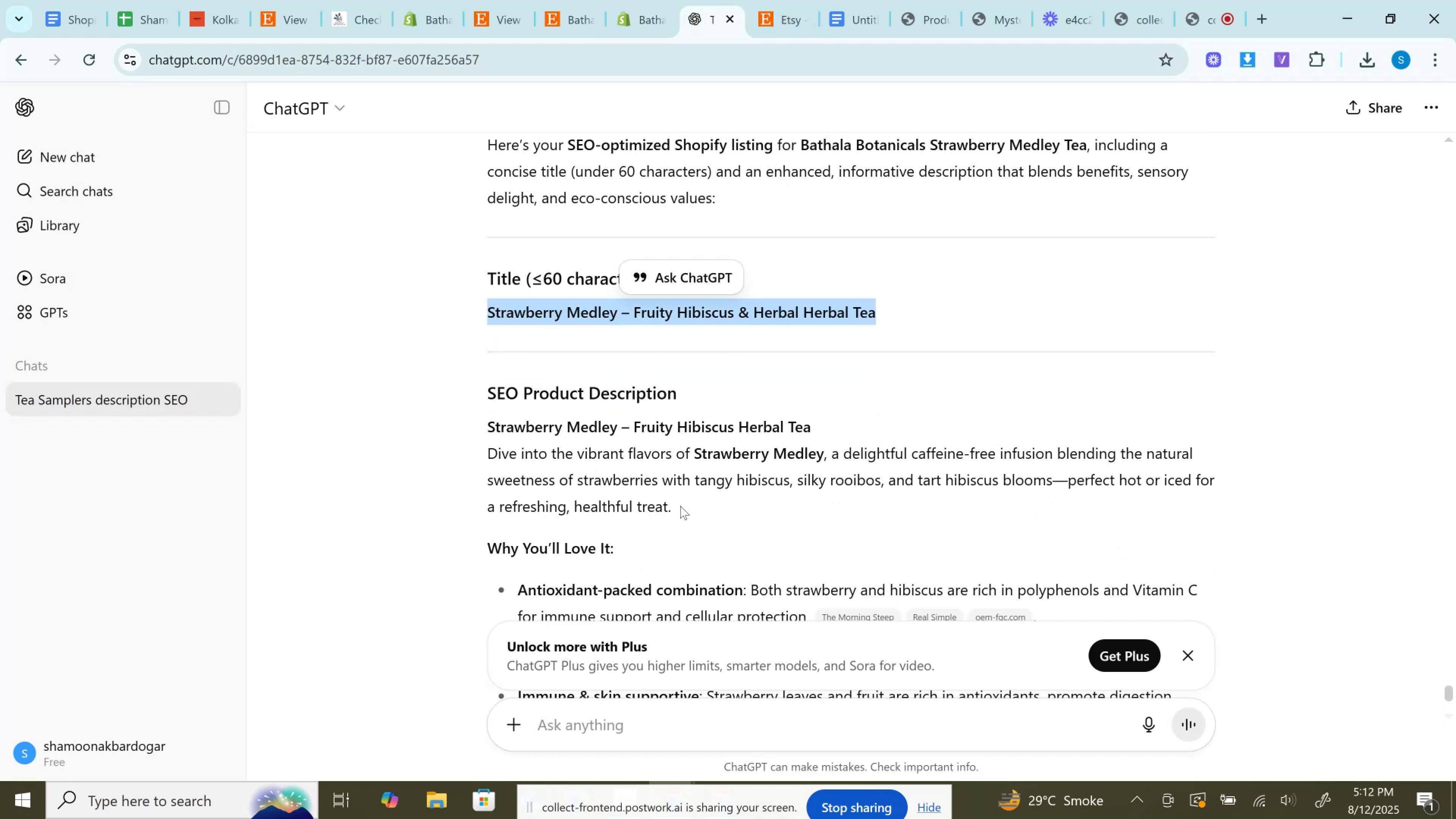 
left_click_drag(start_coordinate=[668, 511], to_coordinate=[695, 457])
 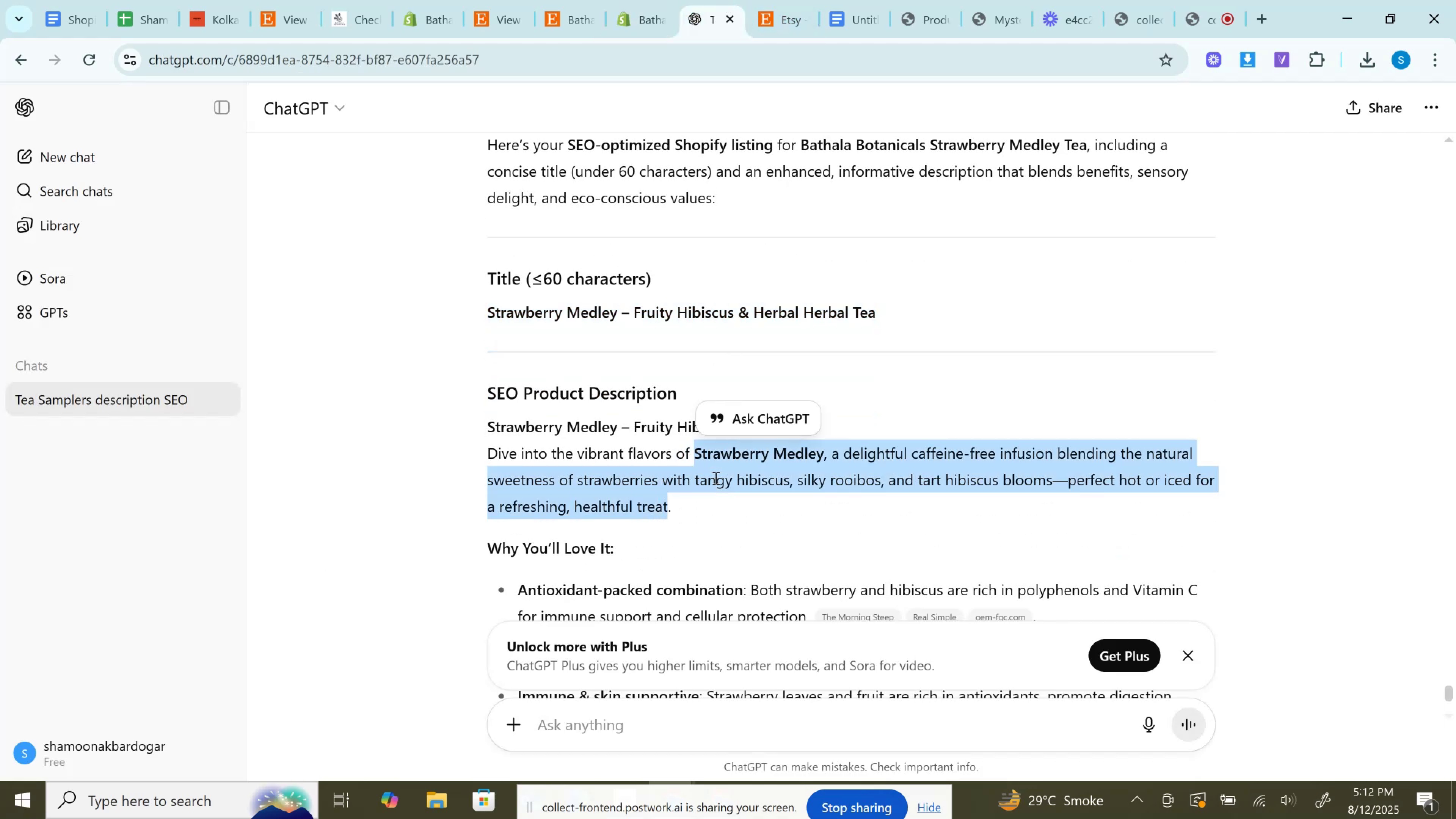 
key(Control+C)
 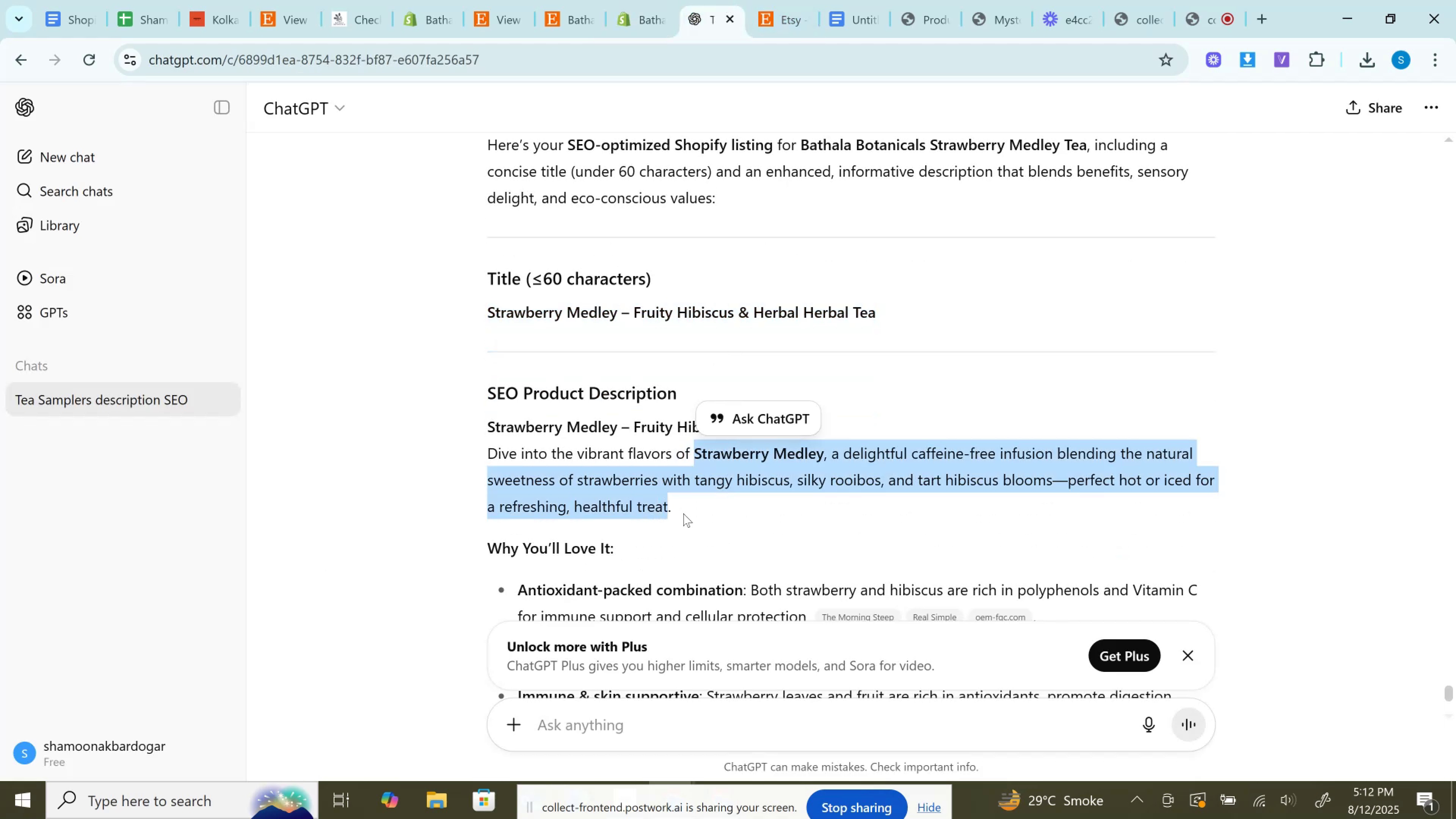 
left_click([682, 511])
 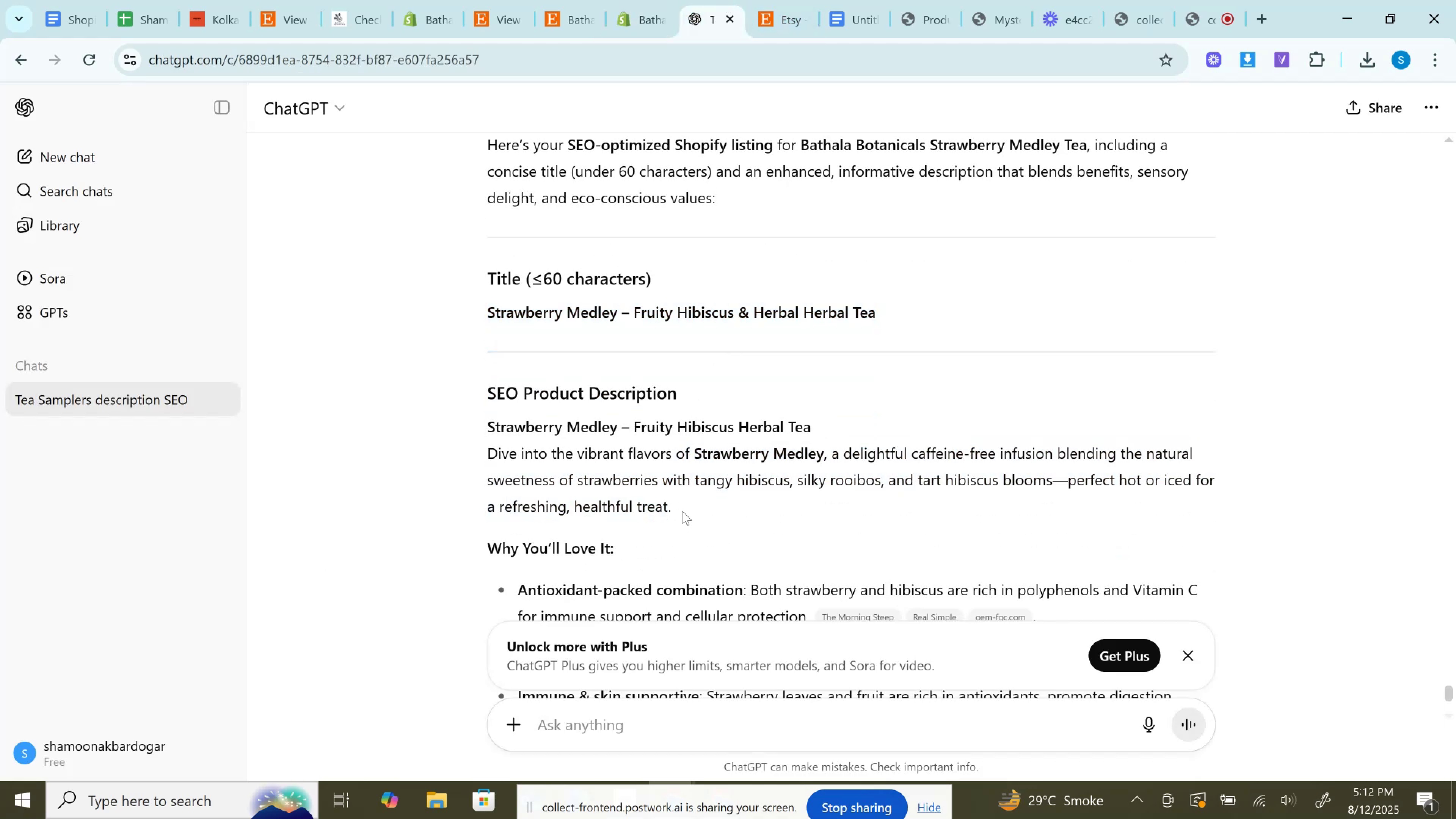 
left_click_drag(start_coordinate=[682, 511], to_coordinate=[692, 457])
 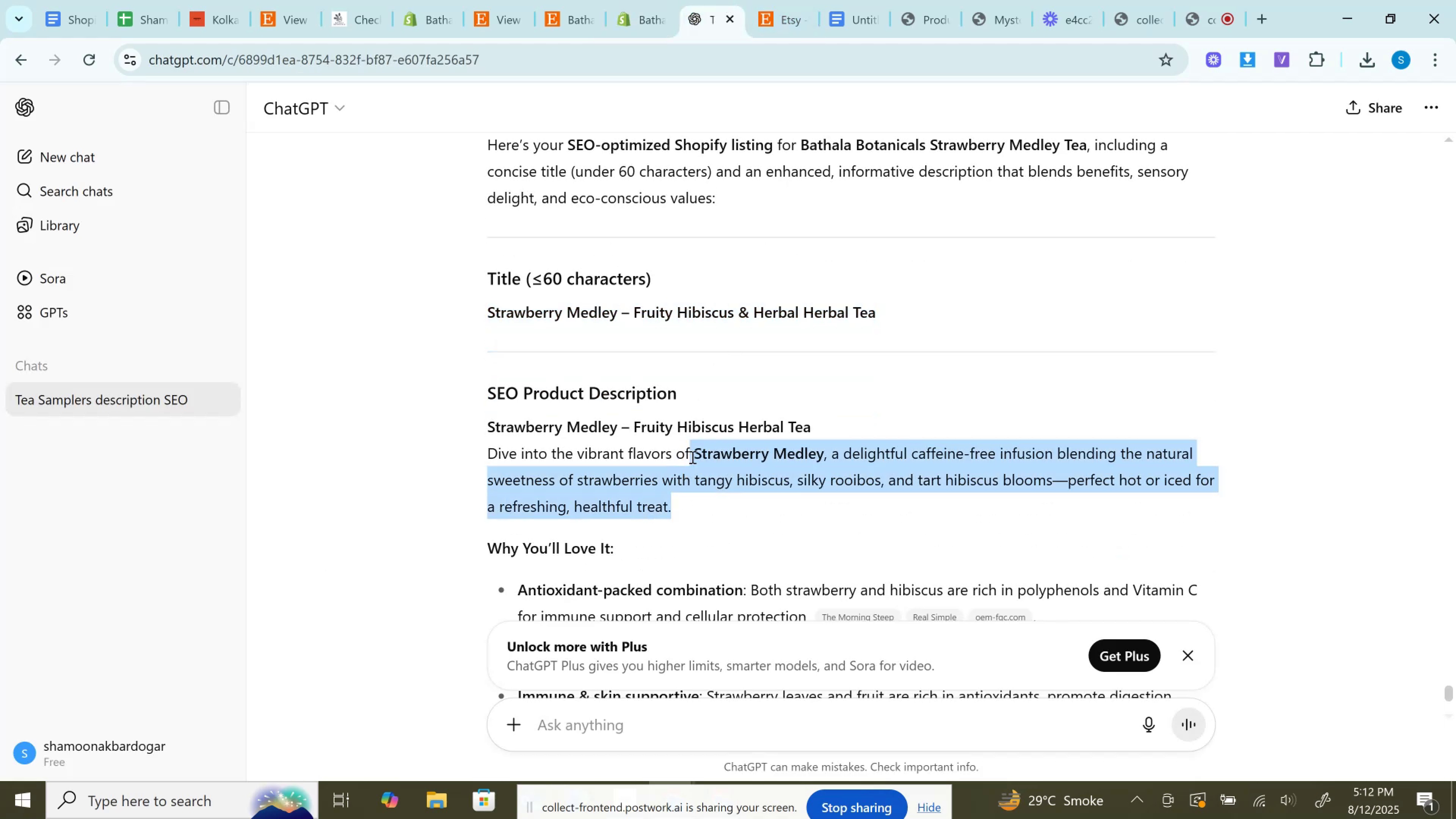 
key(Control+C)
 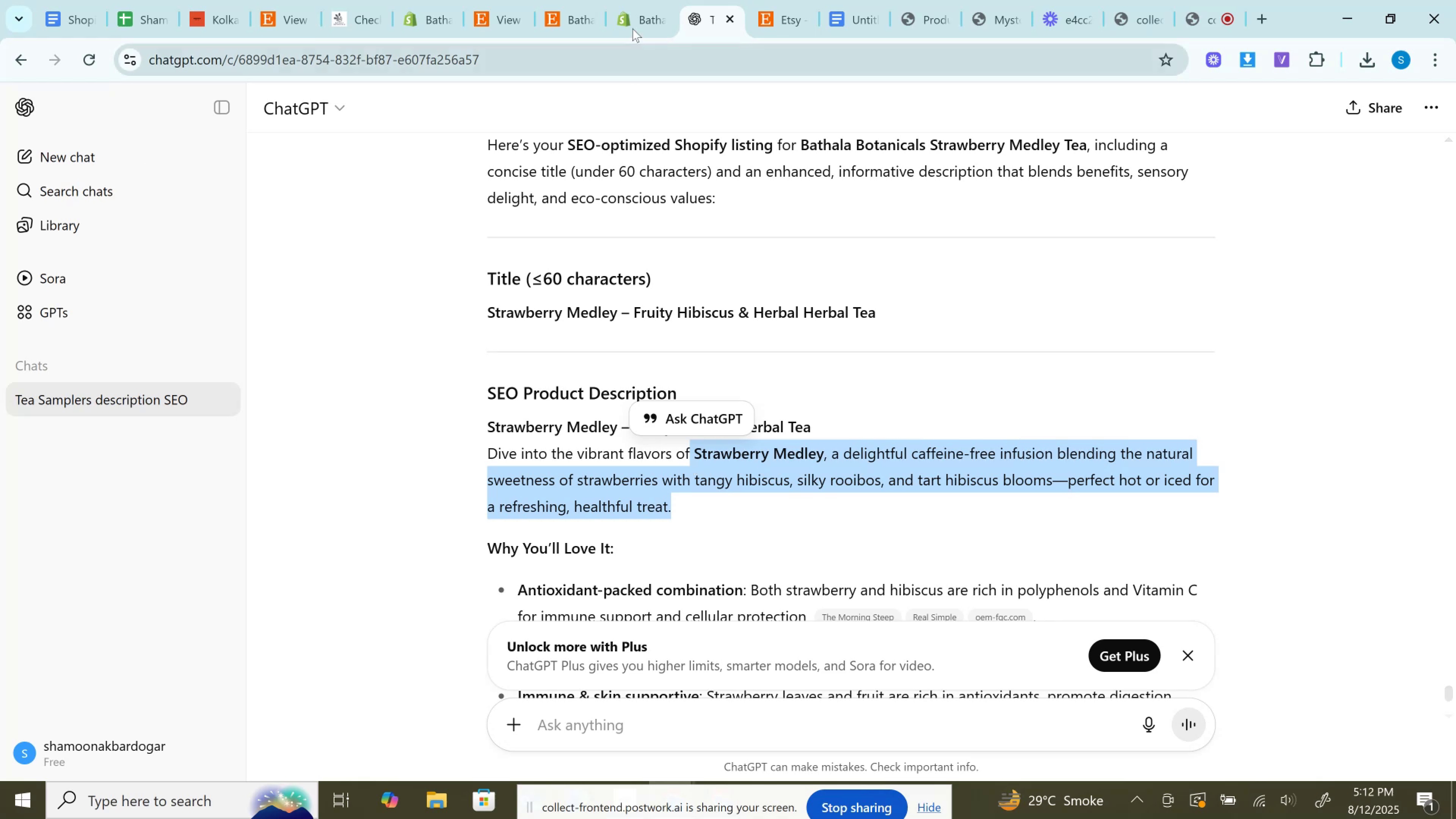 
left_click([640, 0])
 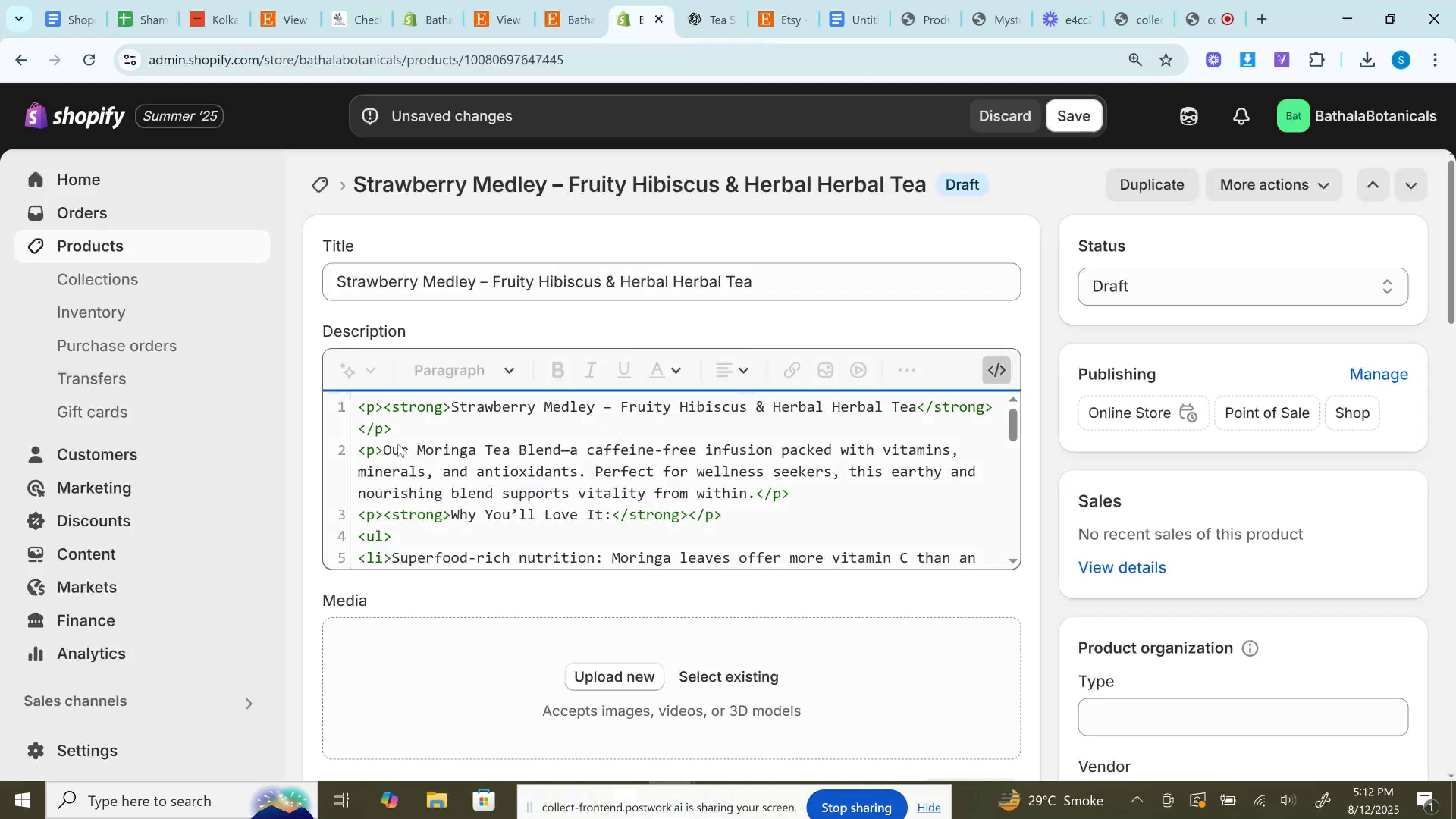 
left_click_drag(start_coordinate=[388, 449], to_coordinate=[757, 496])
 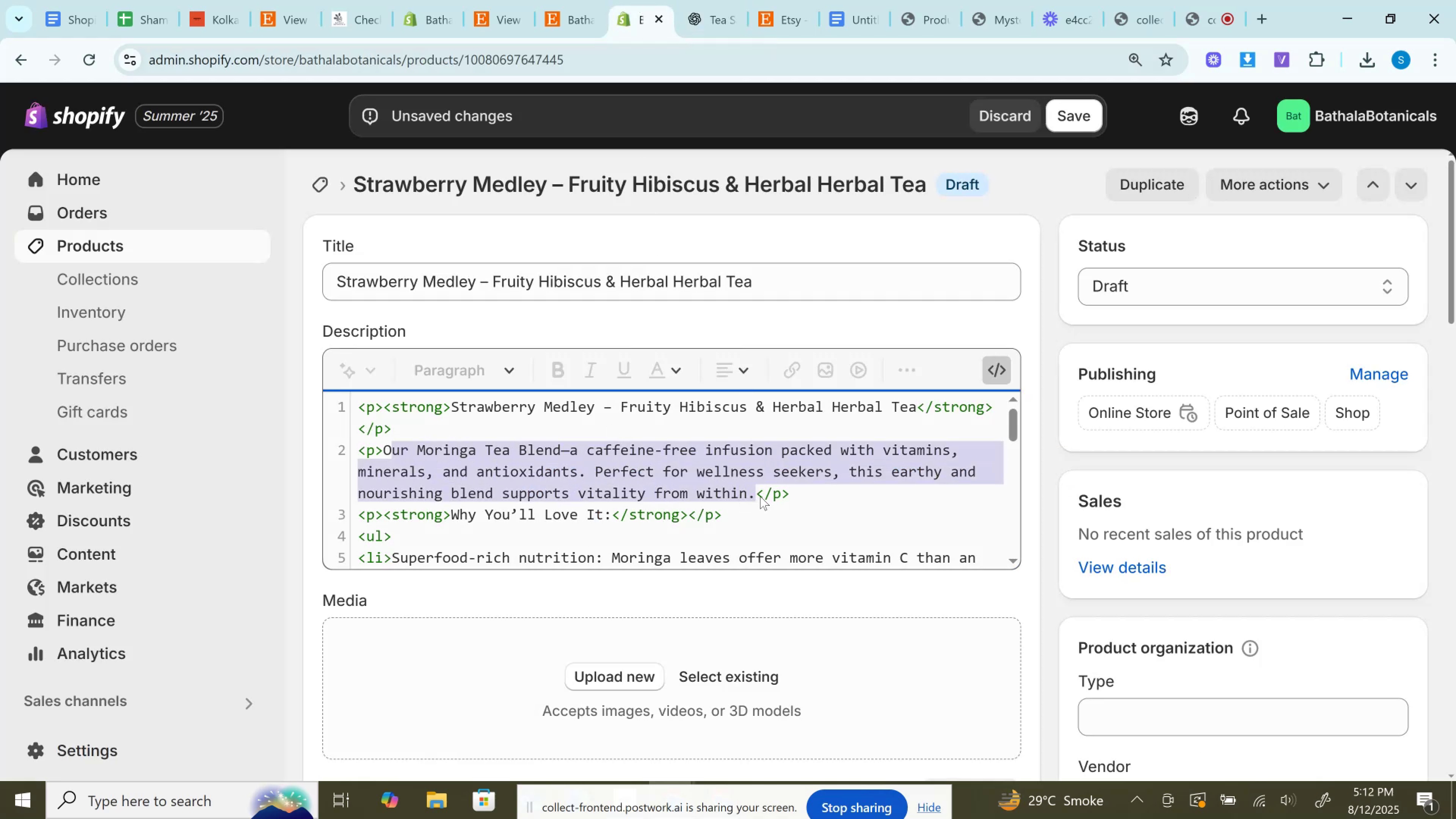 
key(Delete)
 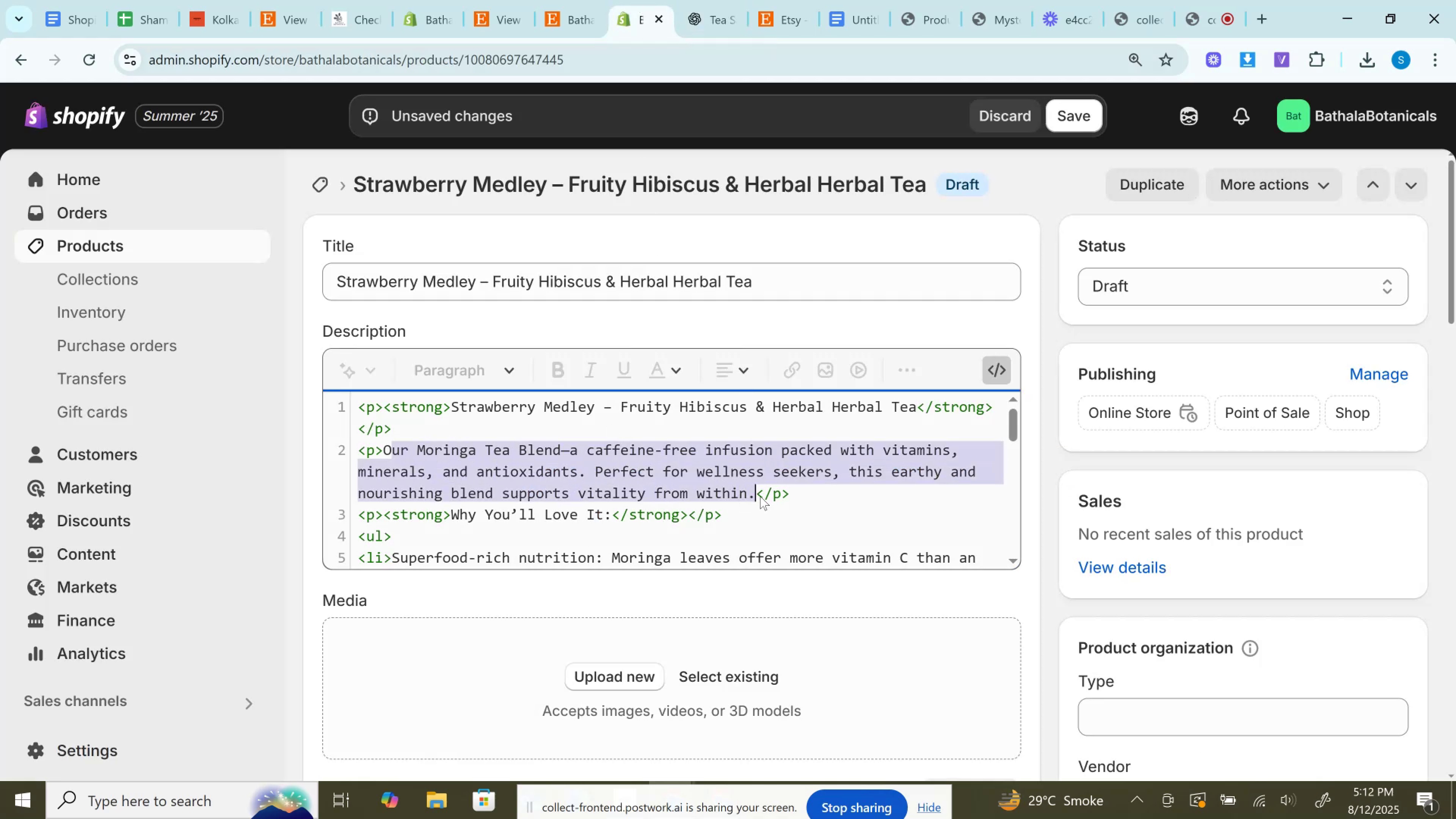 
key(Delete)
 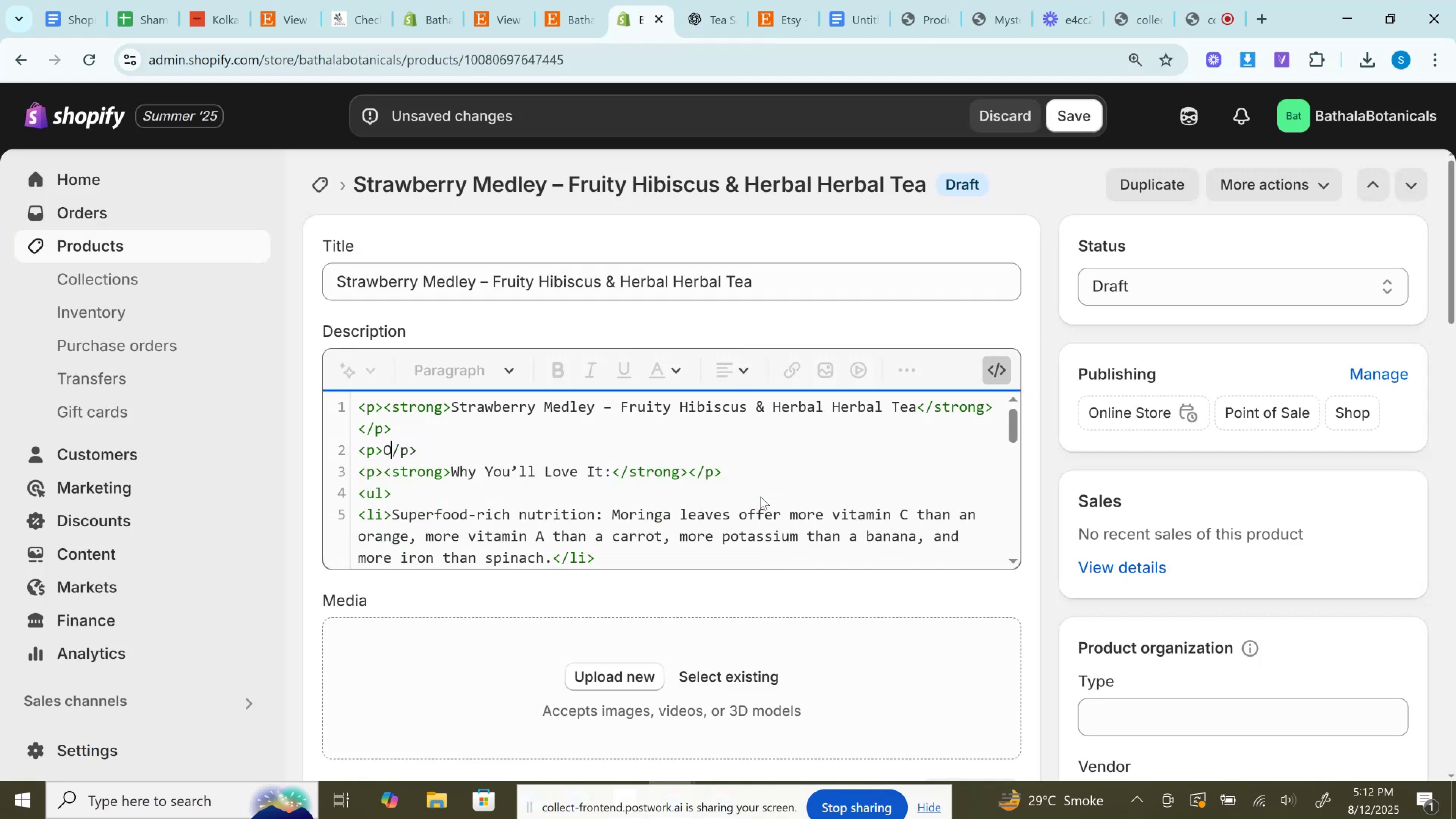 
hold_key(key=ControlLeft, duration=0.31)
 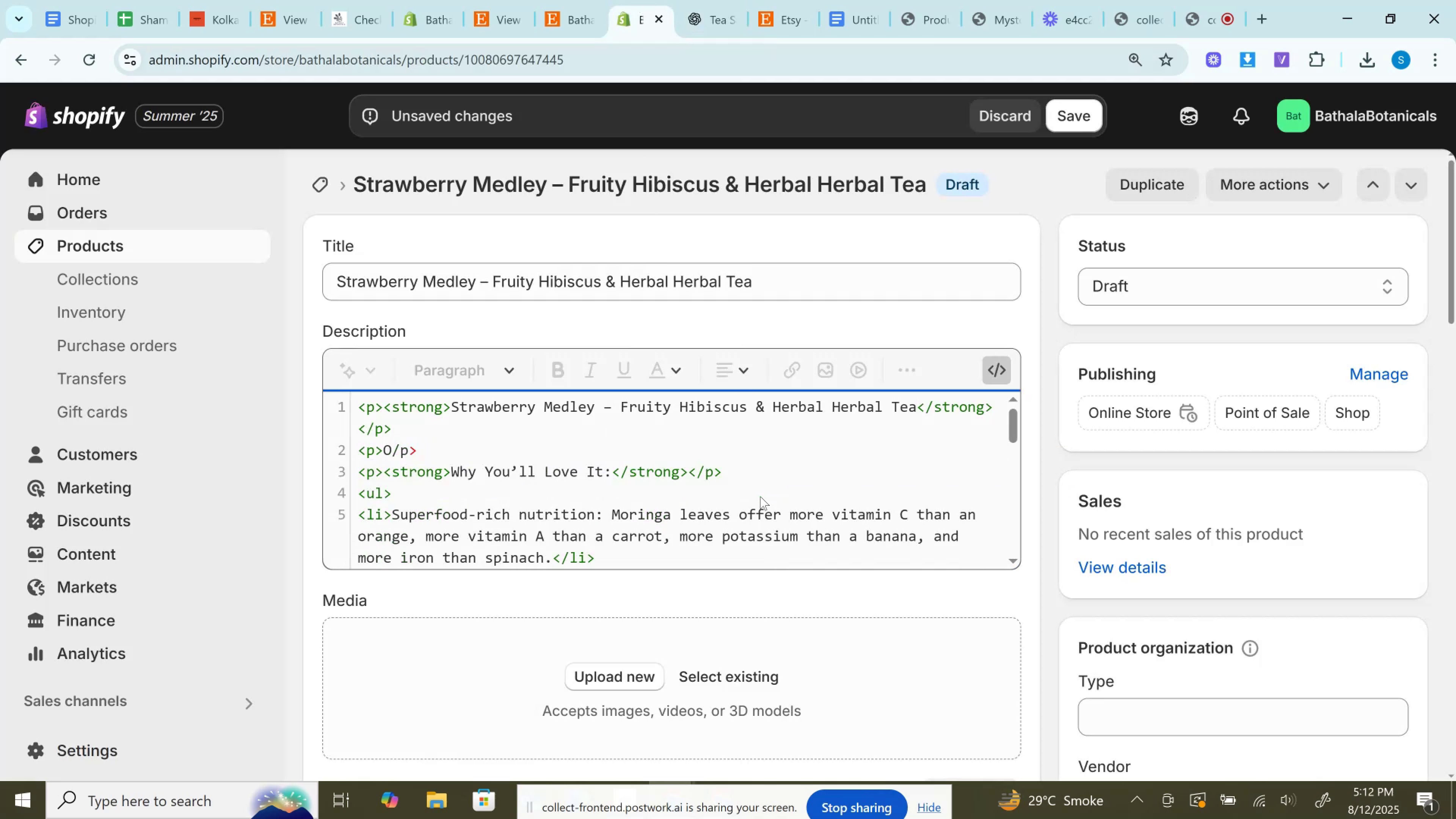 
key(Backspace)
 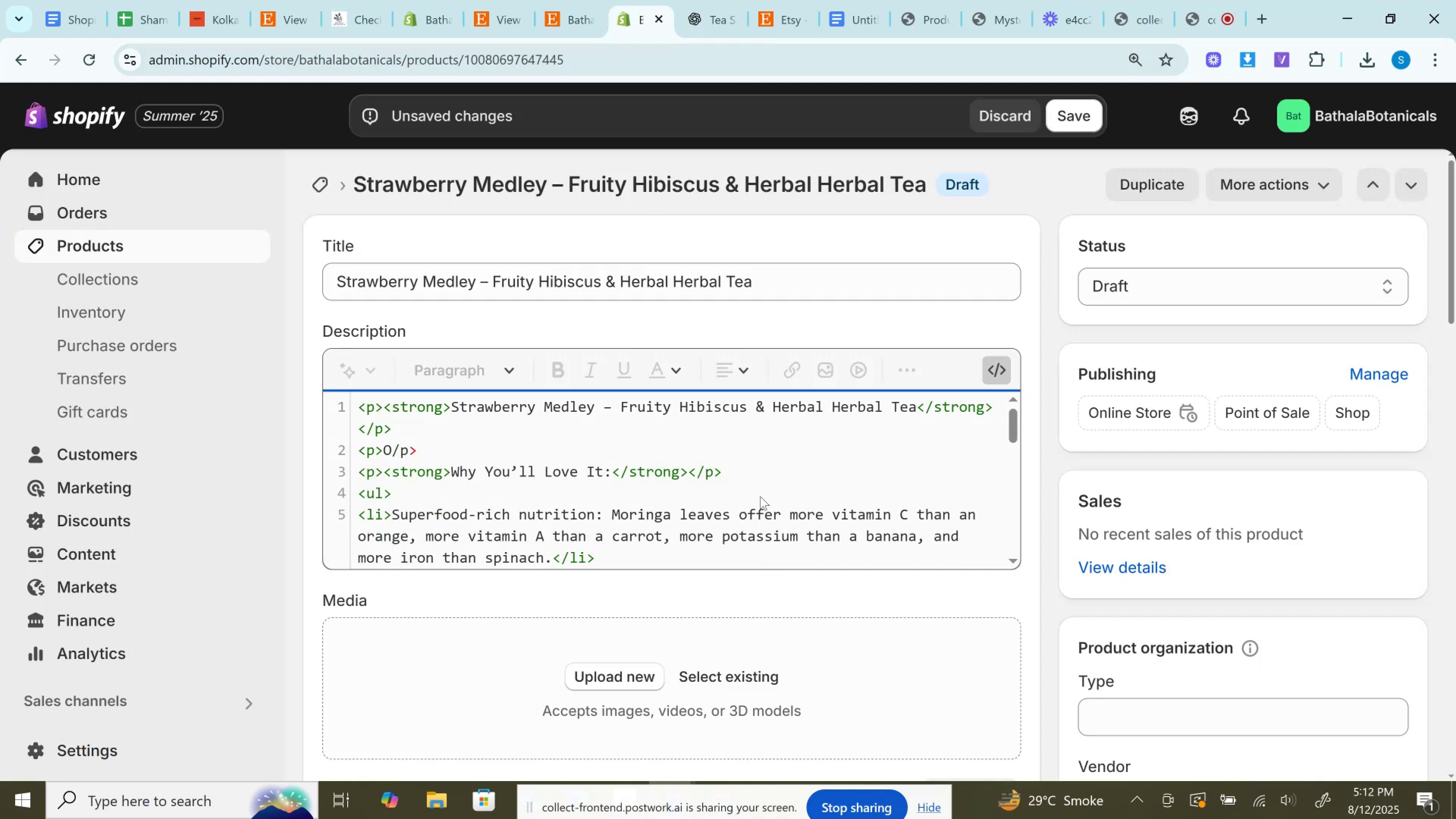 
key(Control+V)
 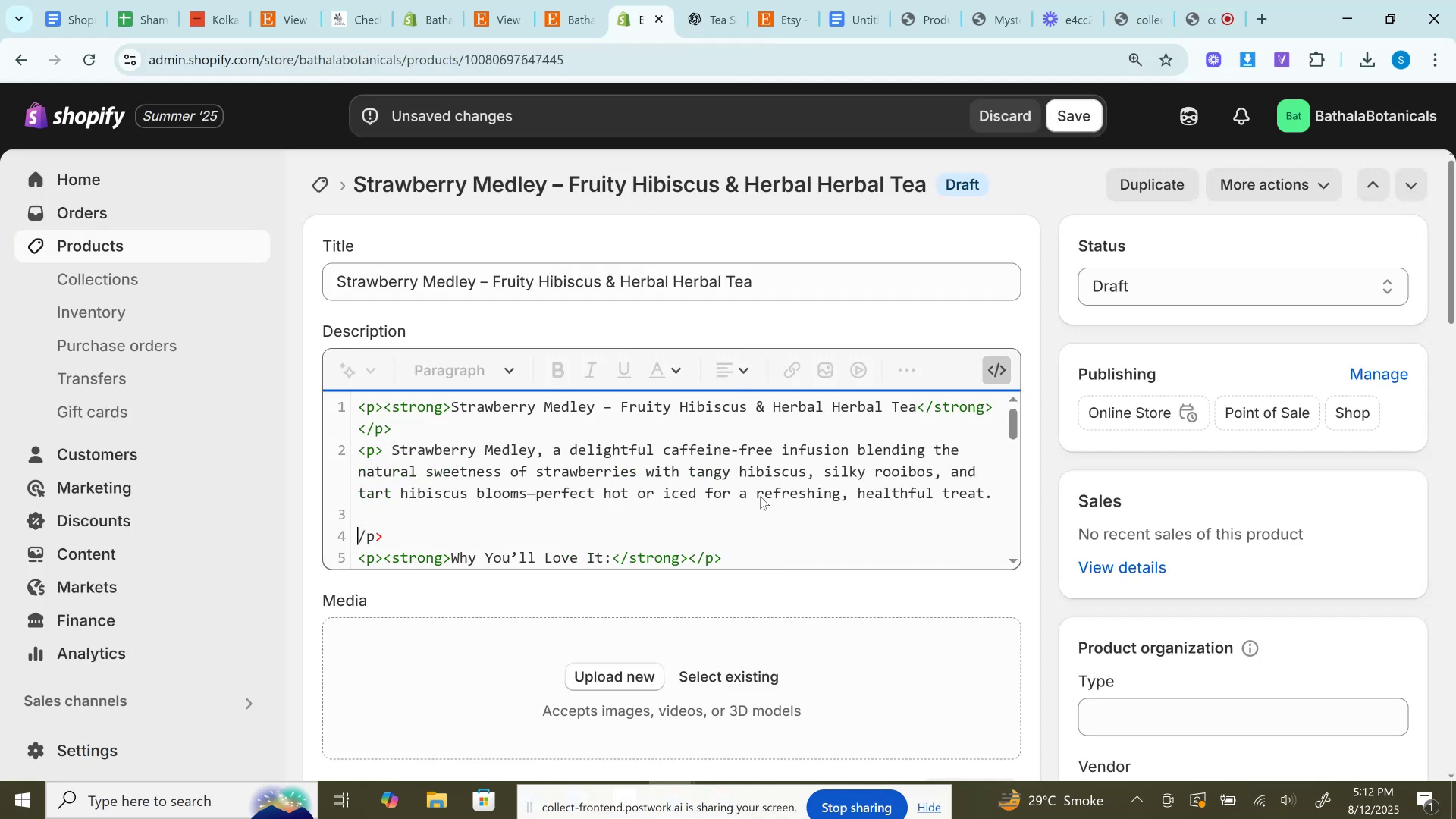 
key(Backspace)
 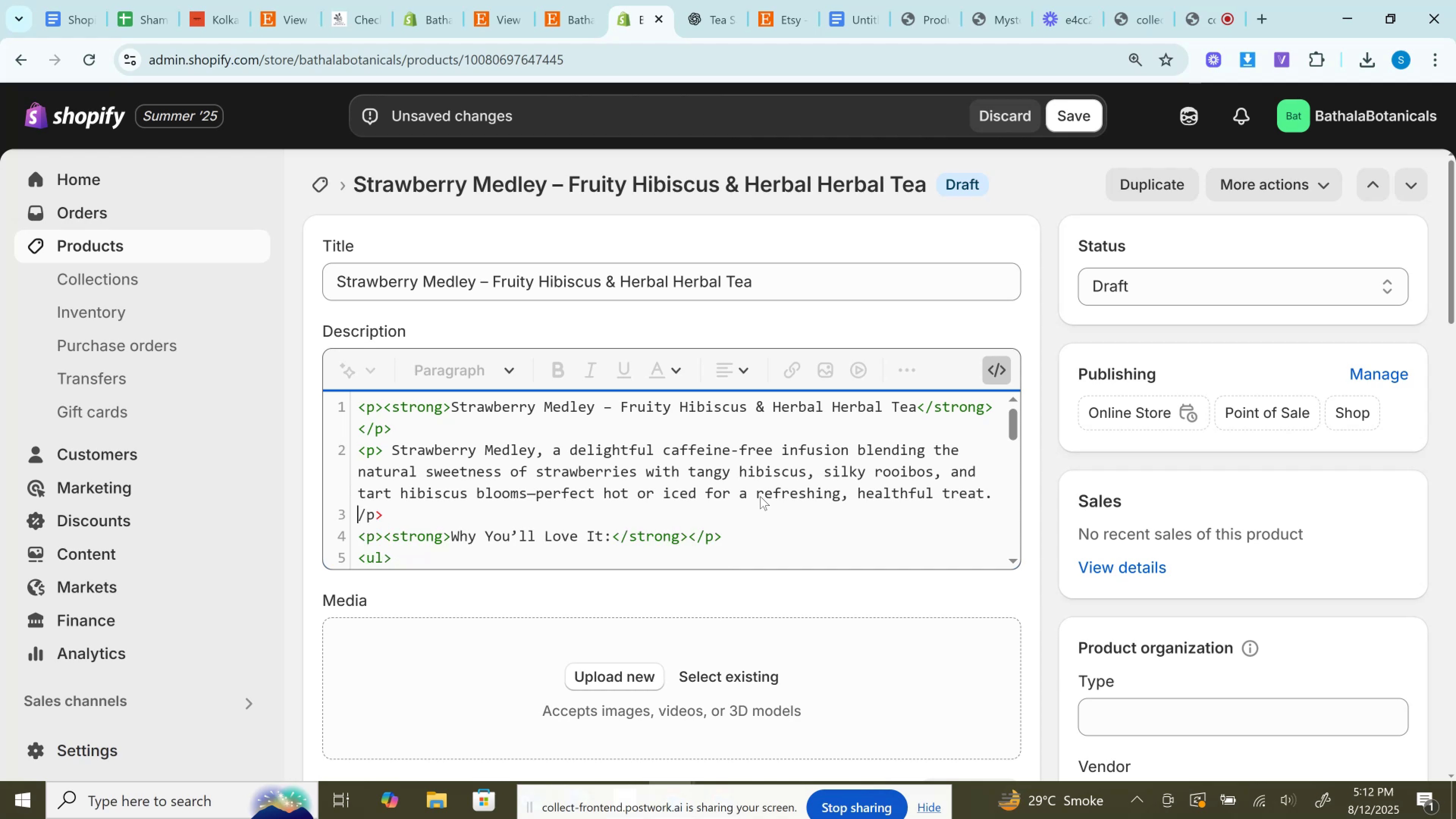 
key(Backspace)
 